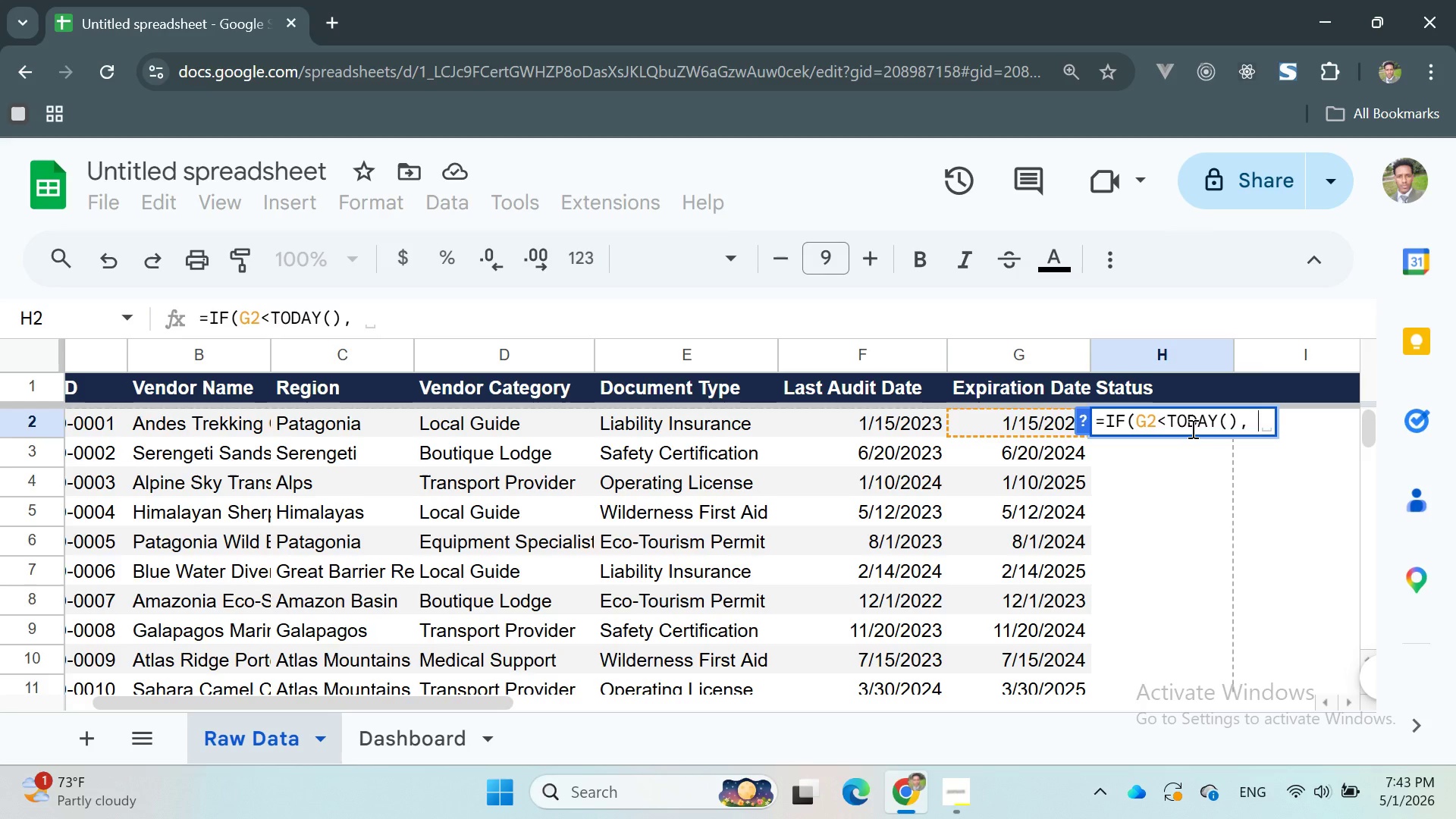 
key(Shift+Quote)
 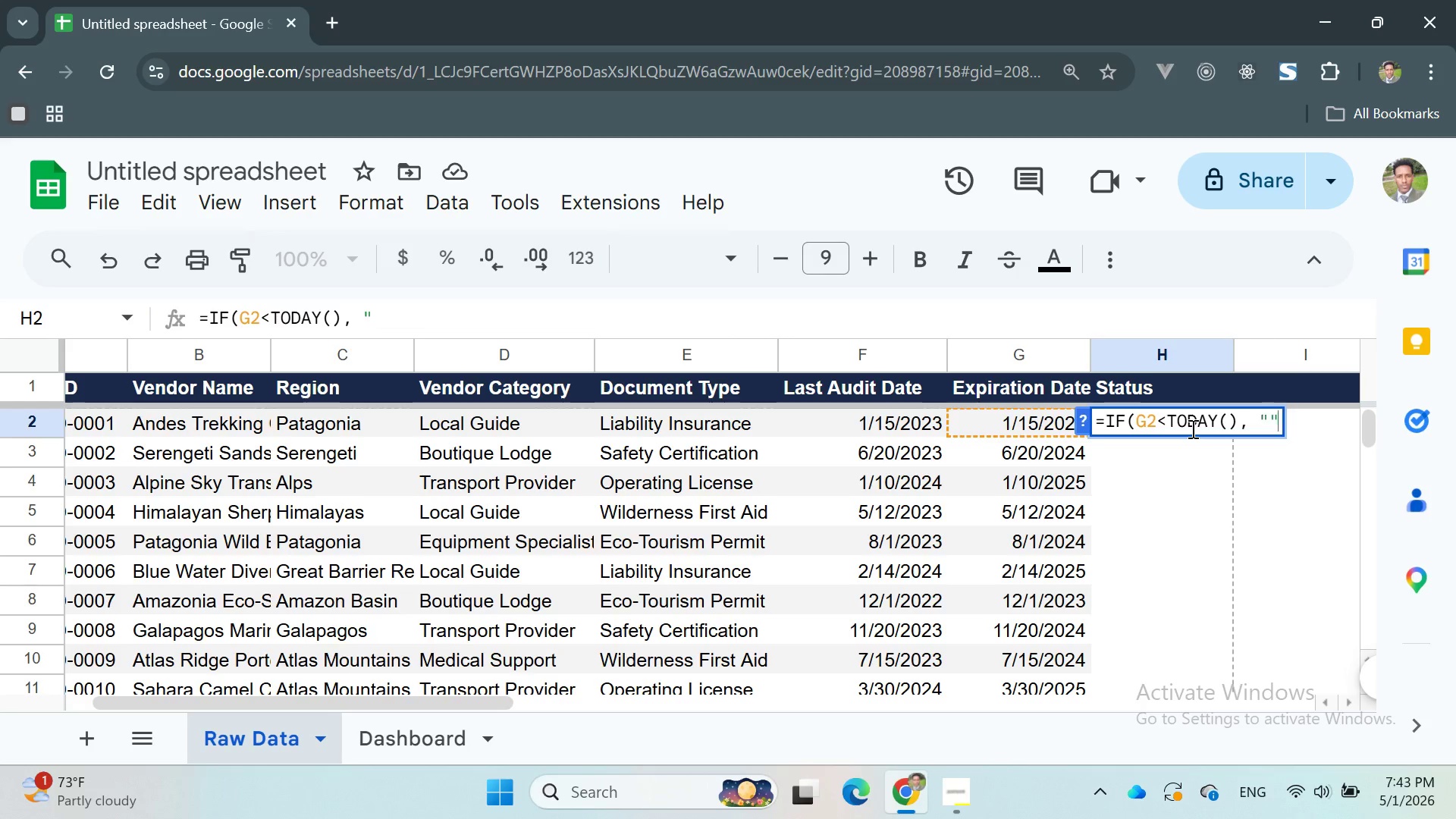 
key(Shift+Quote)
 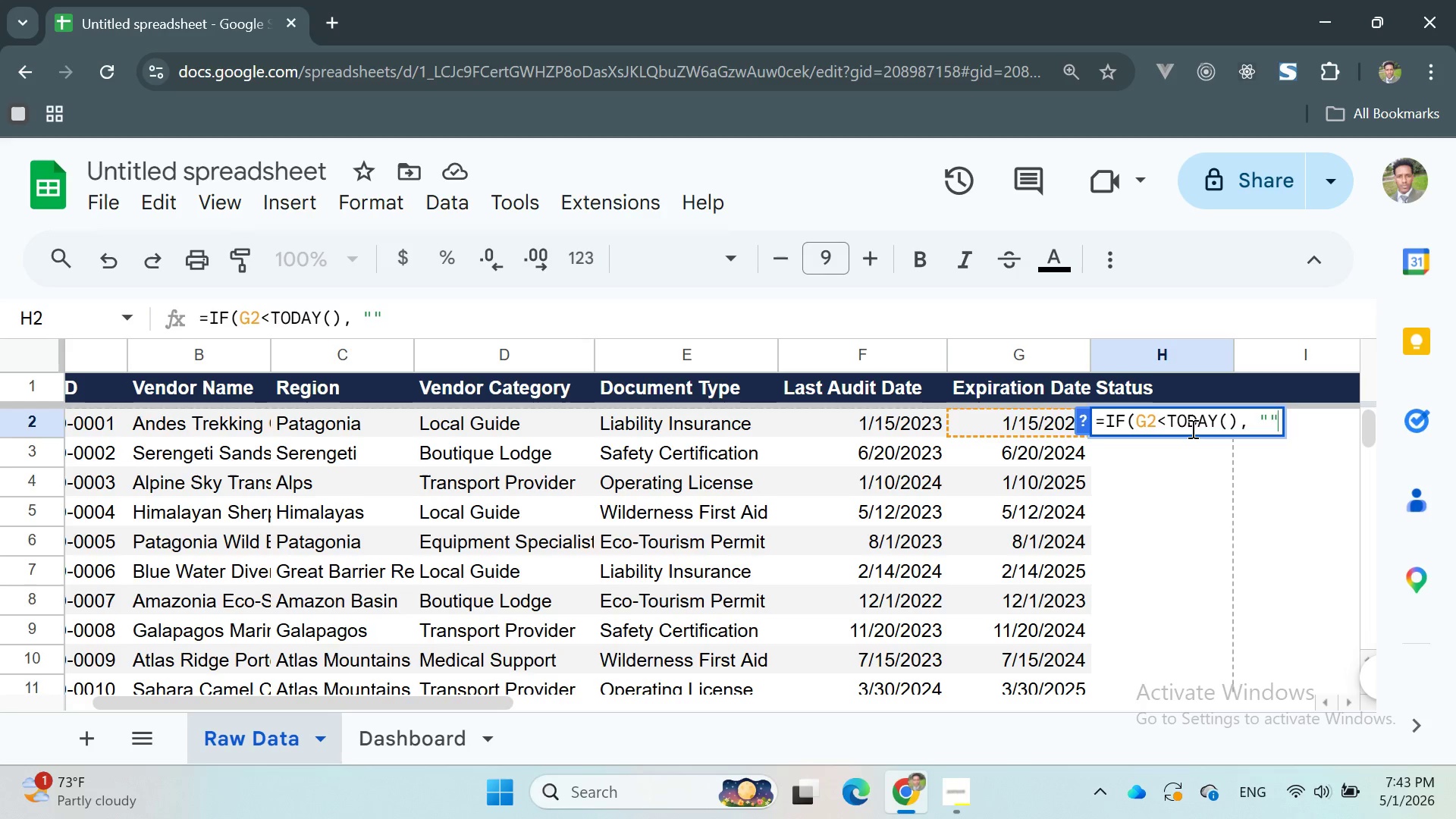 
key(ArrowLeft)
 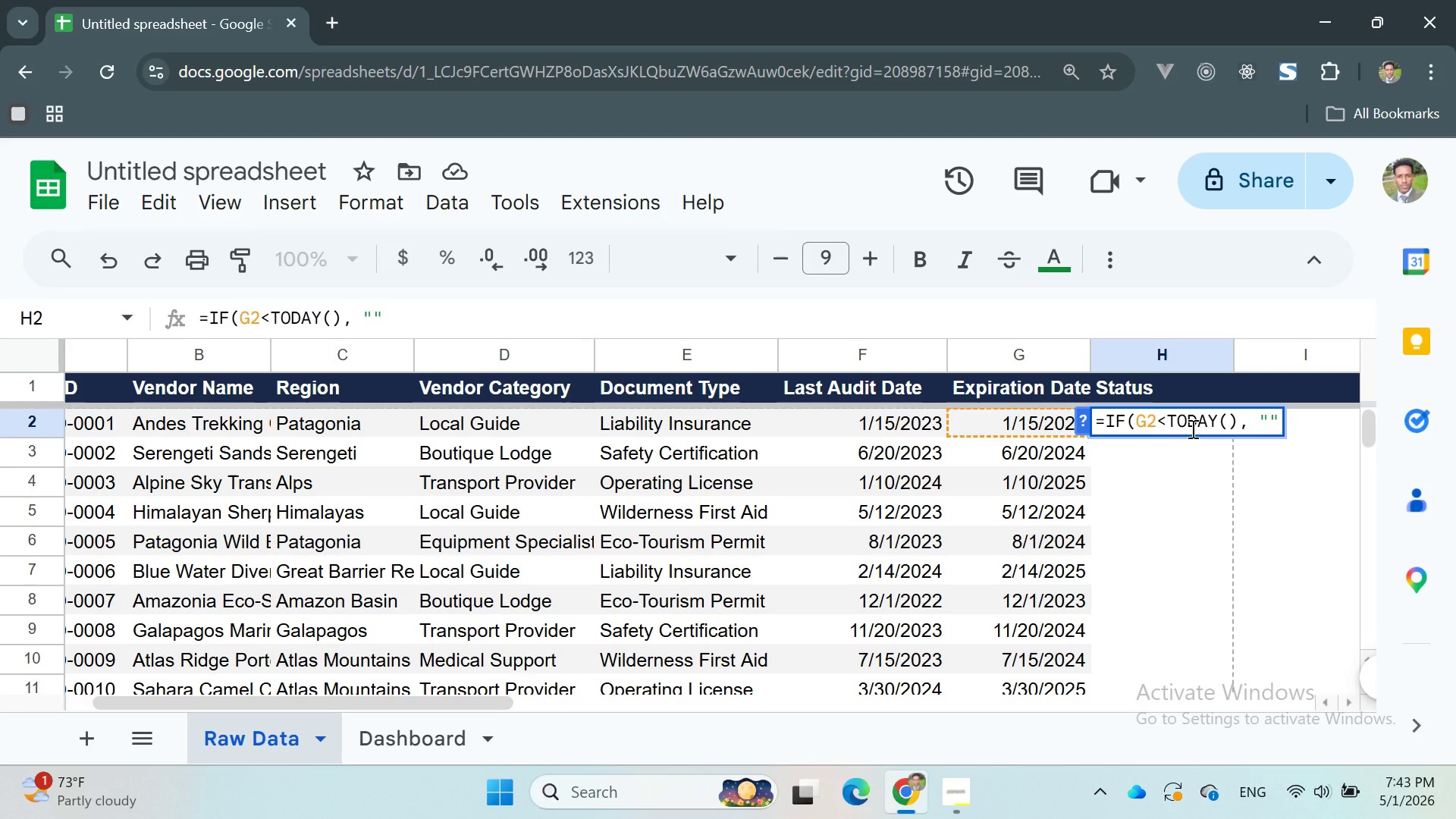 
type(Expired)
 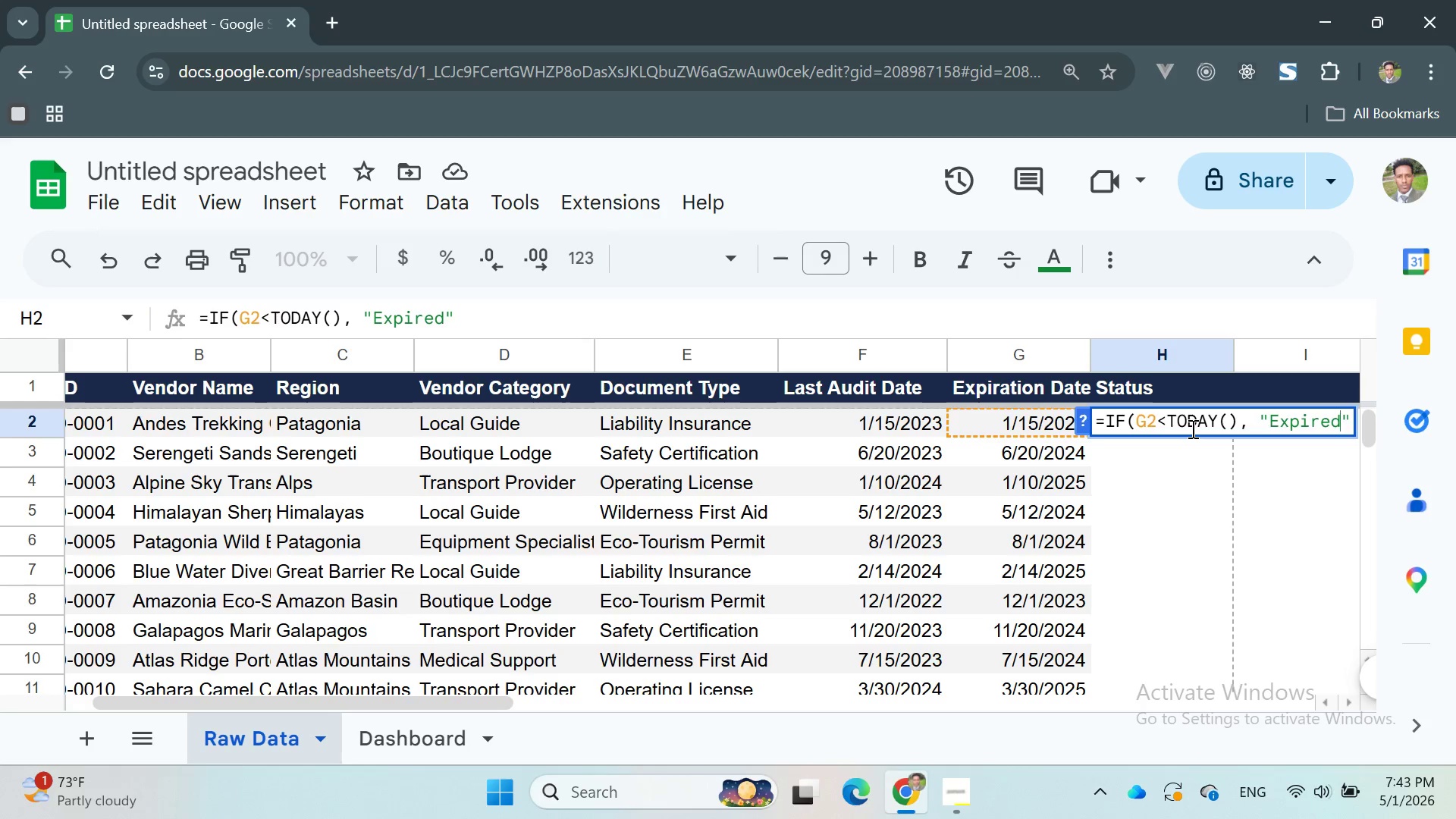 
key(ArrowRight)
 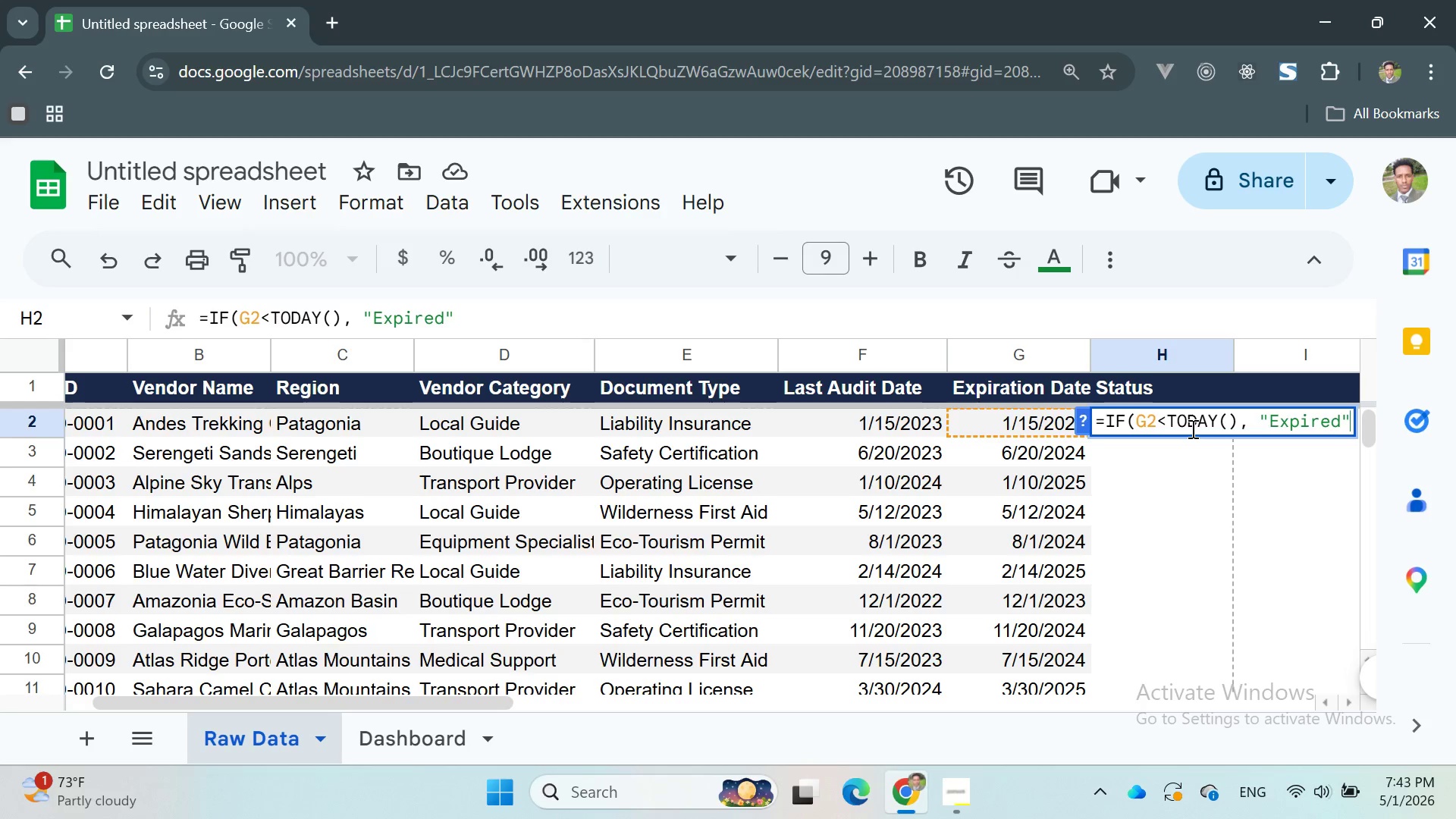 
key(Comma)
 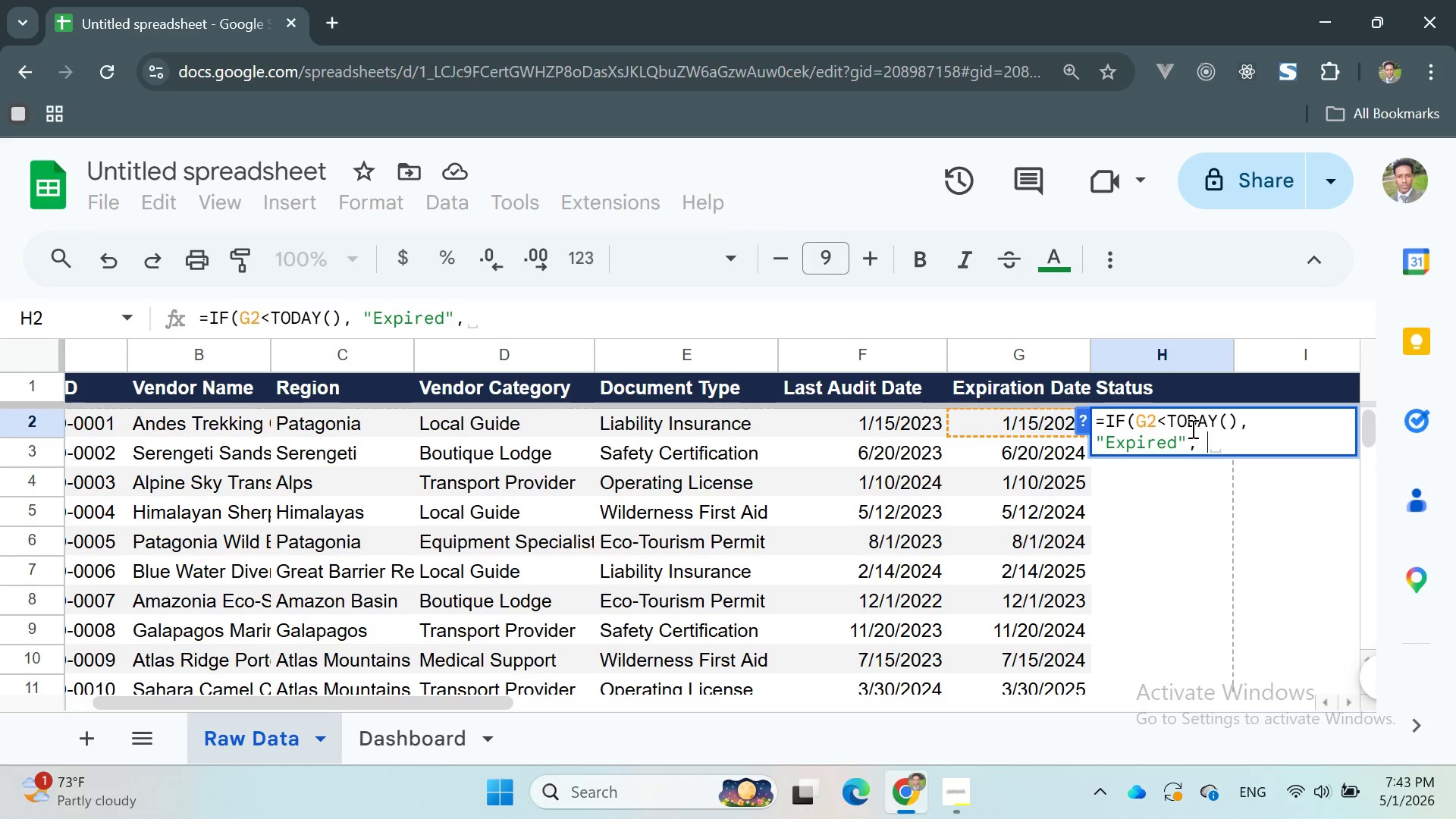 
key(Space)
 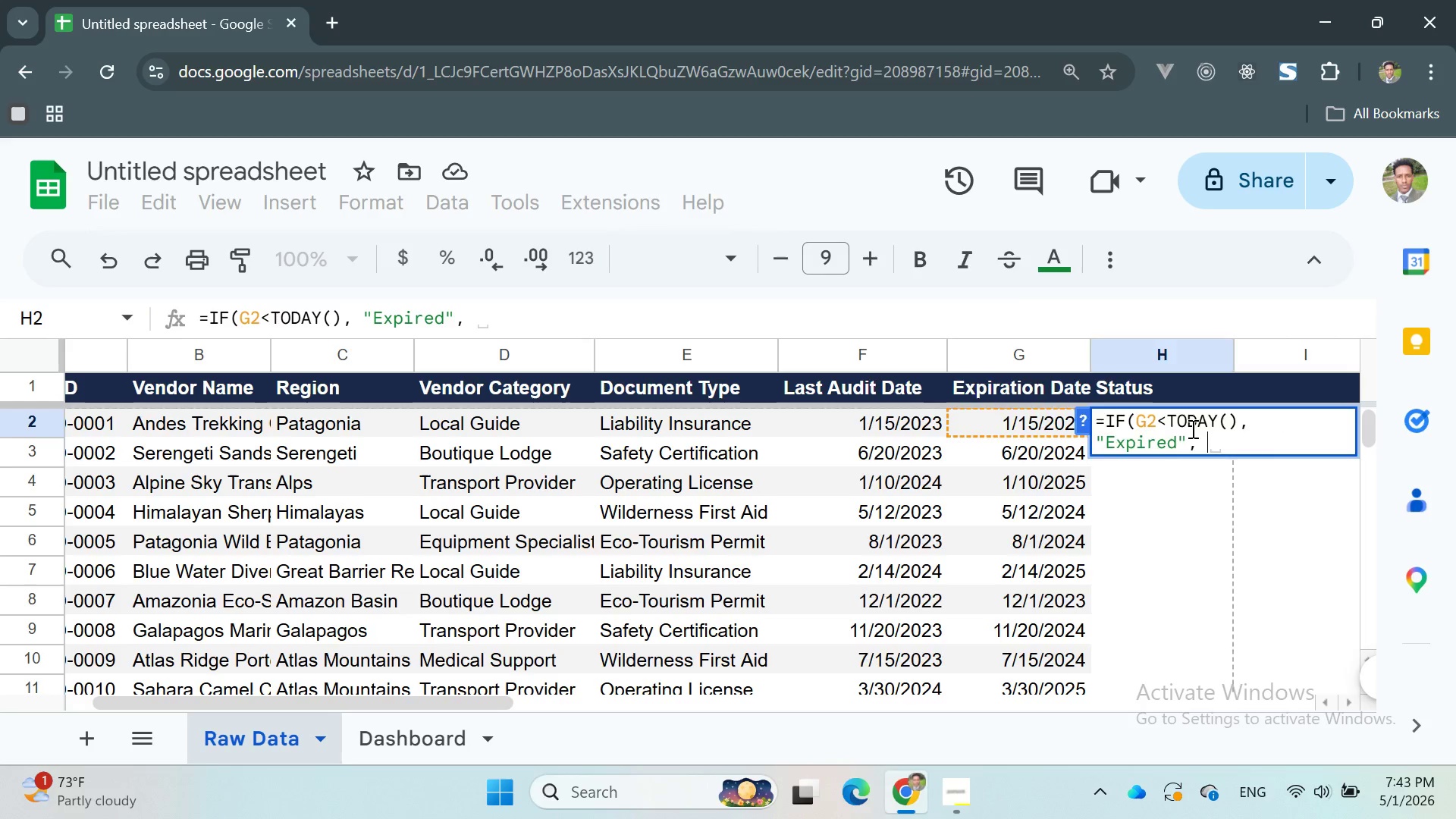 
key(I)
 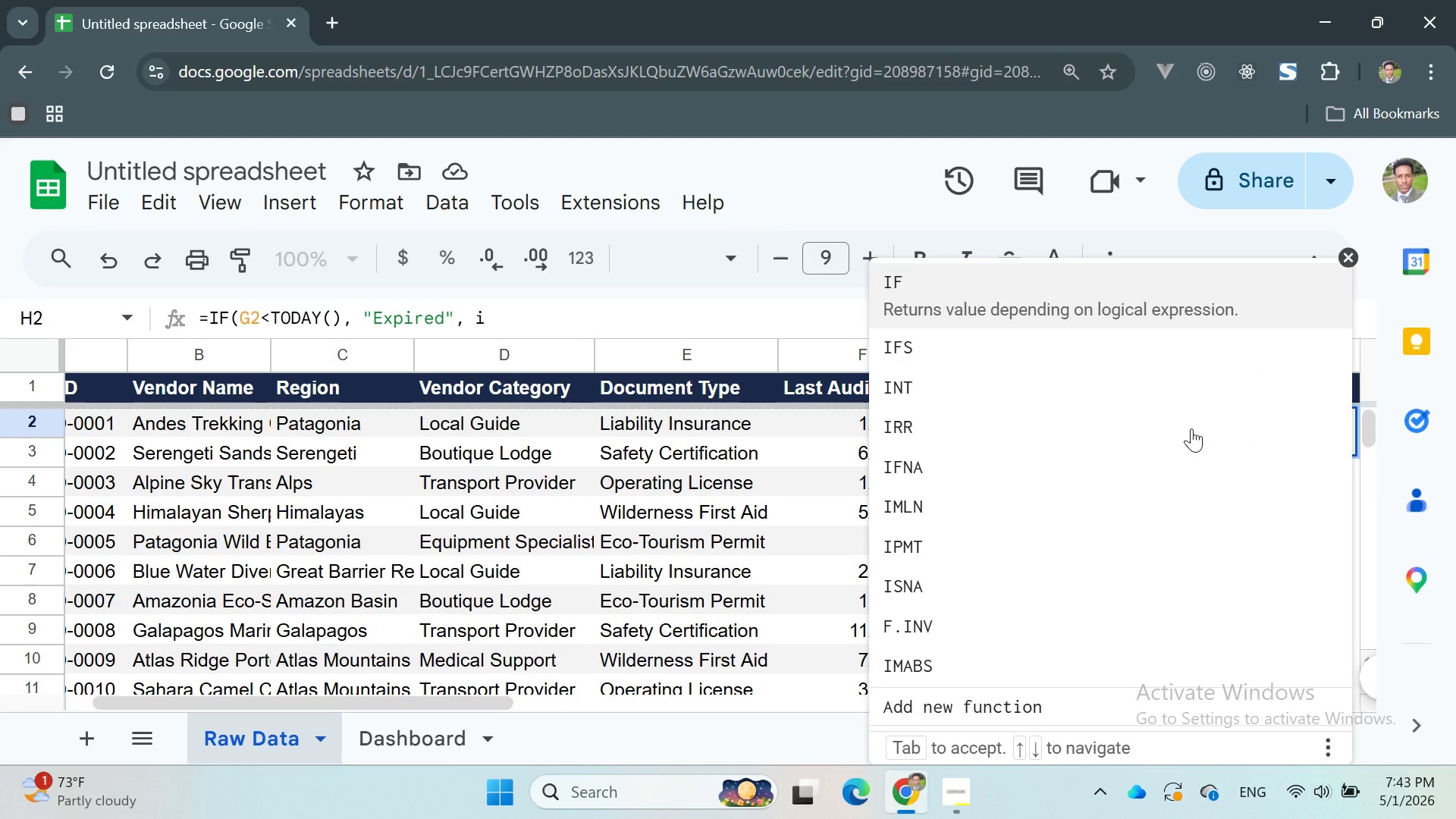 
key(Enter)
 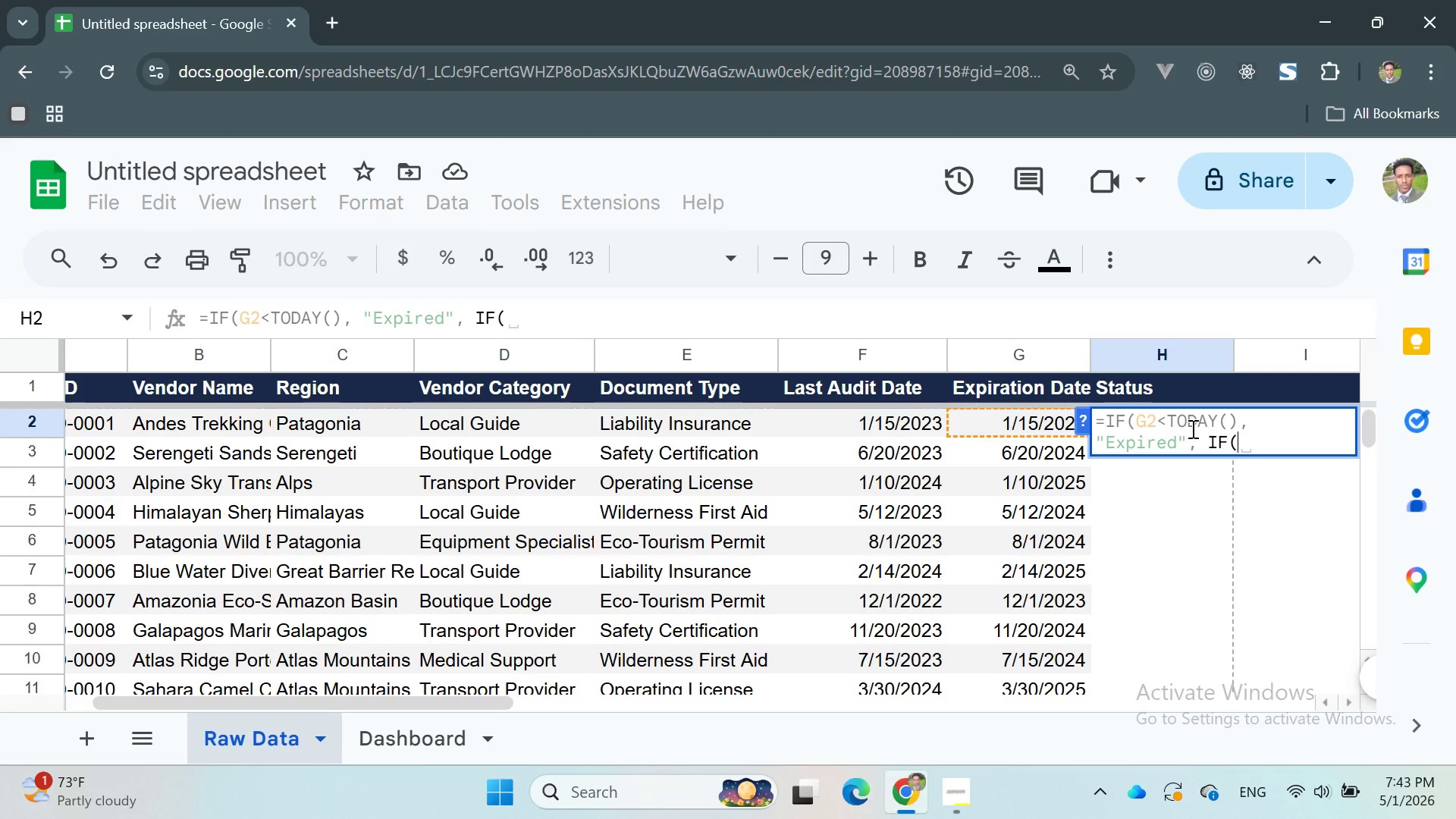 
type(g)
key(Backspace)
type(G2)
 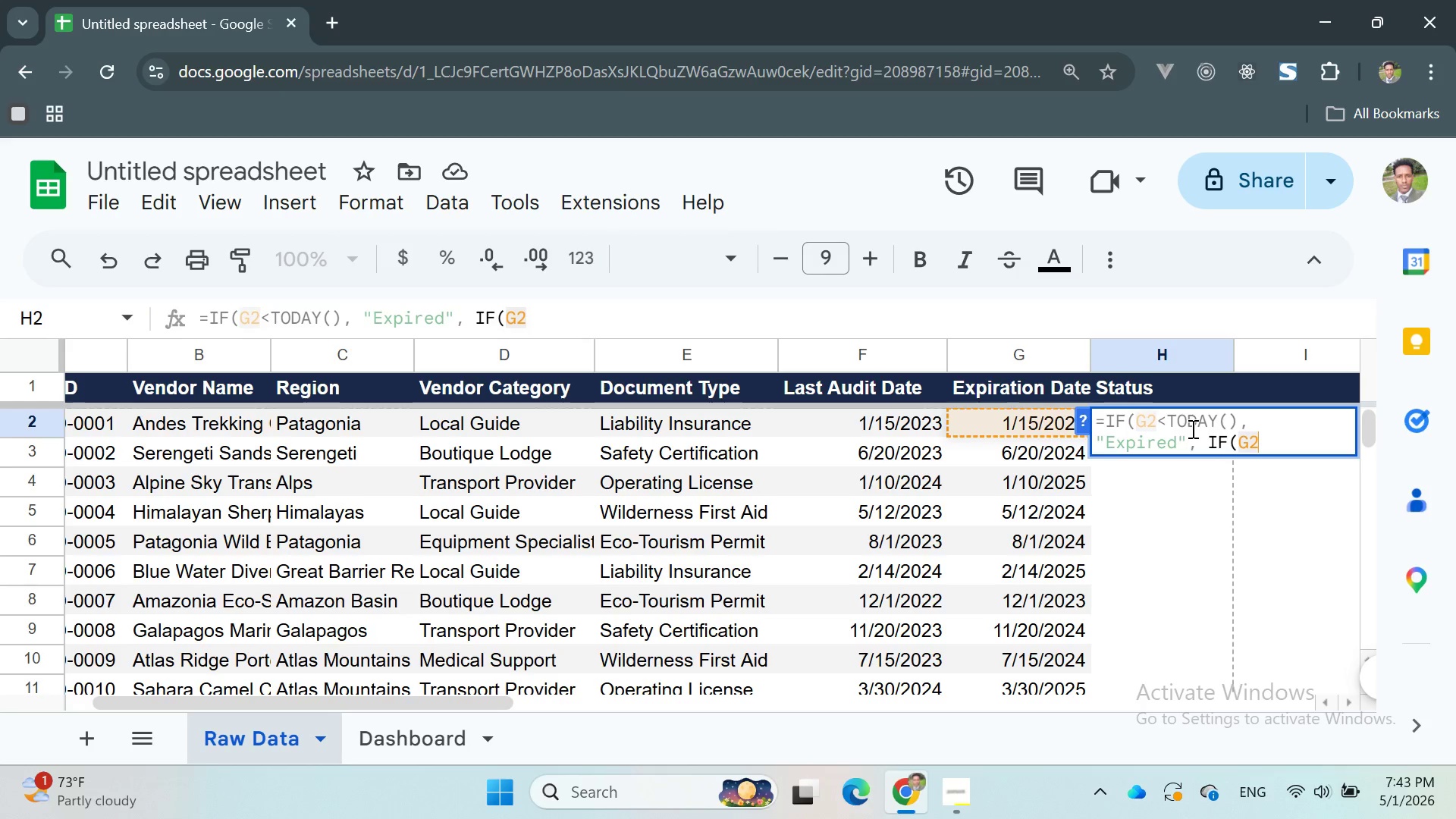 
key(Shift+Comma)
 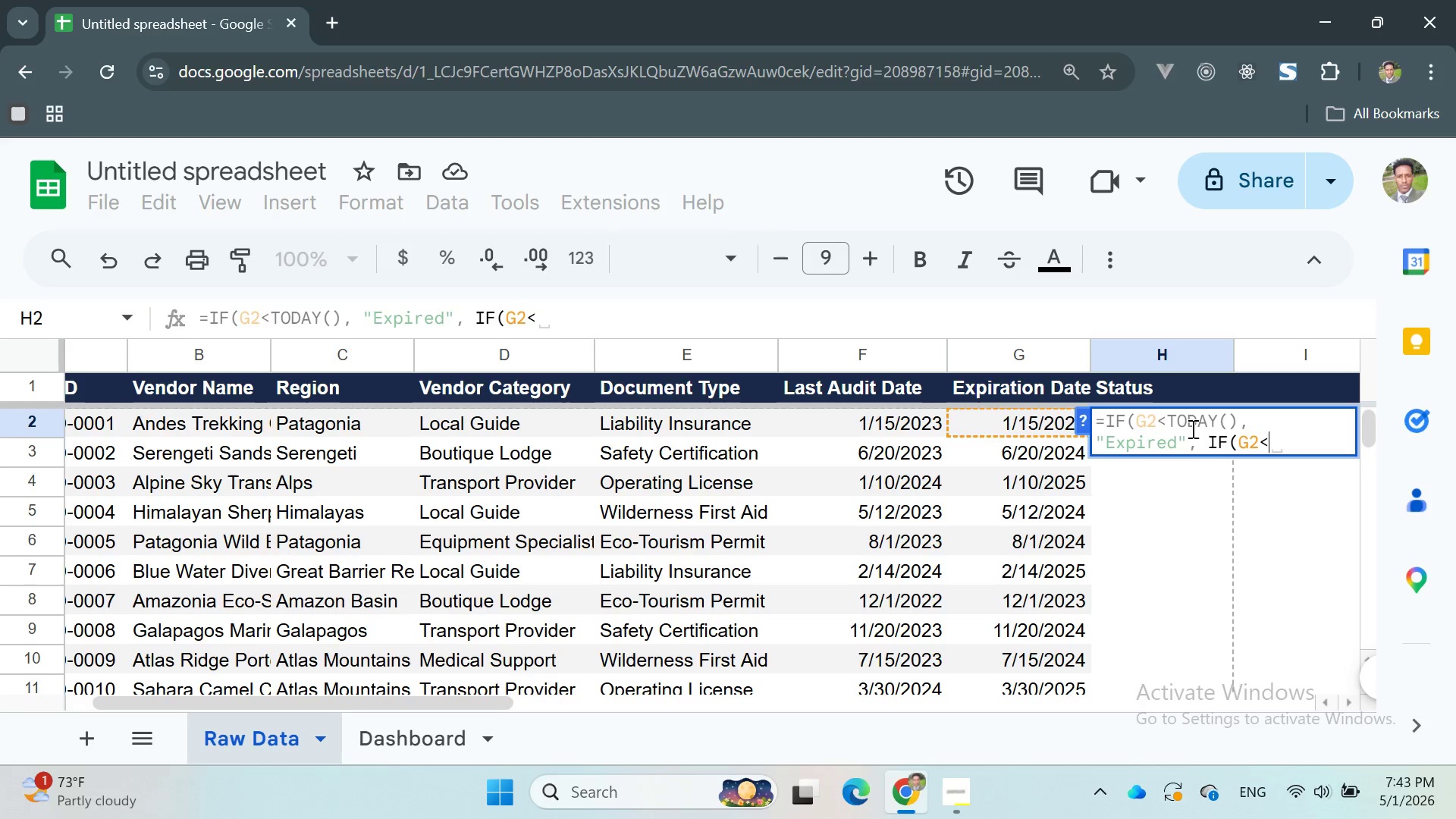 
key(Equal)
 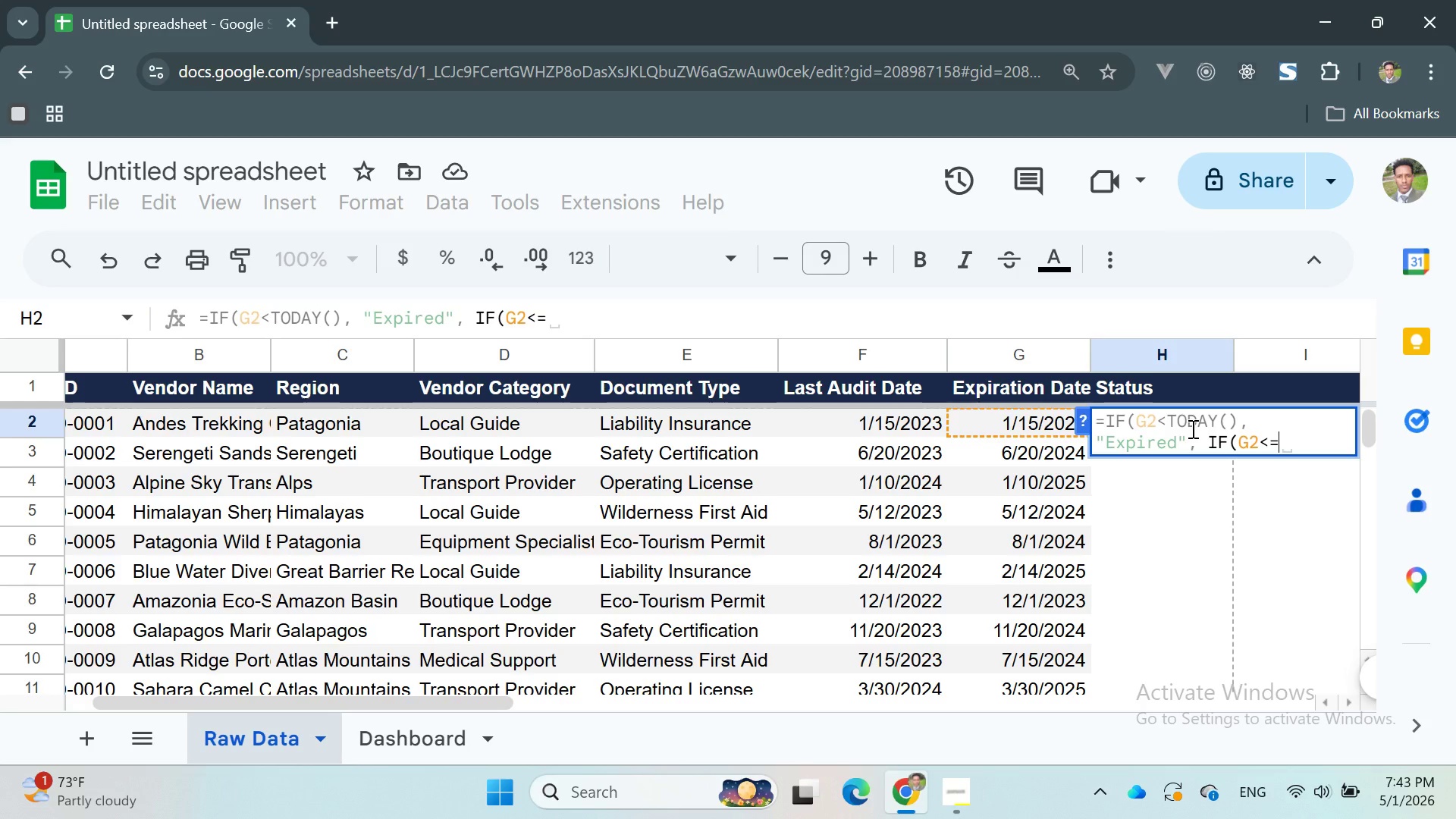 
type(TODAY)
 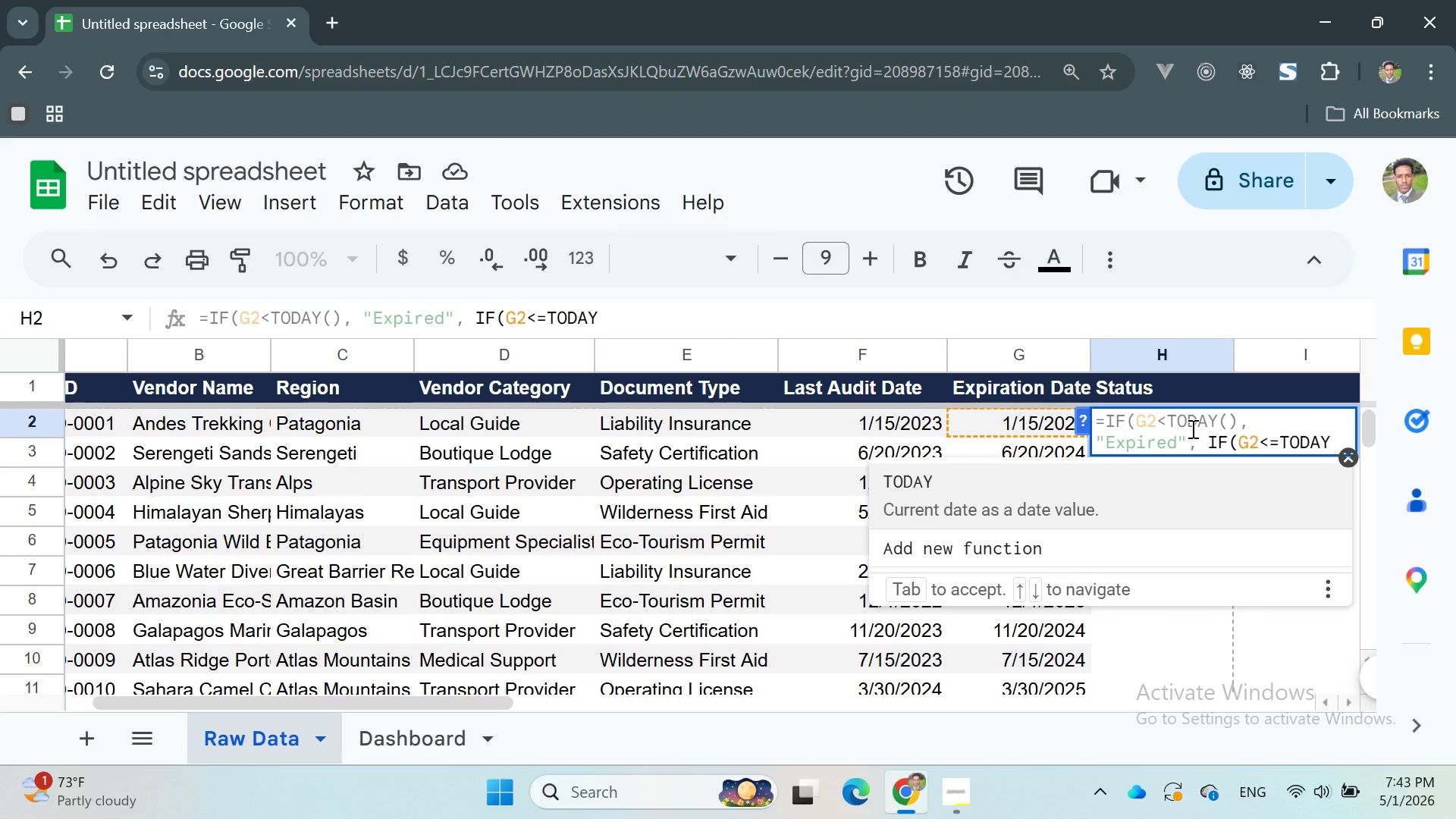 
key(Enter)
 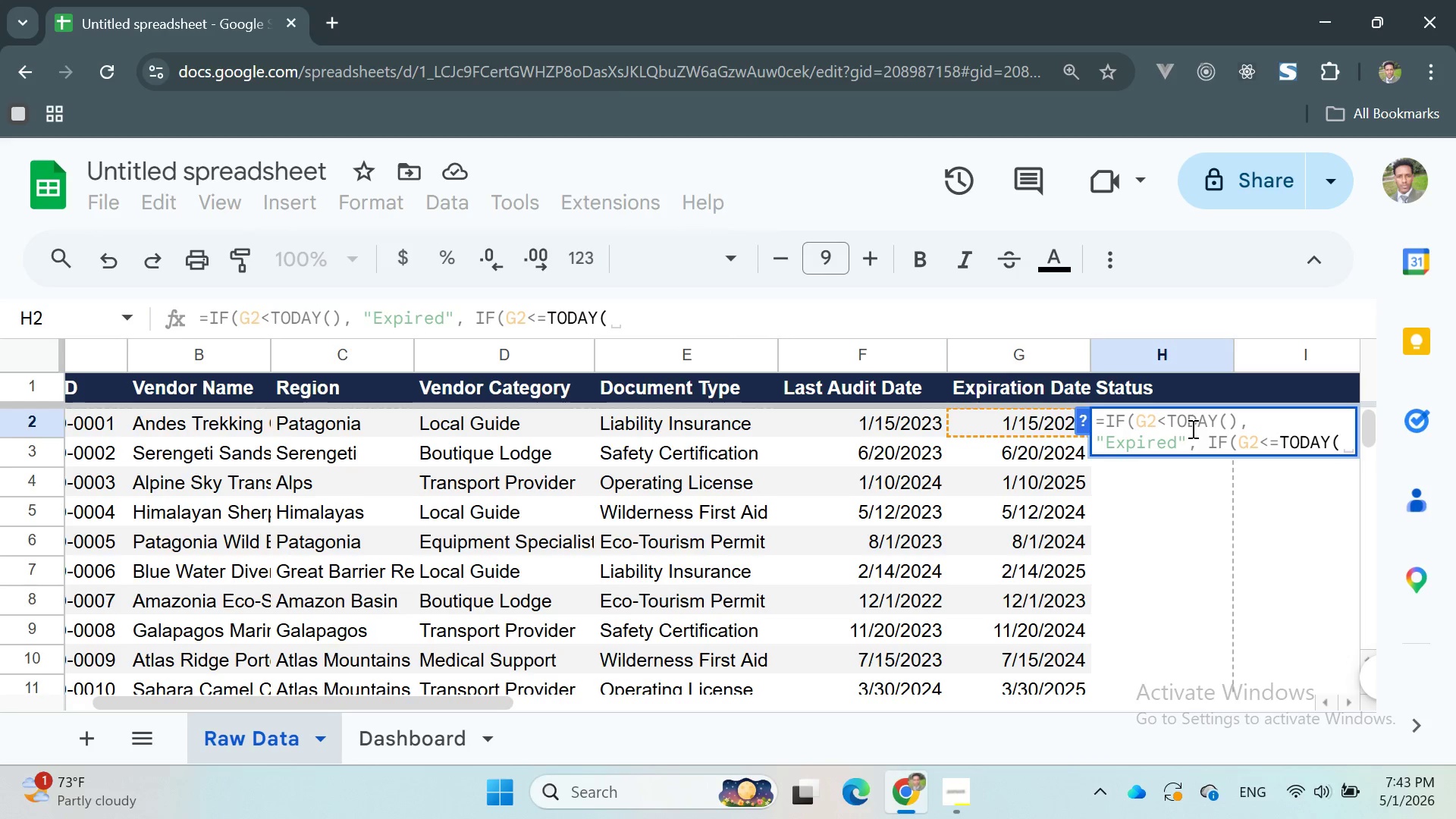 
hold_key(key=ShiftRight, duration=1.5)
 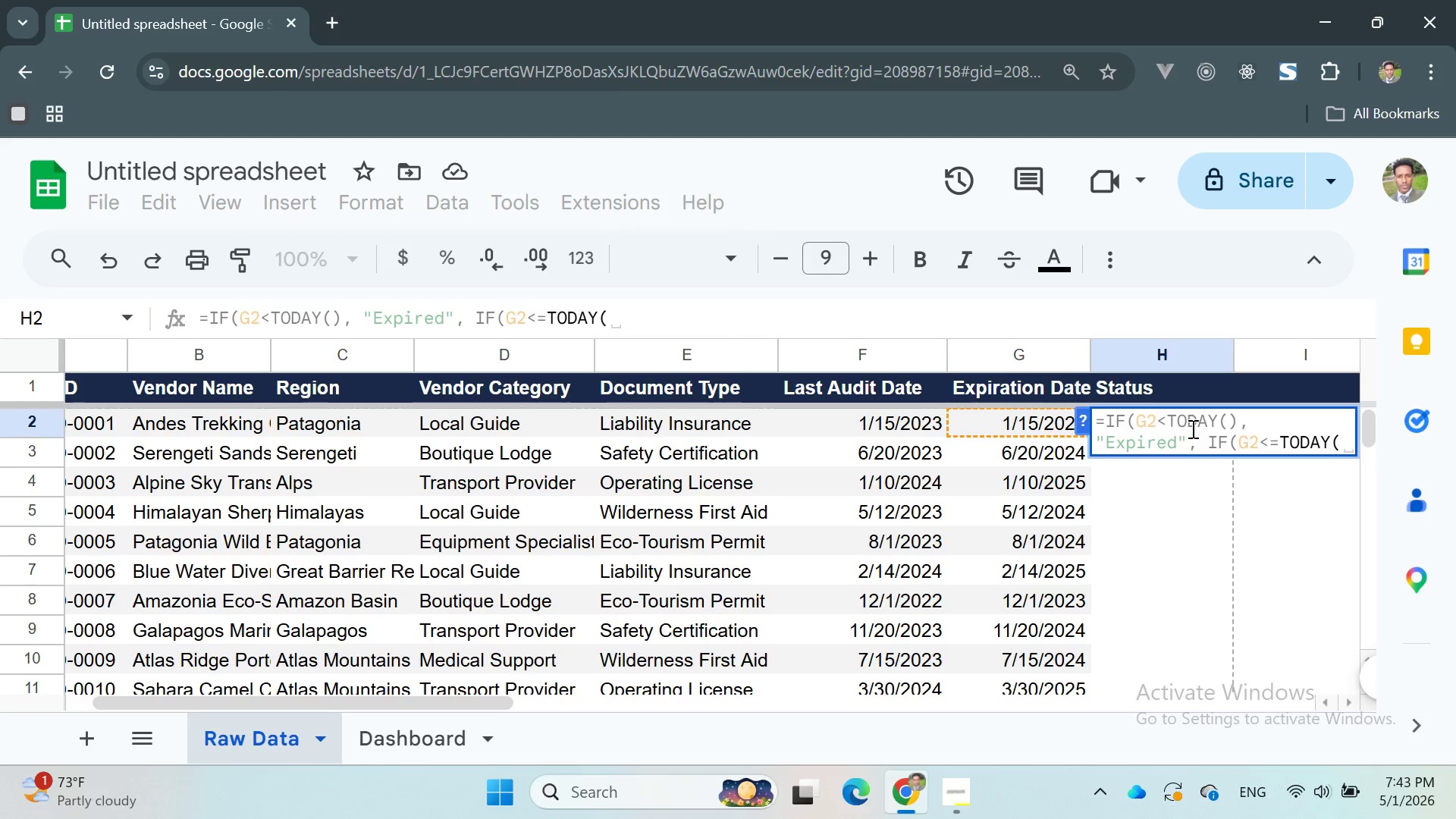 
type()+60, "")
 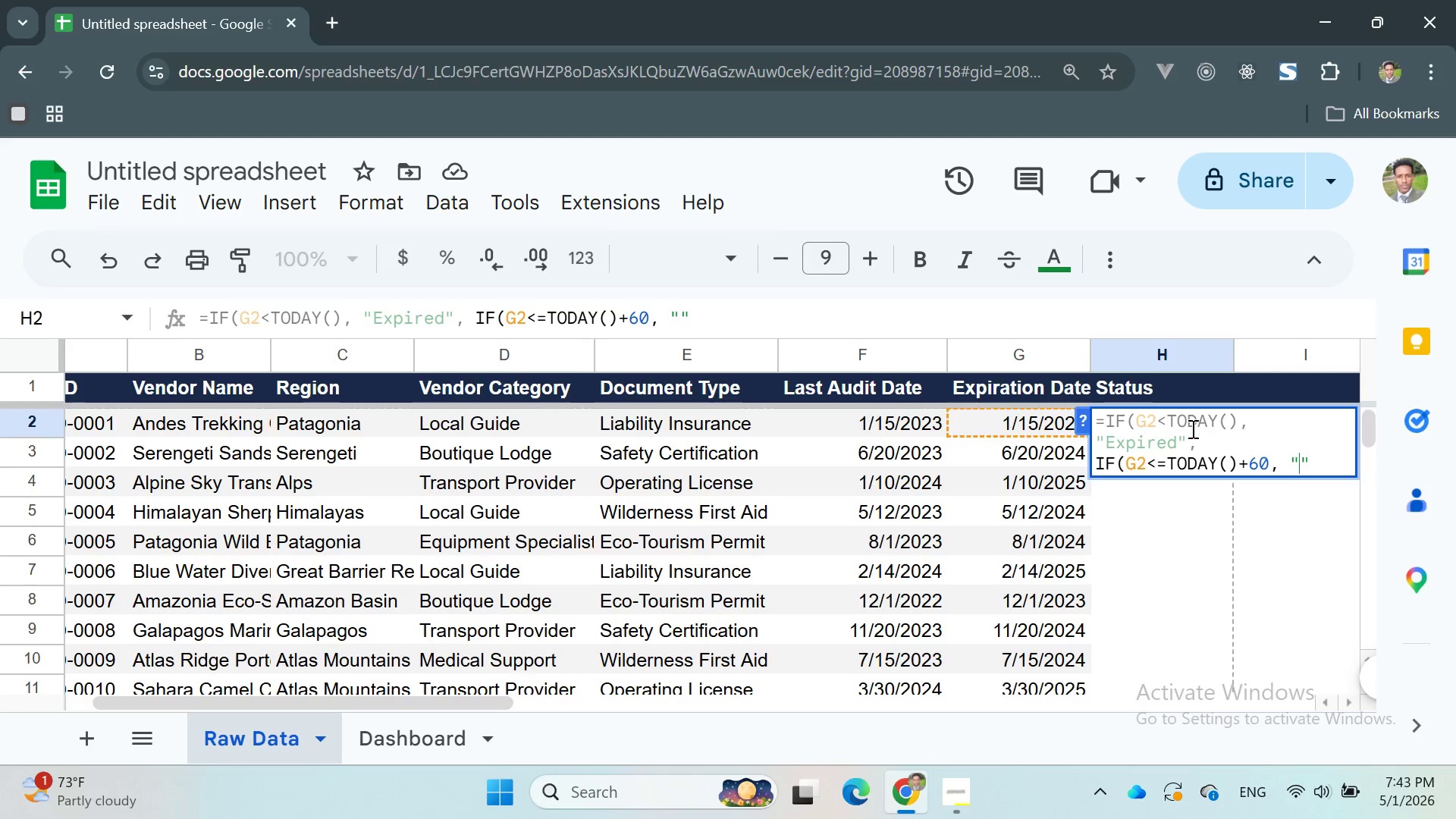 
 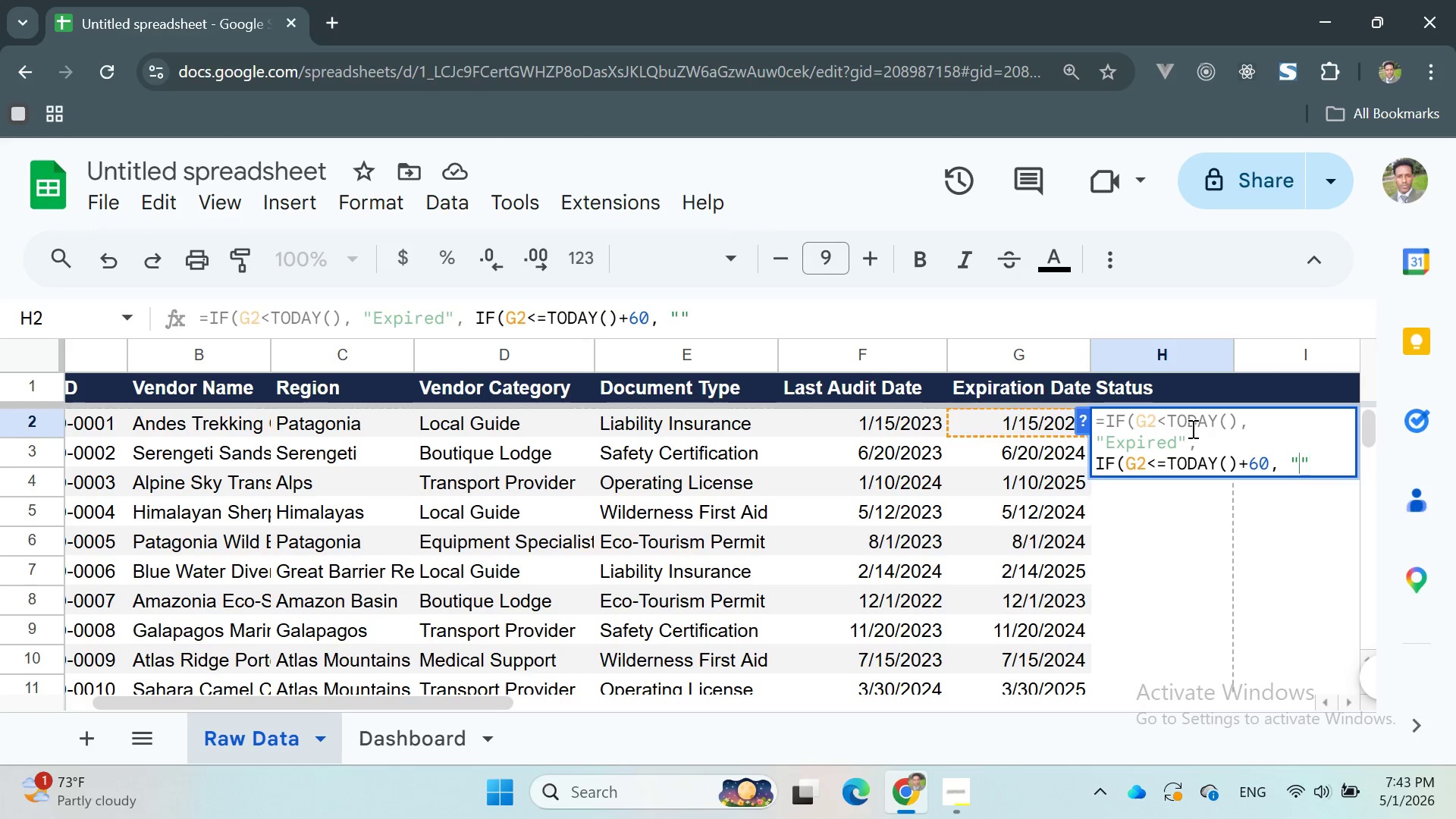 
key(ArrowLeft)
 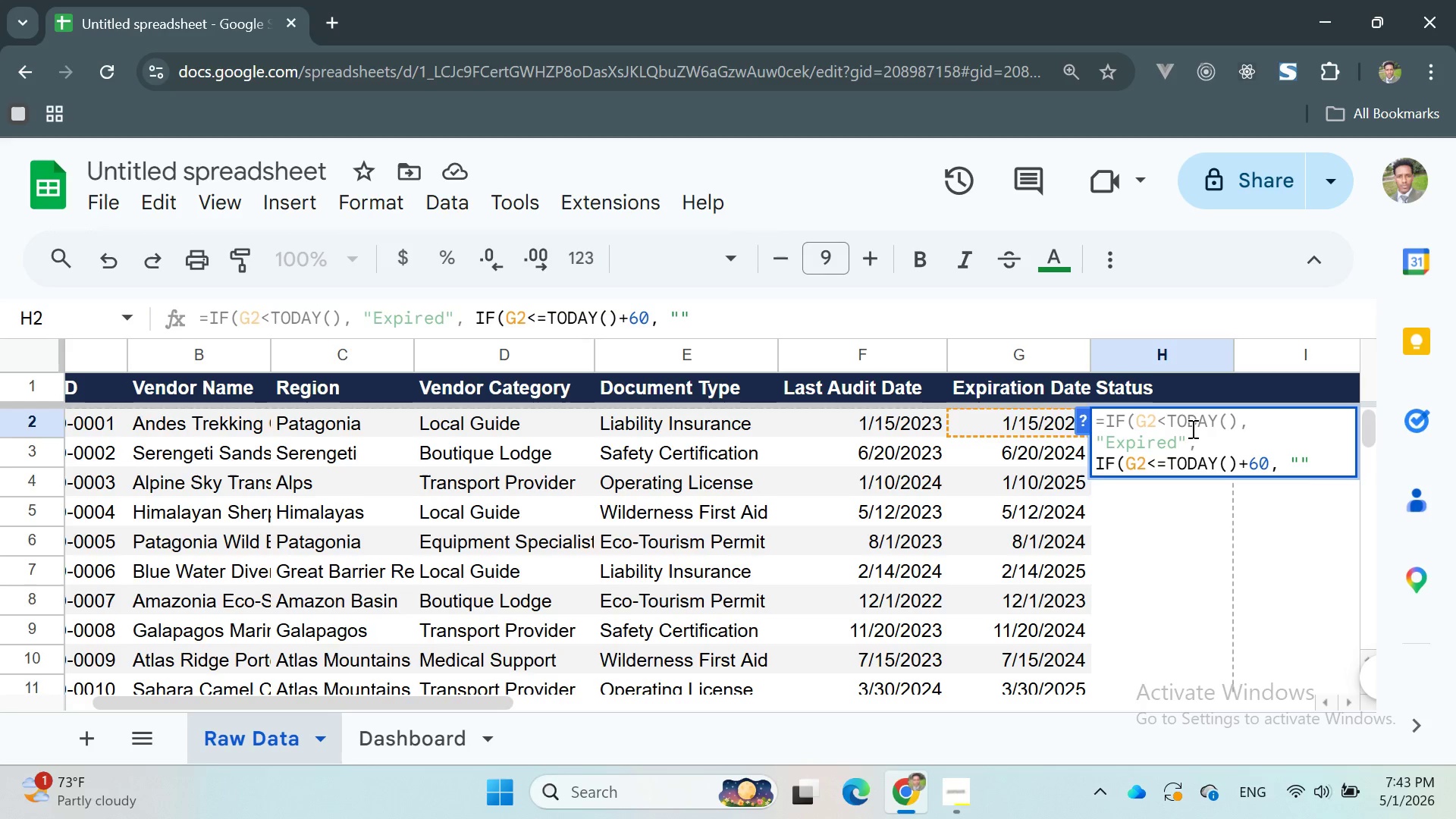 
type(Expiring soo)
key(Backspace)
key(Backspace)
key(Backspace)
type(Soon)
 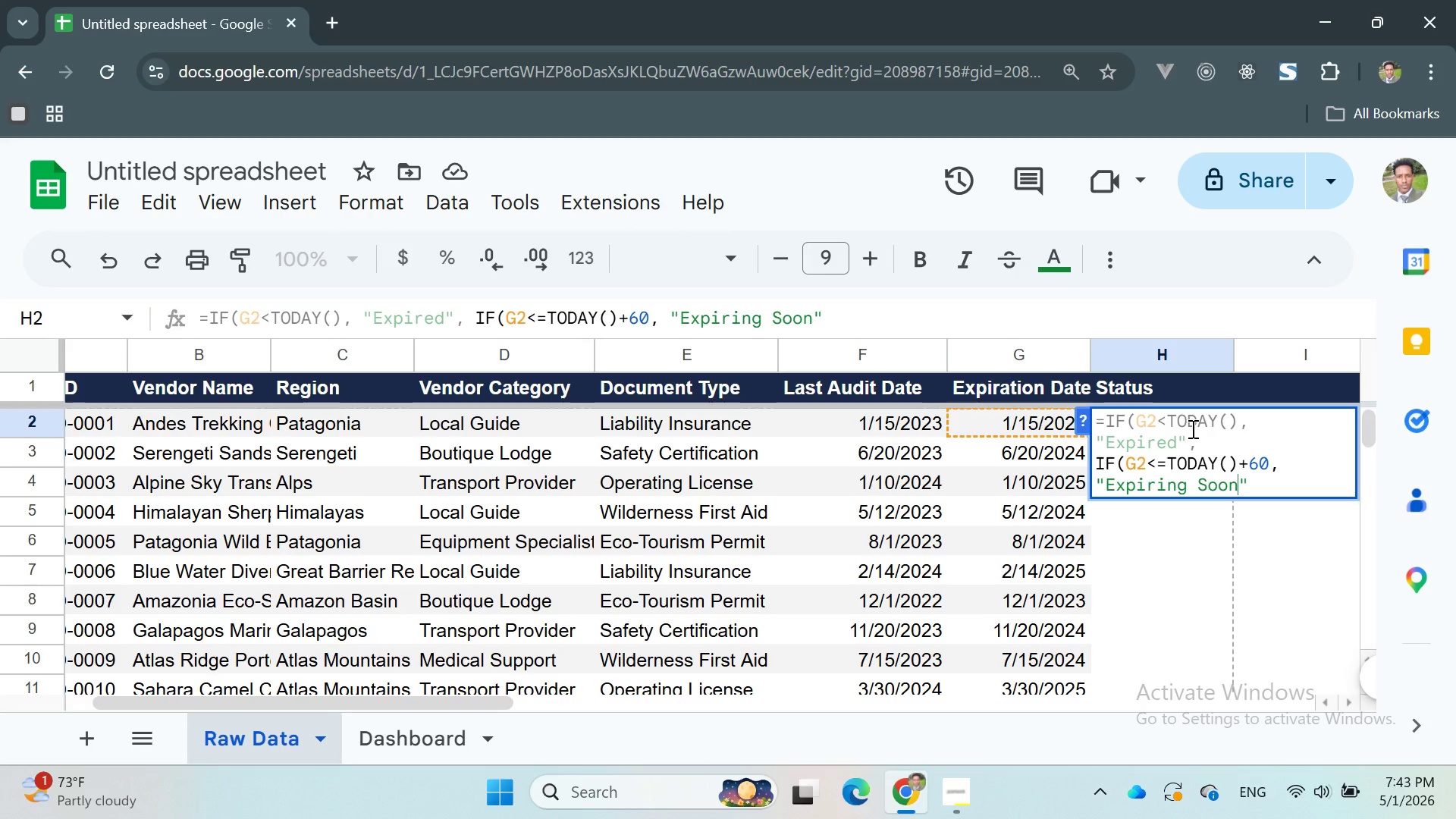 
key(ArrowRight)
 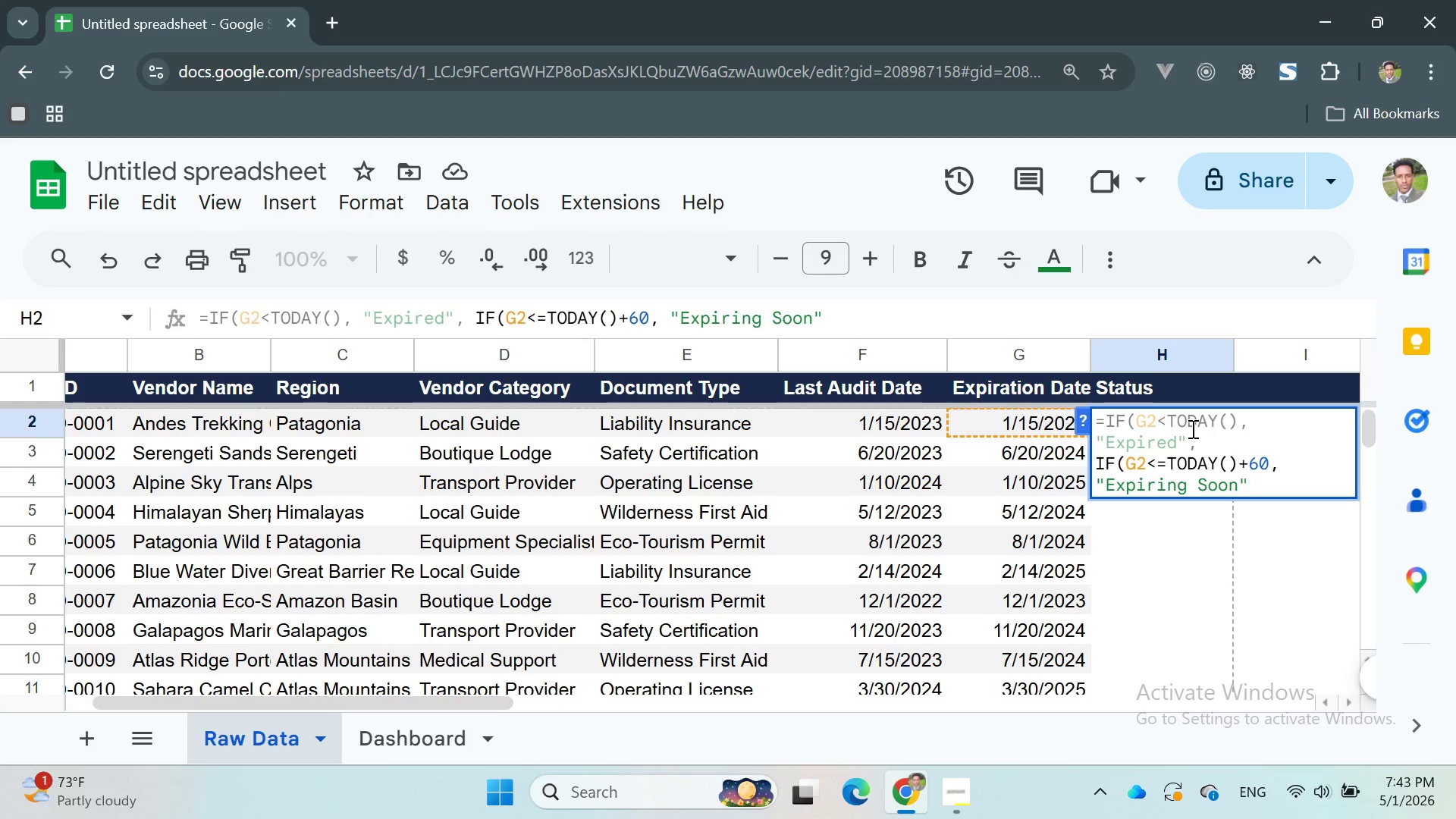 
key(Comma)
 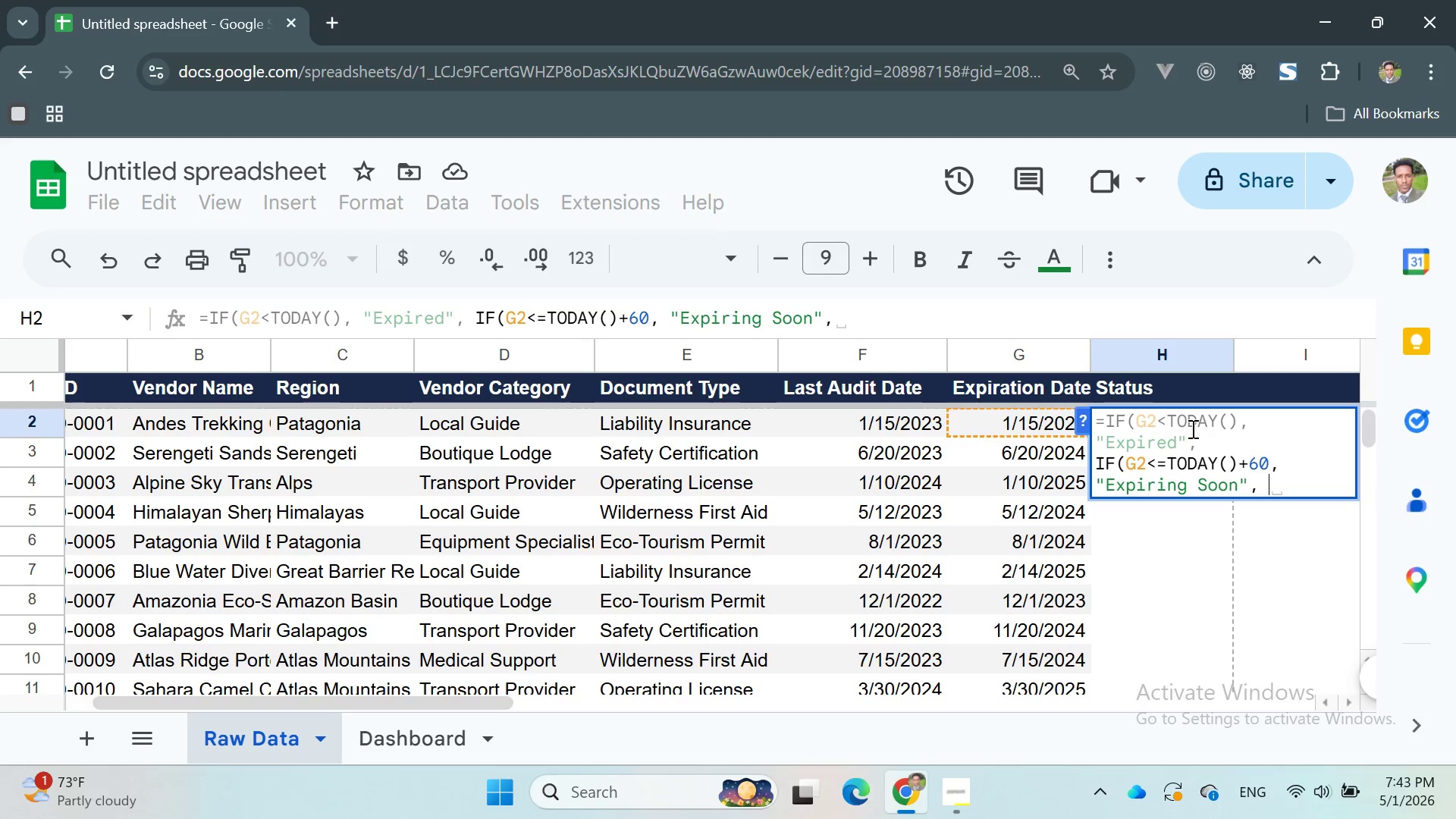 
key(Space)
 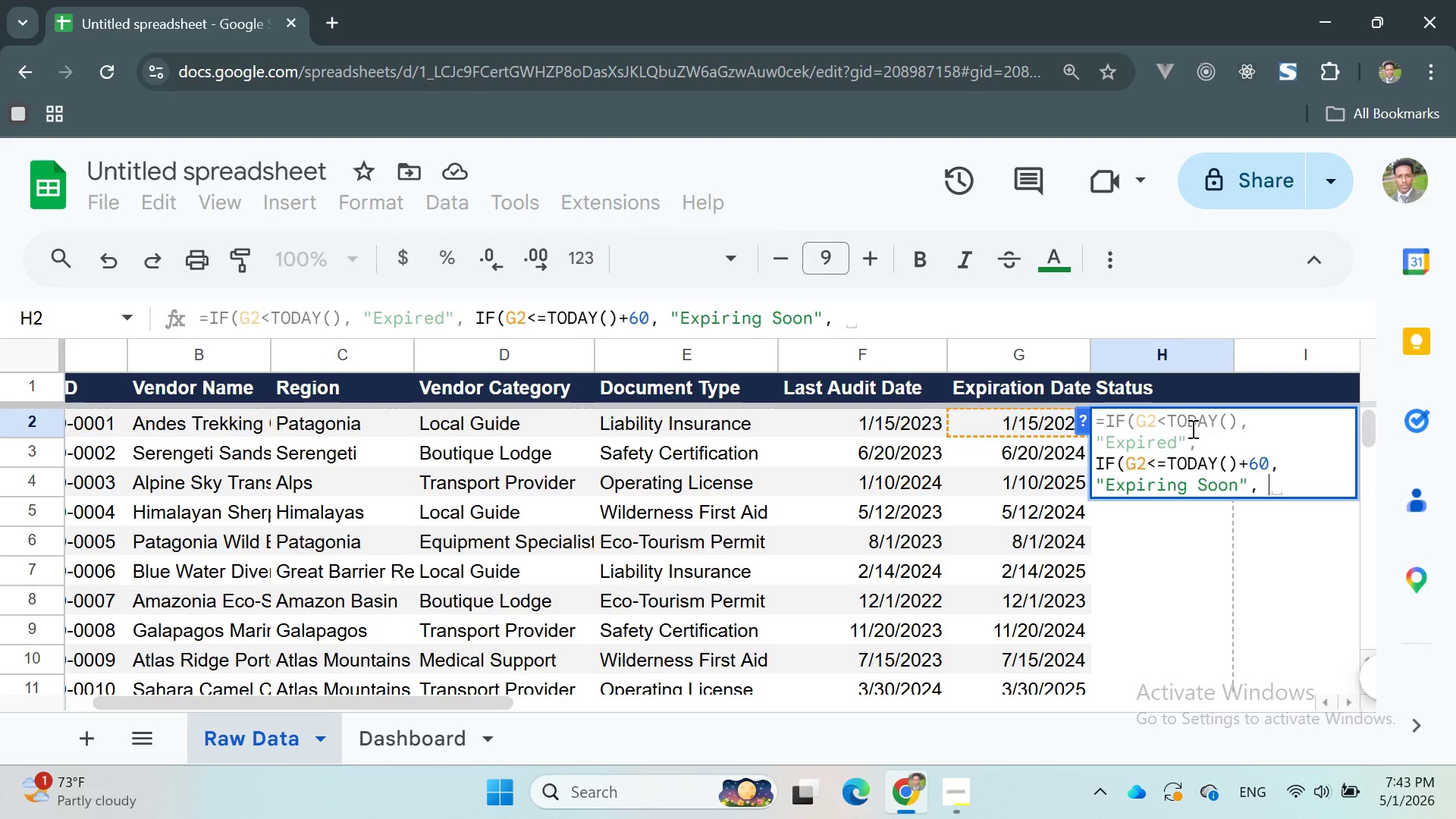 
key(Shift+Quote)
 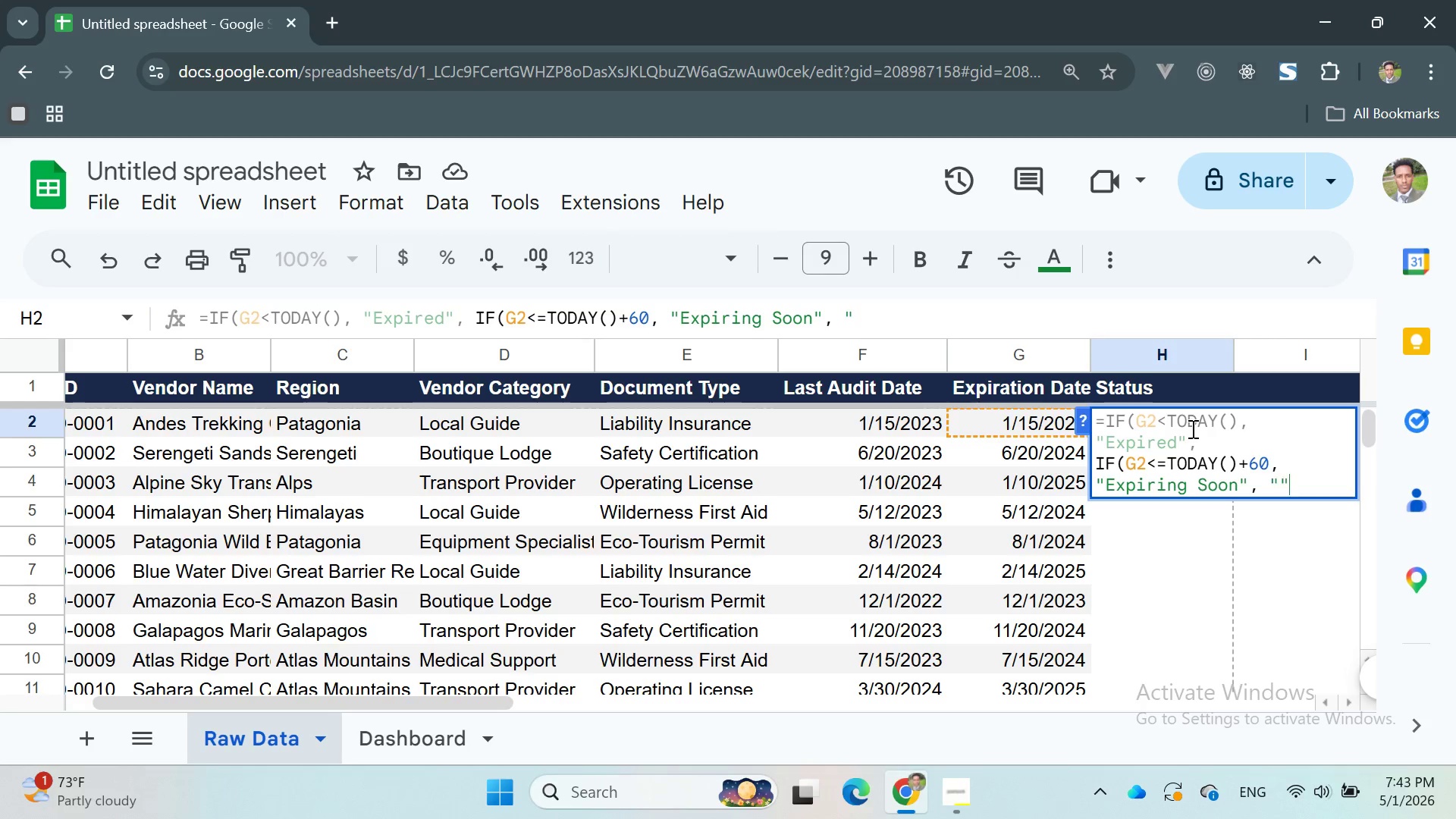 
key(Shift+Quote)
 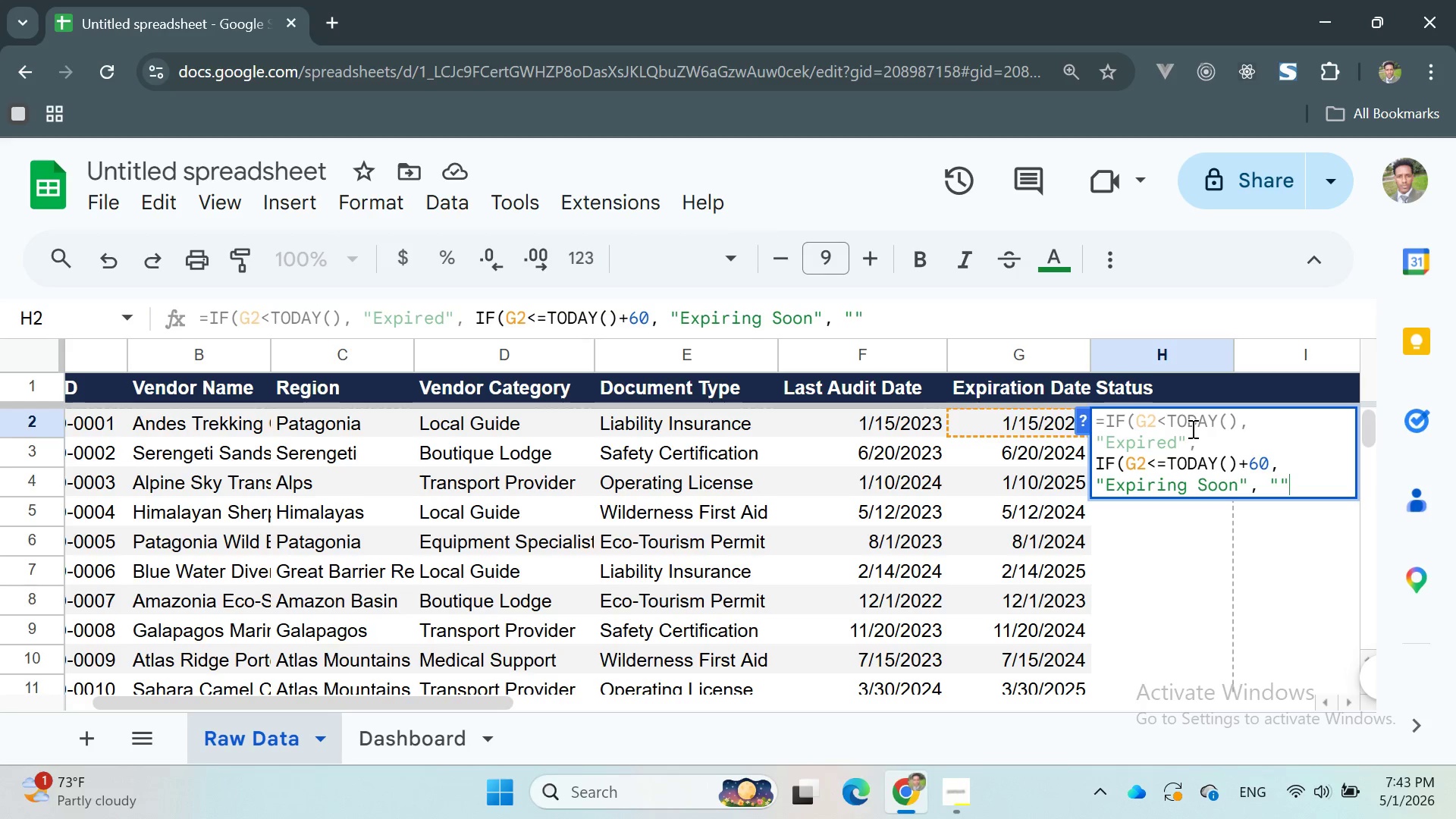 
key(ArrowLeft)
 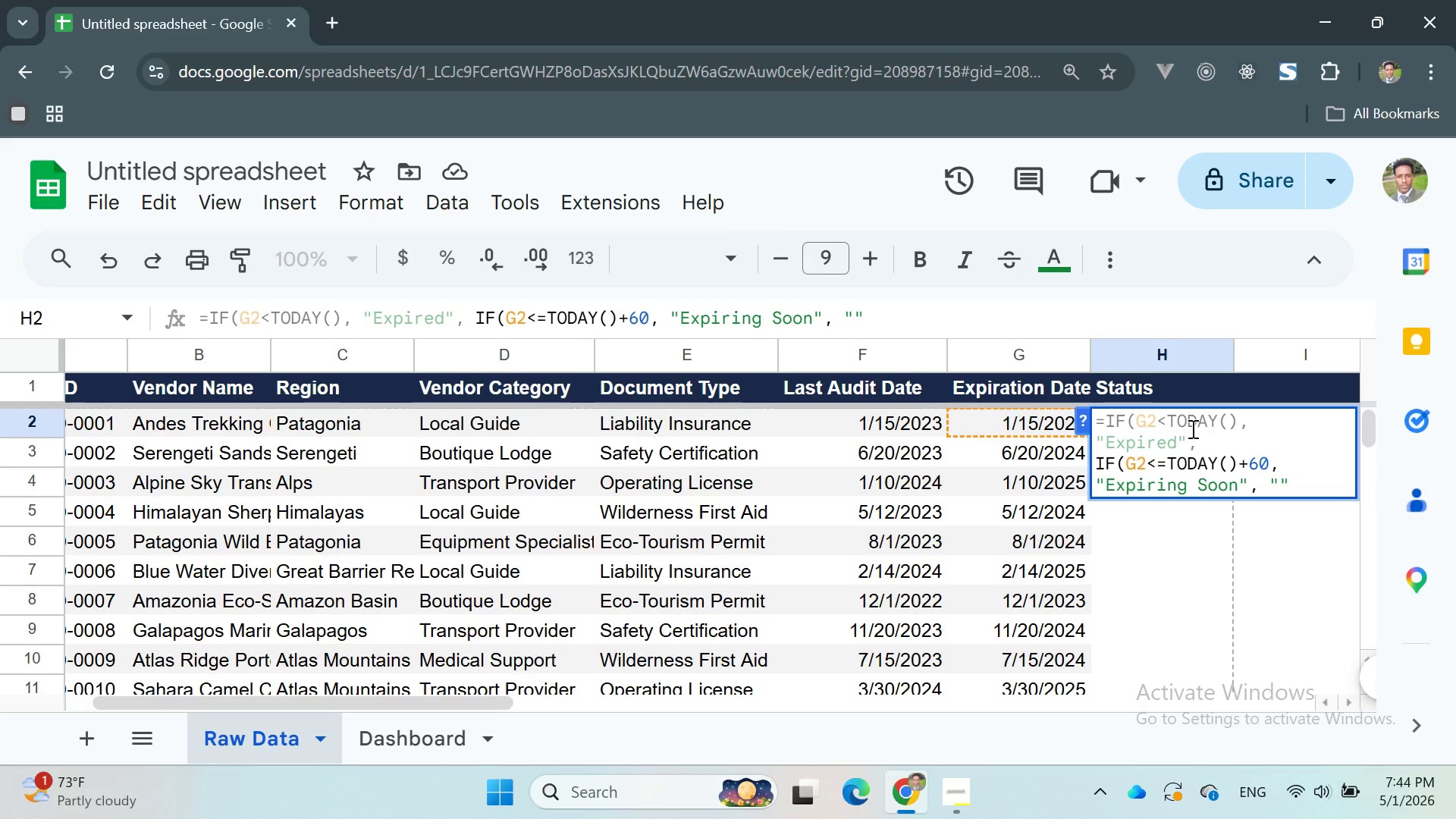 
type(Valid)
 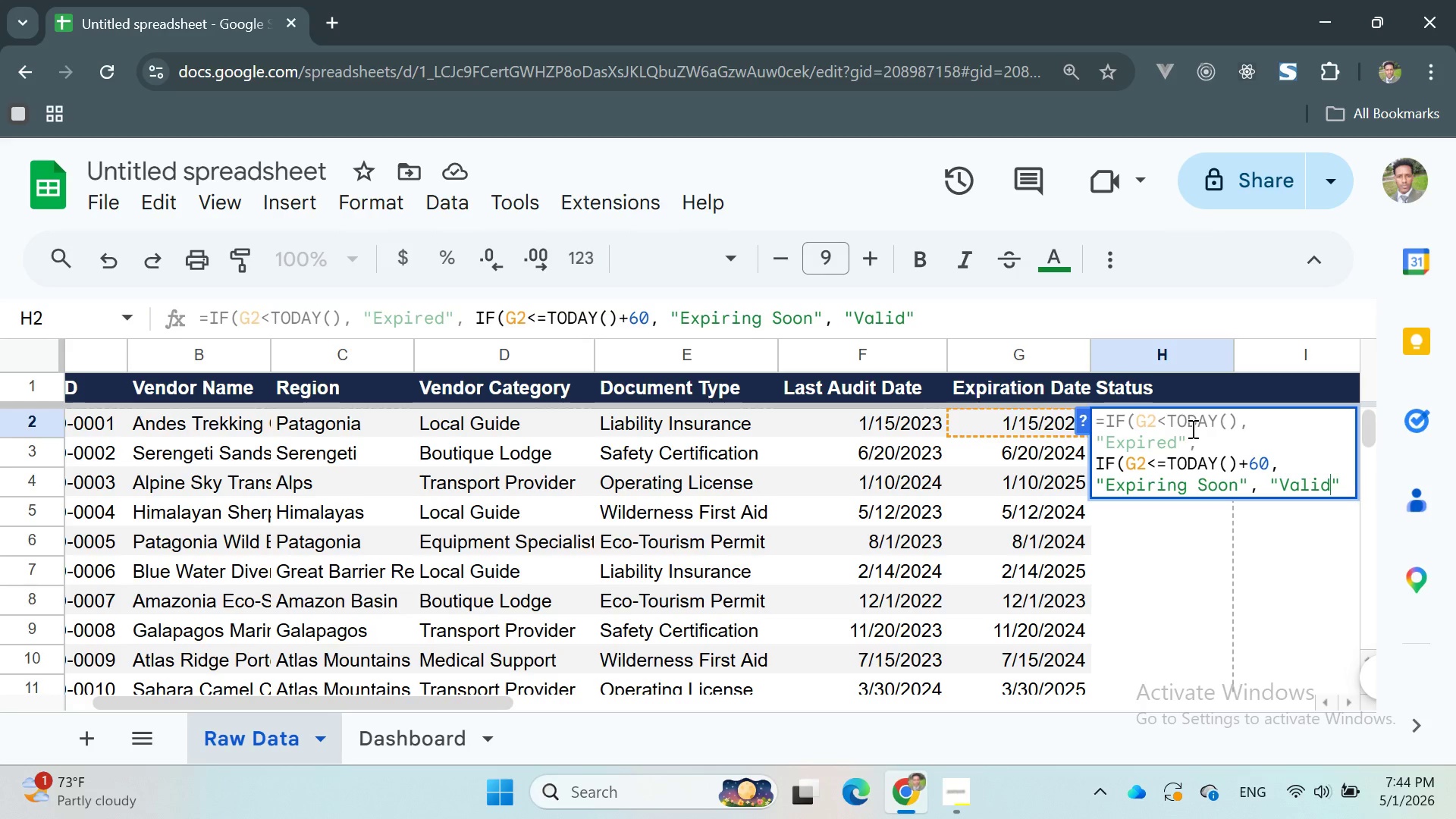 
type()))
 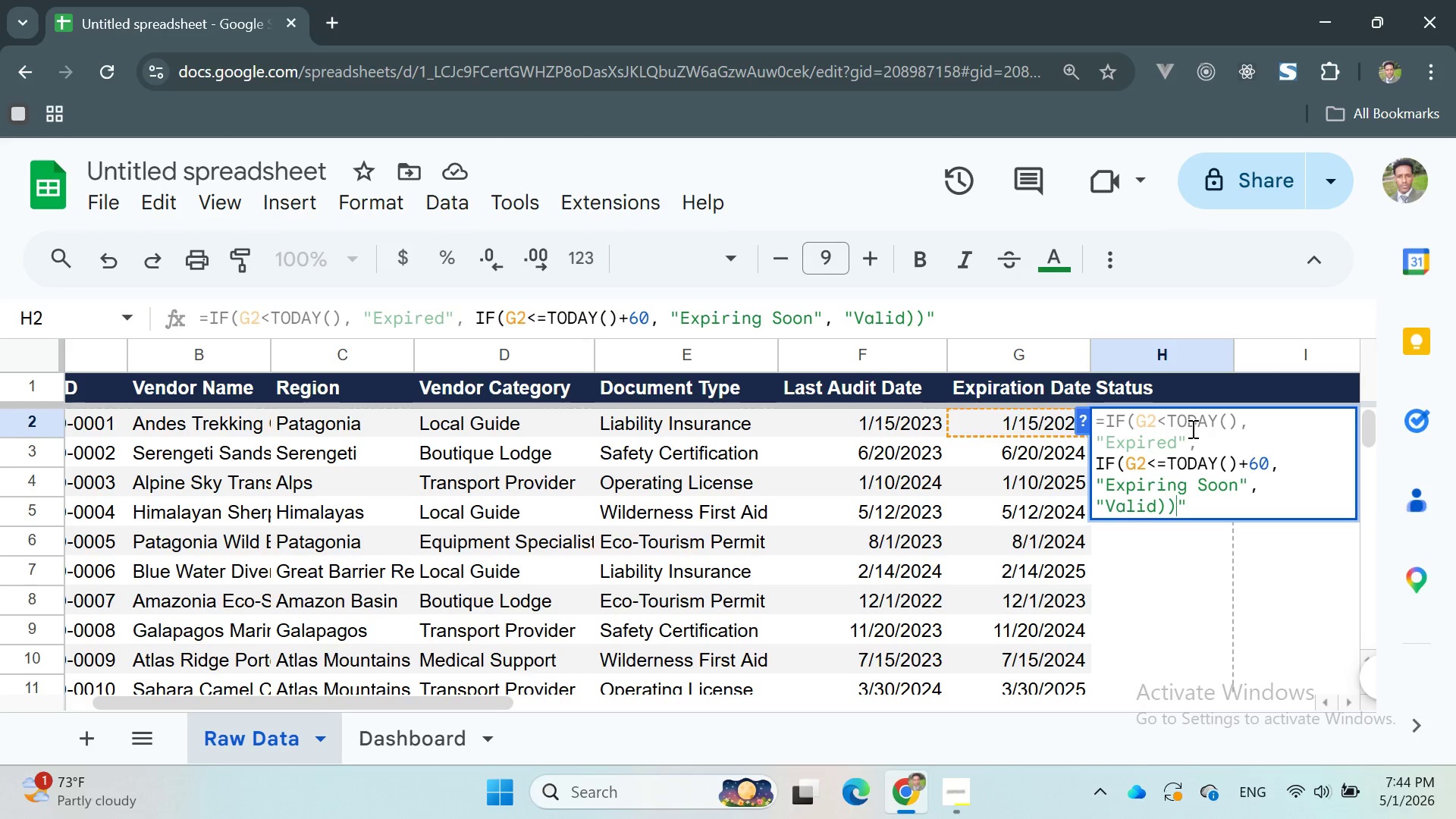 
key(Enter)
 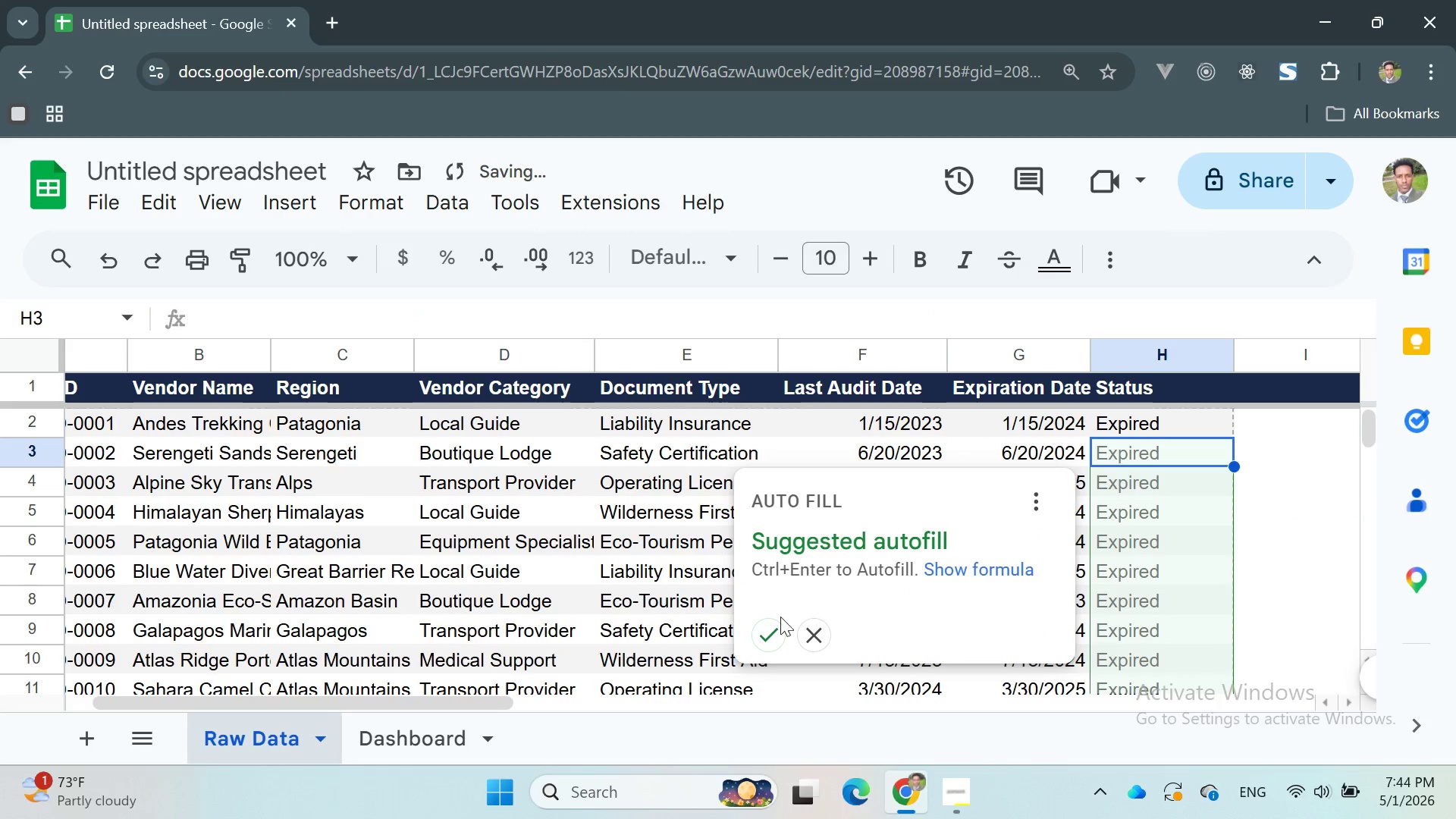 
left_click([772, 630])
 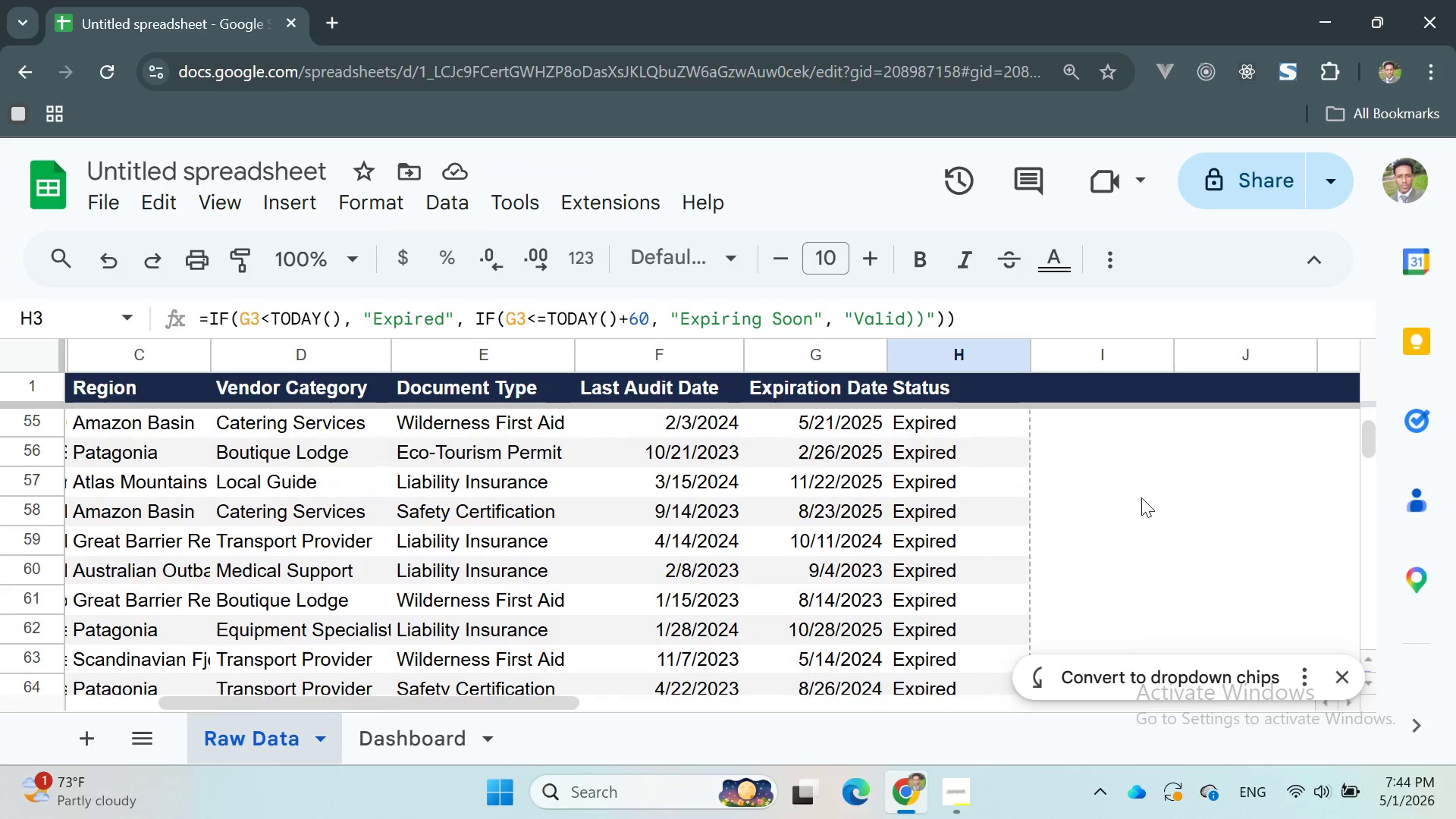 
wait(7.22)
 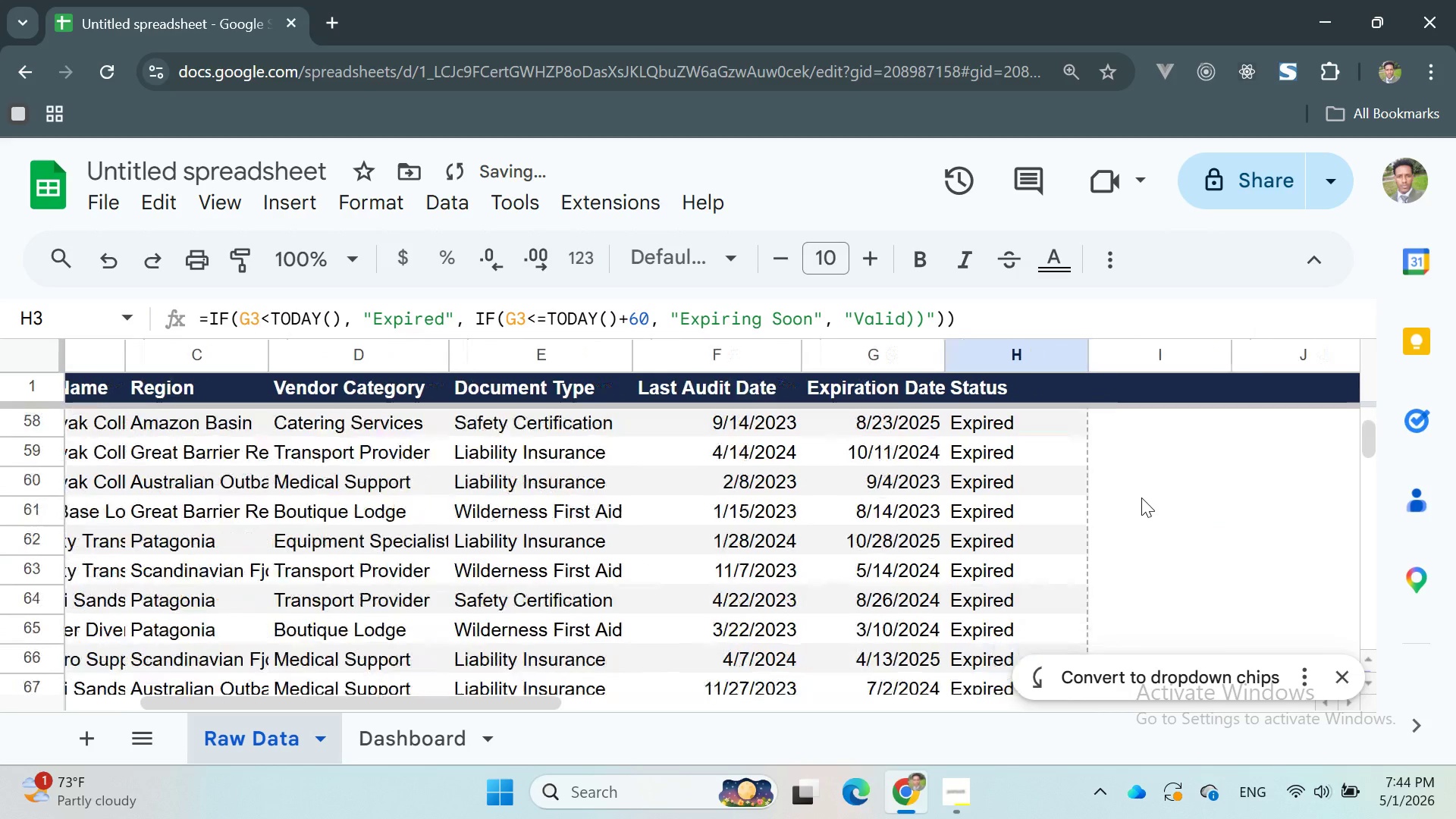 
left_click([1115, 425])
 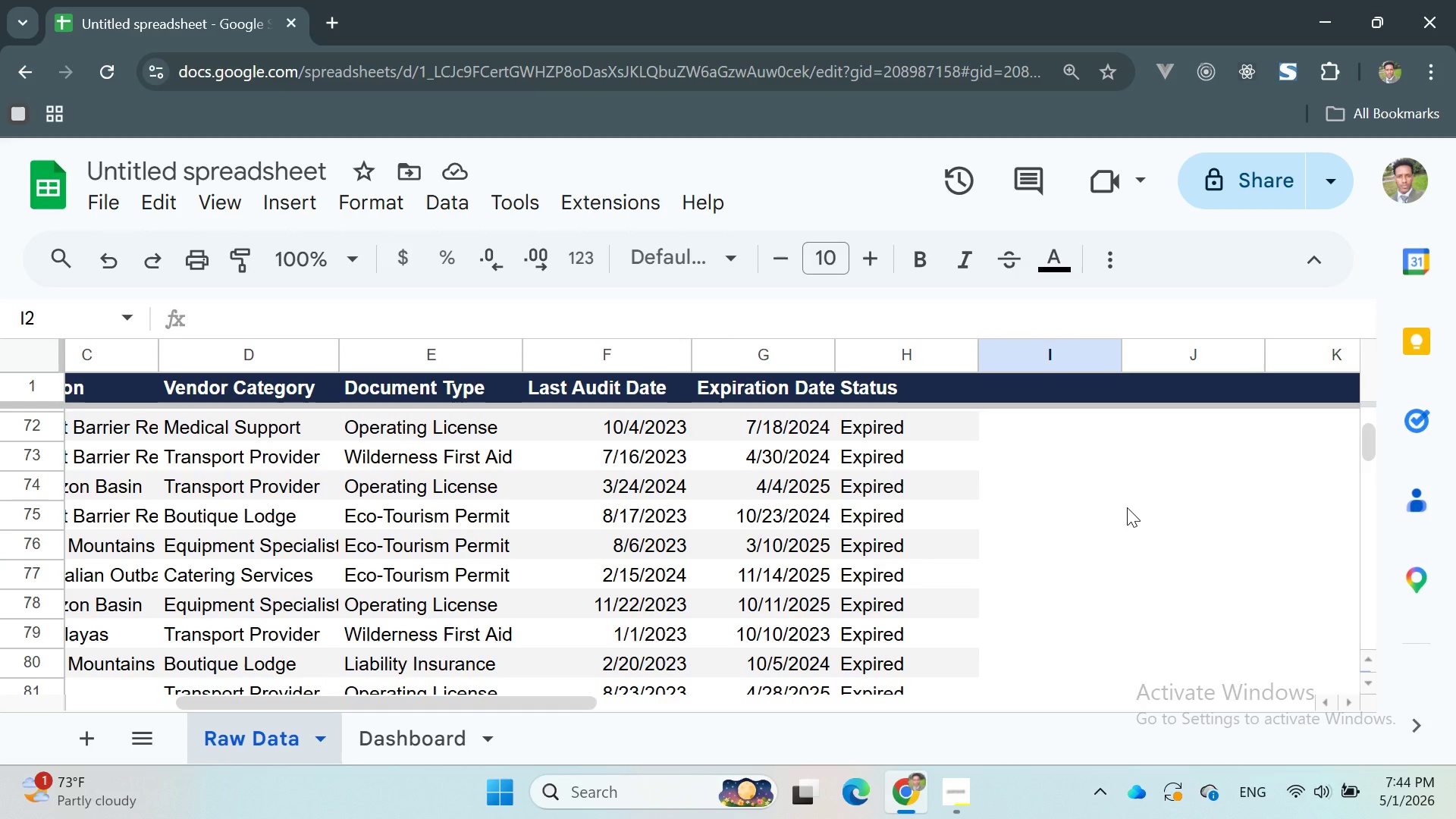 
wait(19.31)
 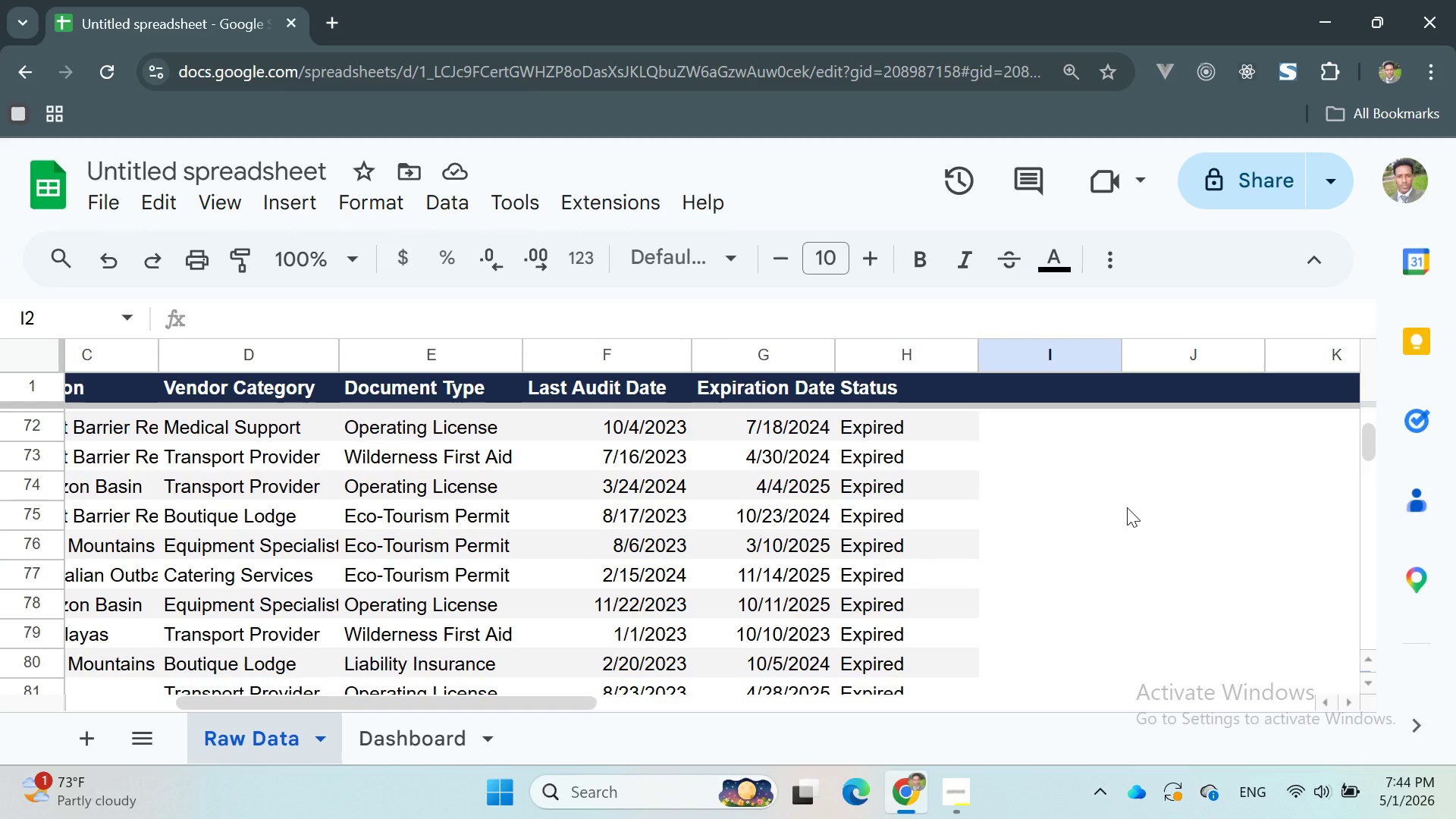 
left_click([1025, 394])
 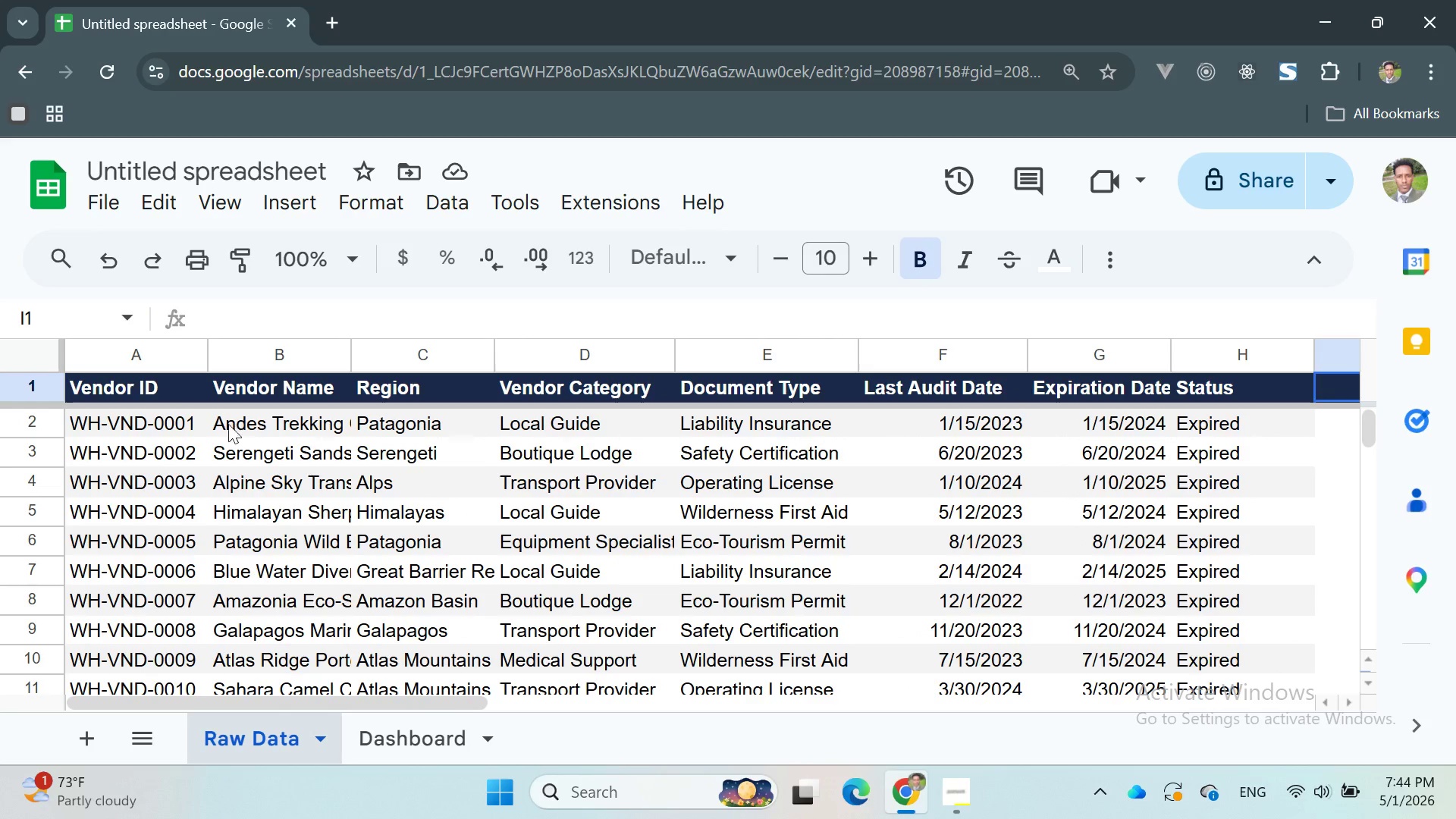 
wait(5.97)
 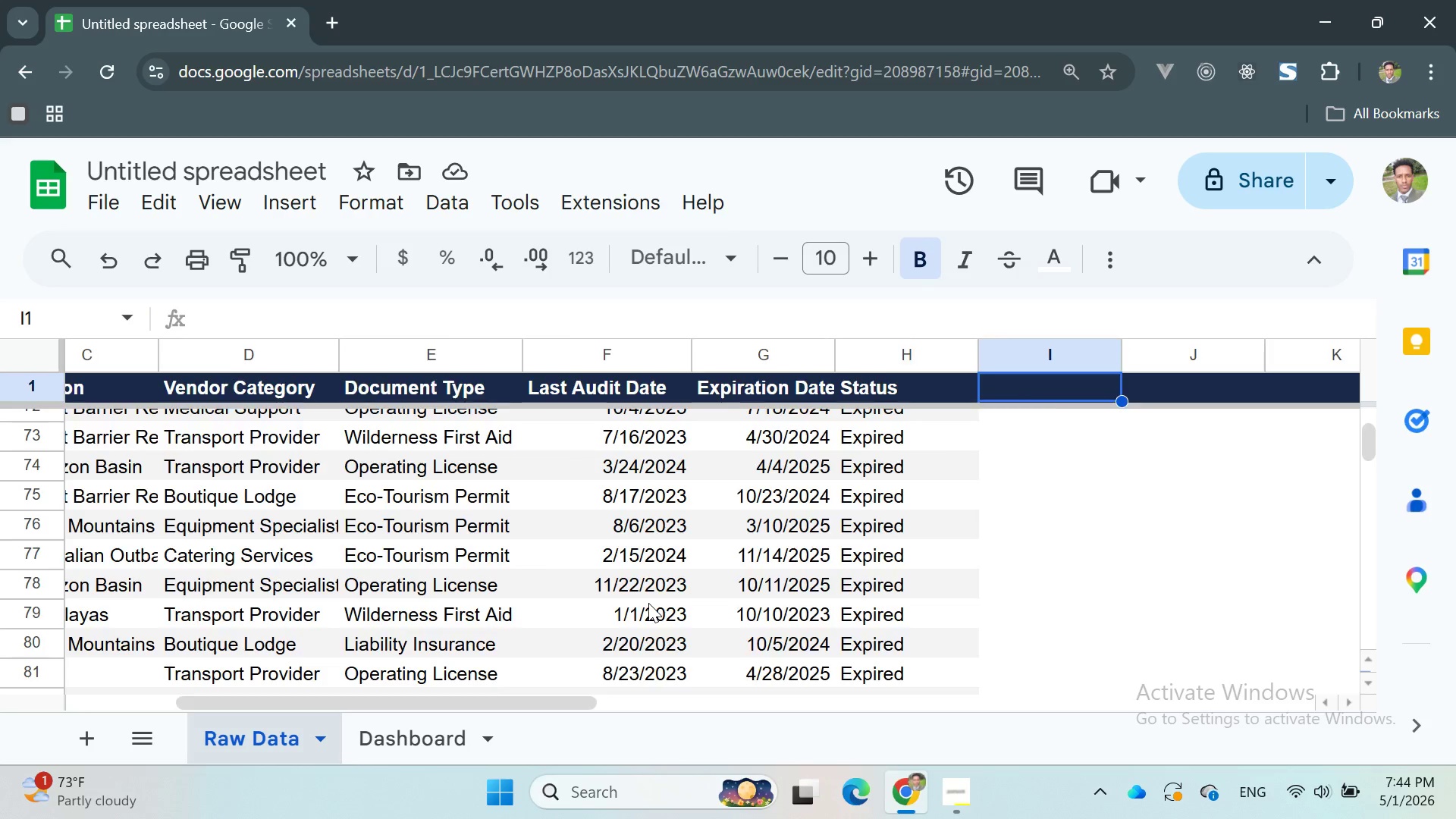 
left_click([216, 422])
 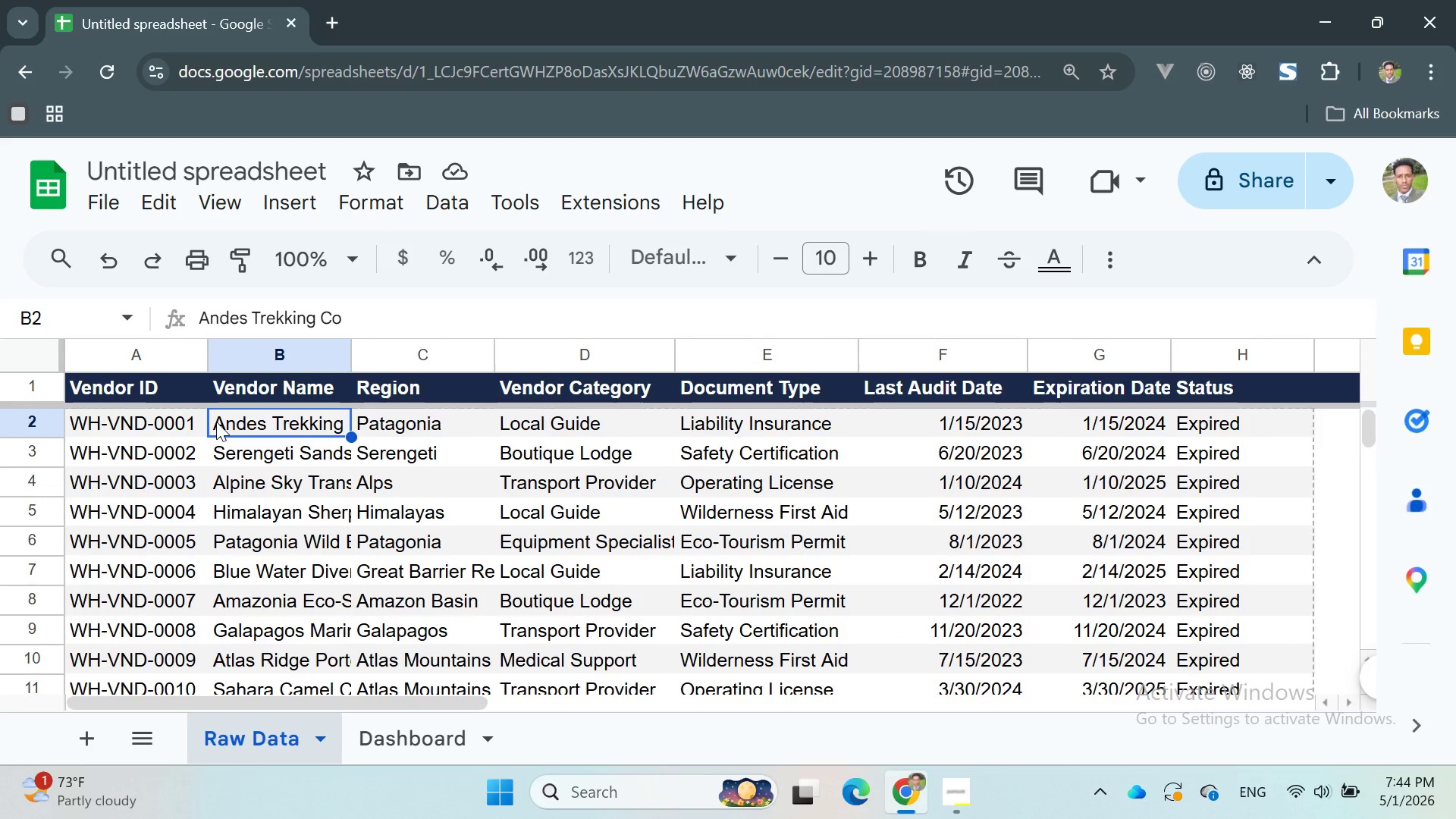 
hold_key(key=ControlLeft, duration=1.5)
left_click_drag(start_coordinate=[216, 421], to_coordinate=[280, 460])
 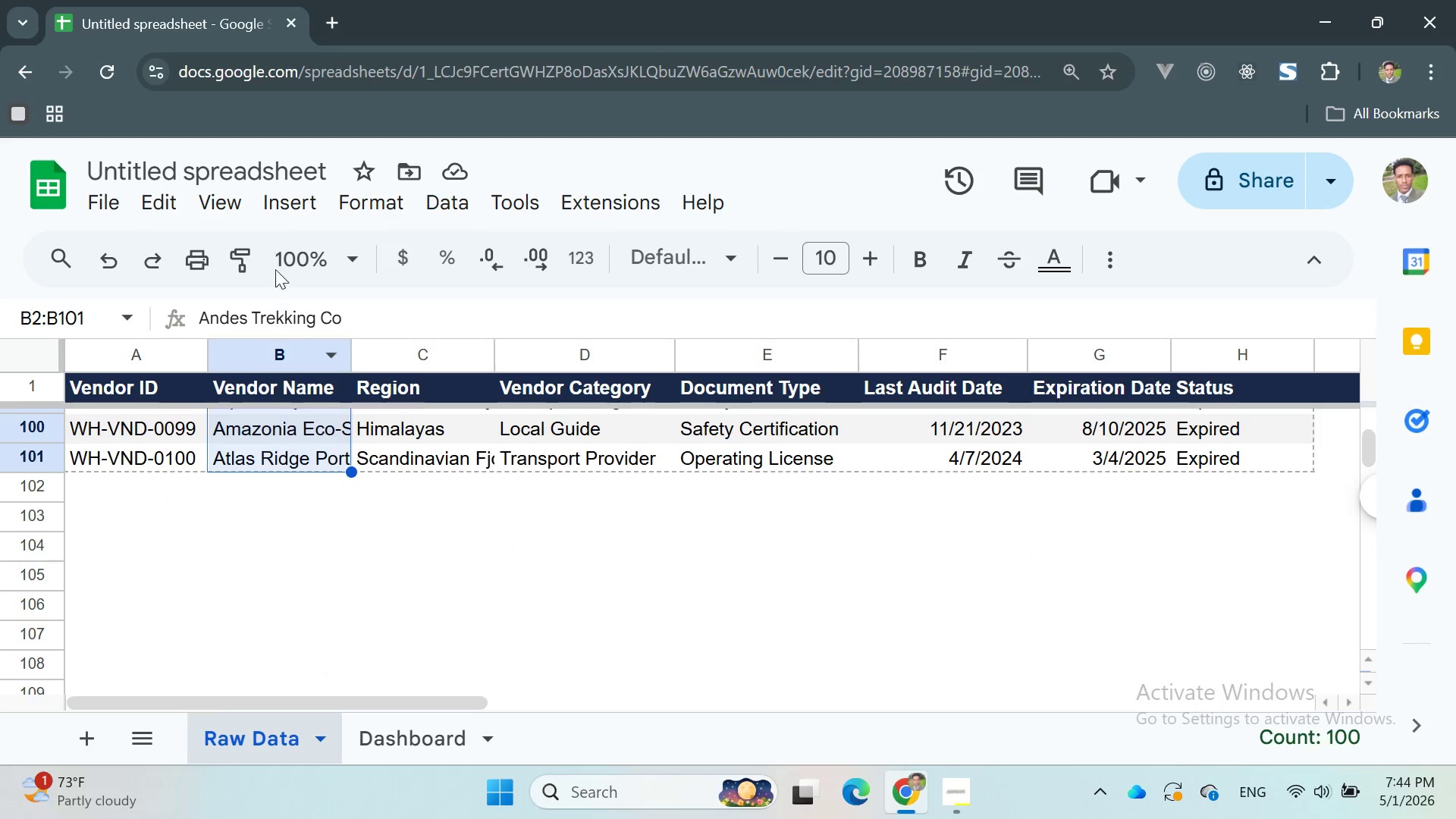 
hold_key(key=ControlLeft, duration=0.92)
 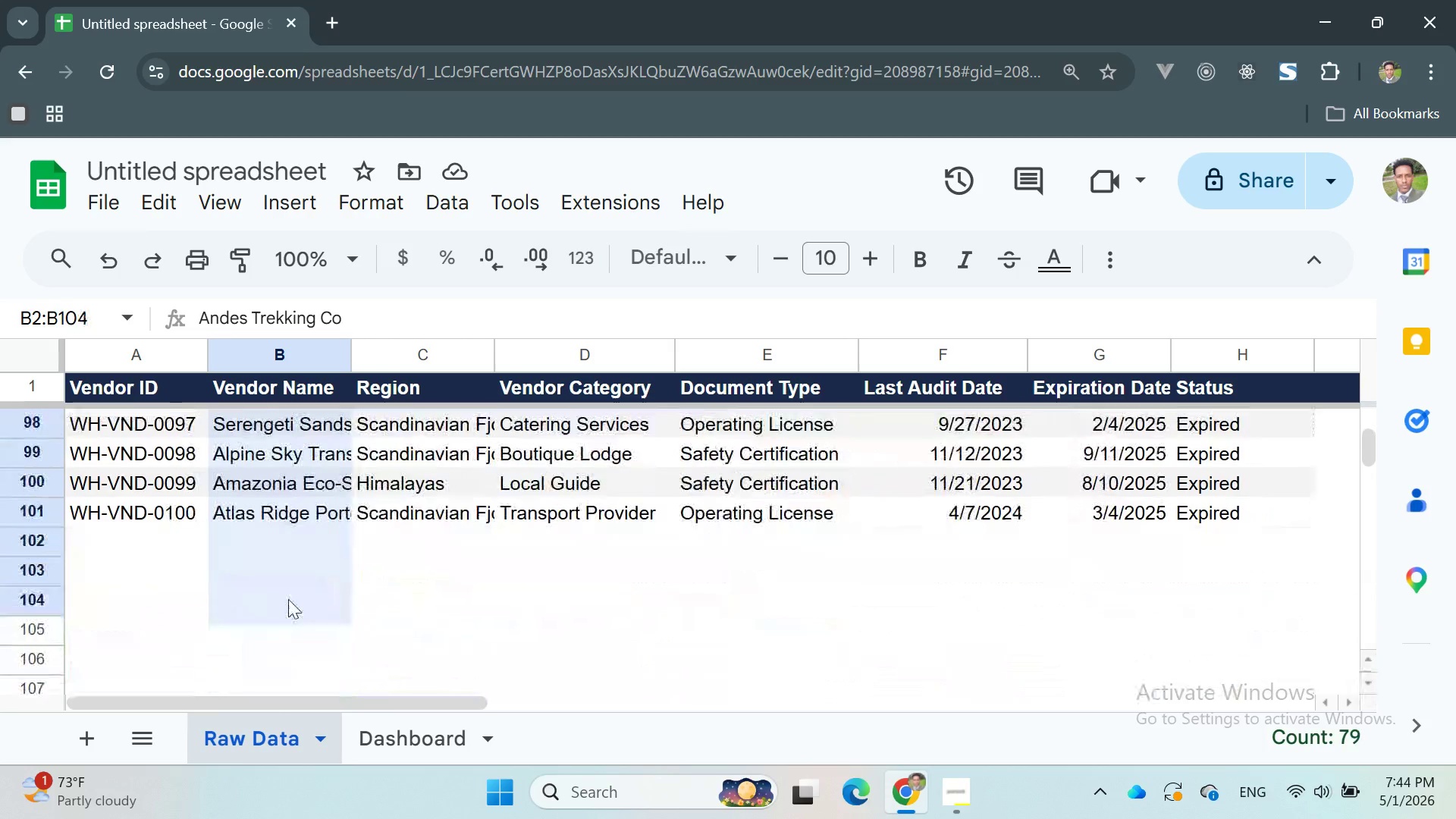 
left_click([431, 209])
 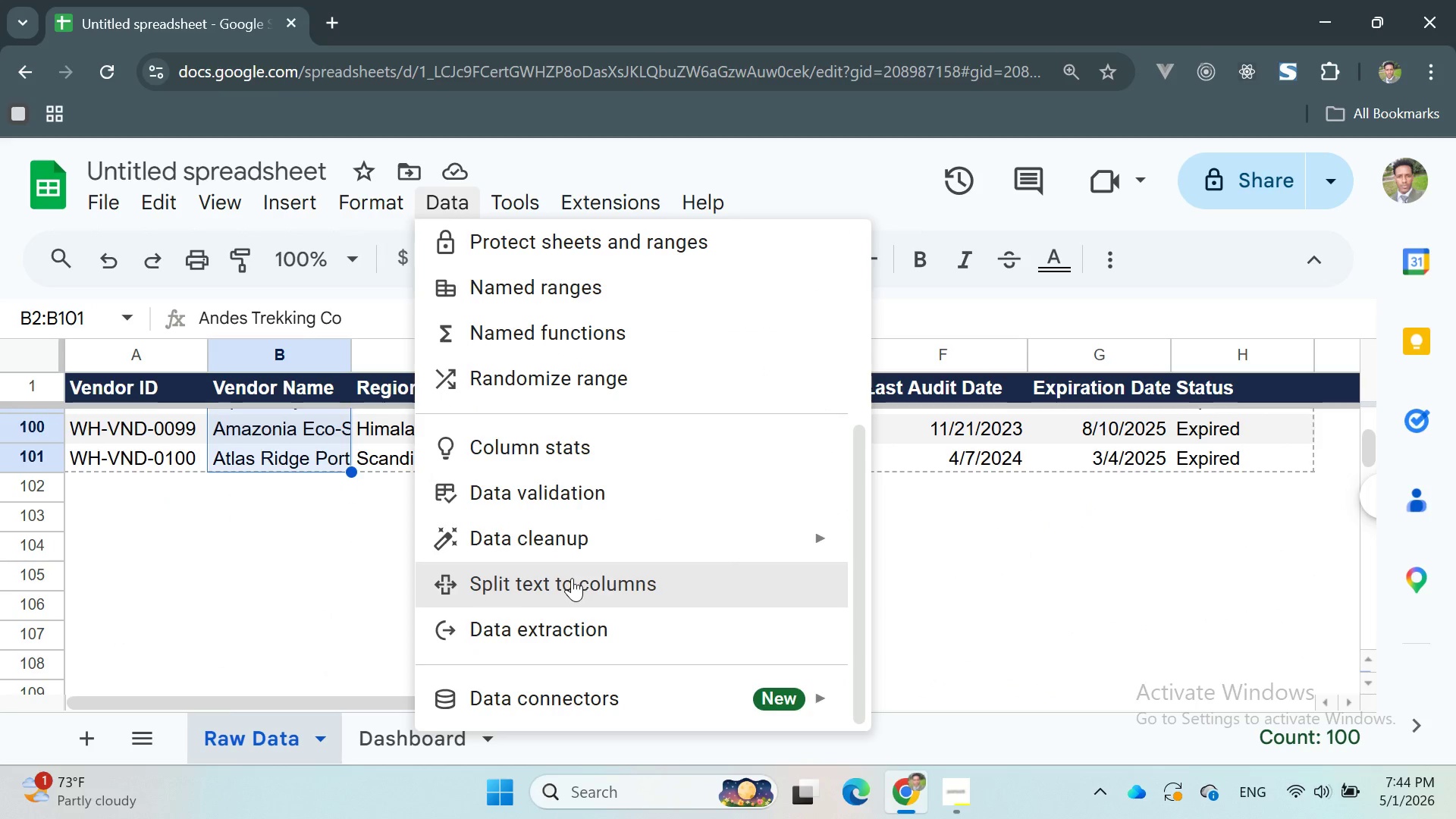 
left_click([606, 485])
 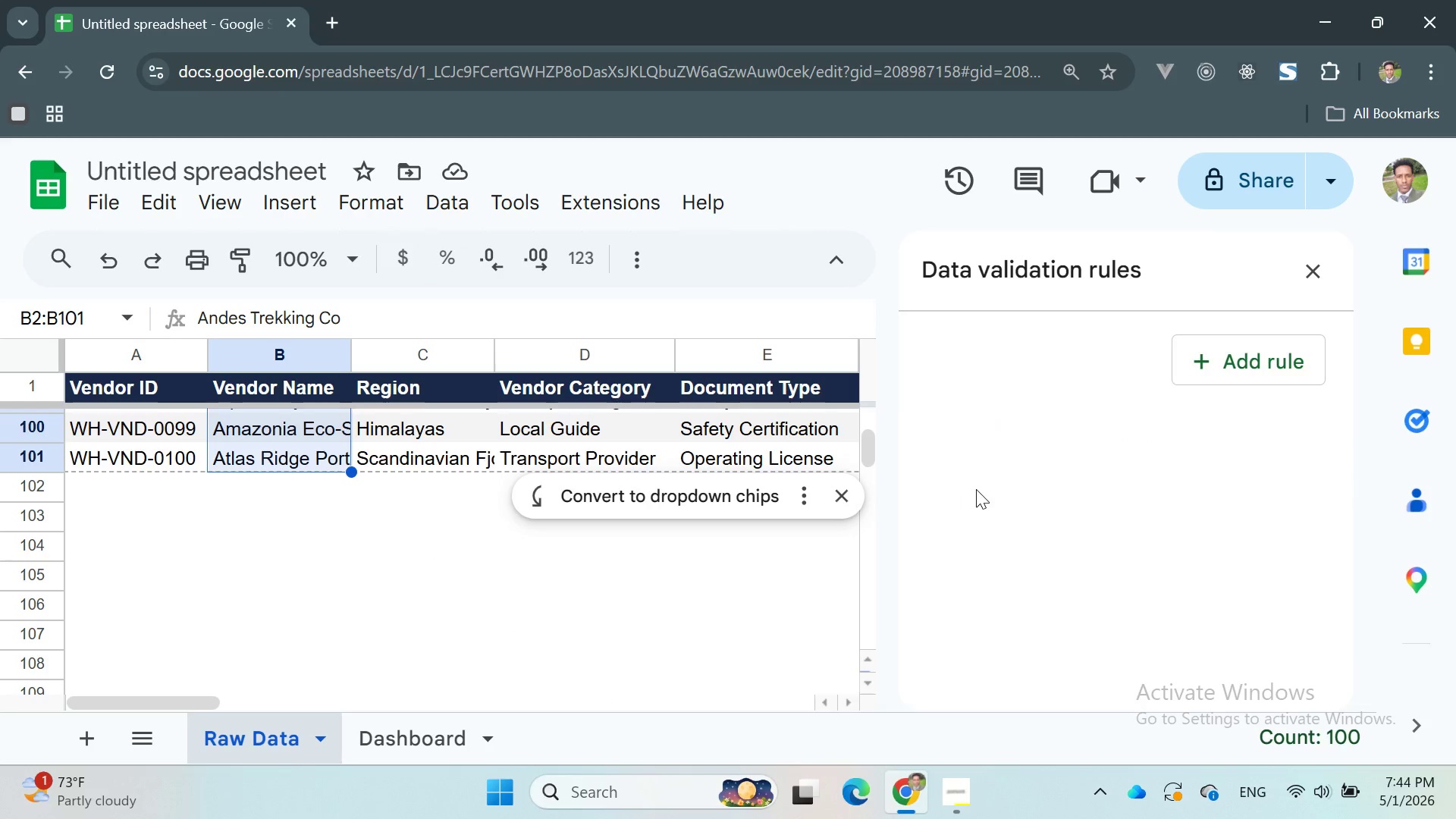 
left_click([1213, 366])
 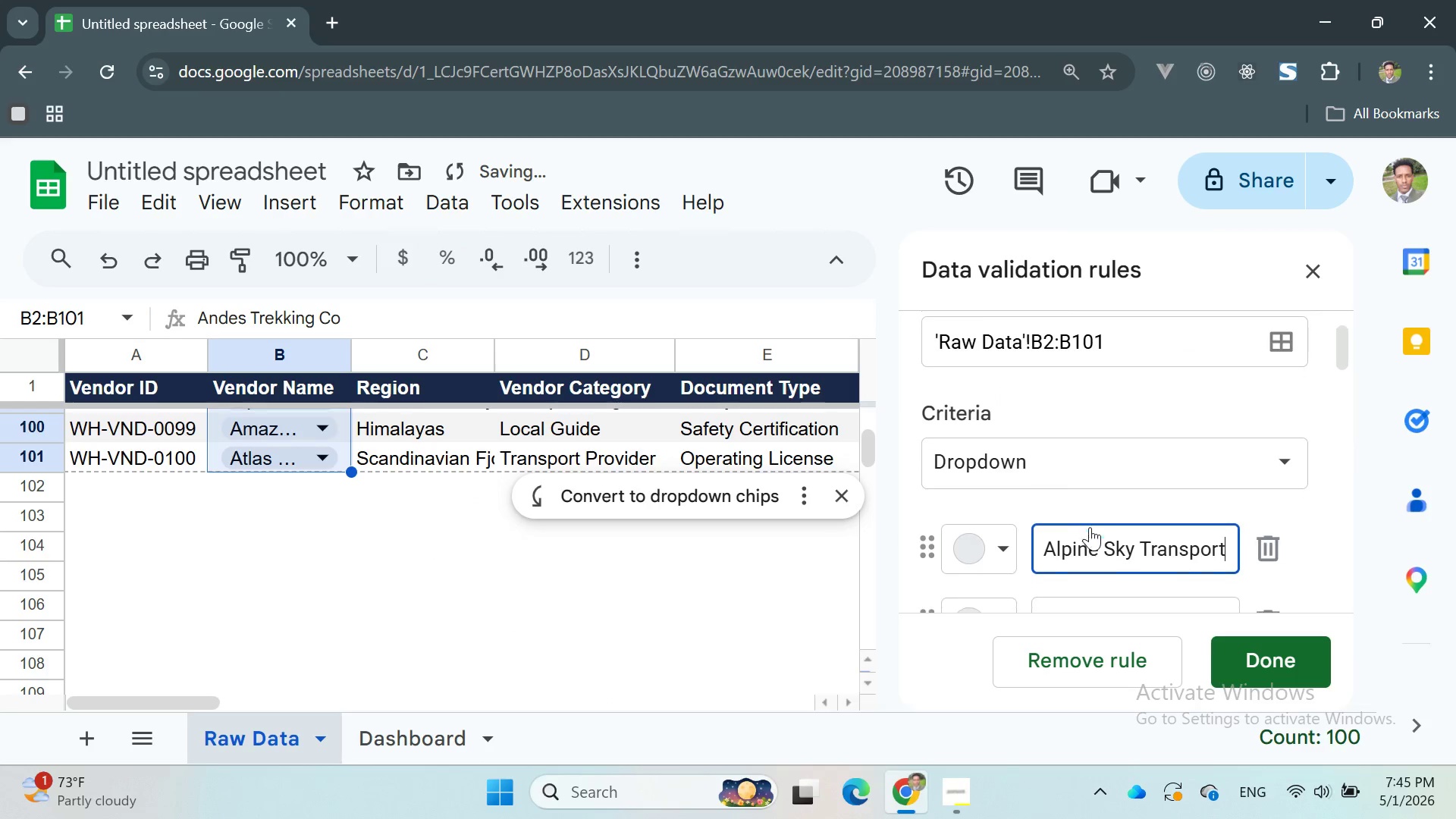 
mouse_move([1141, 463])
 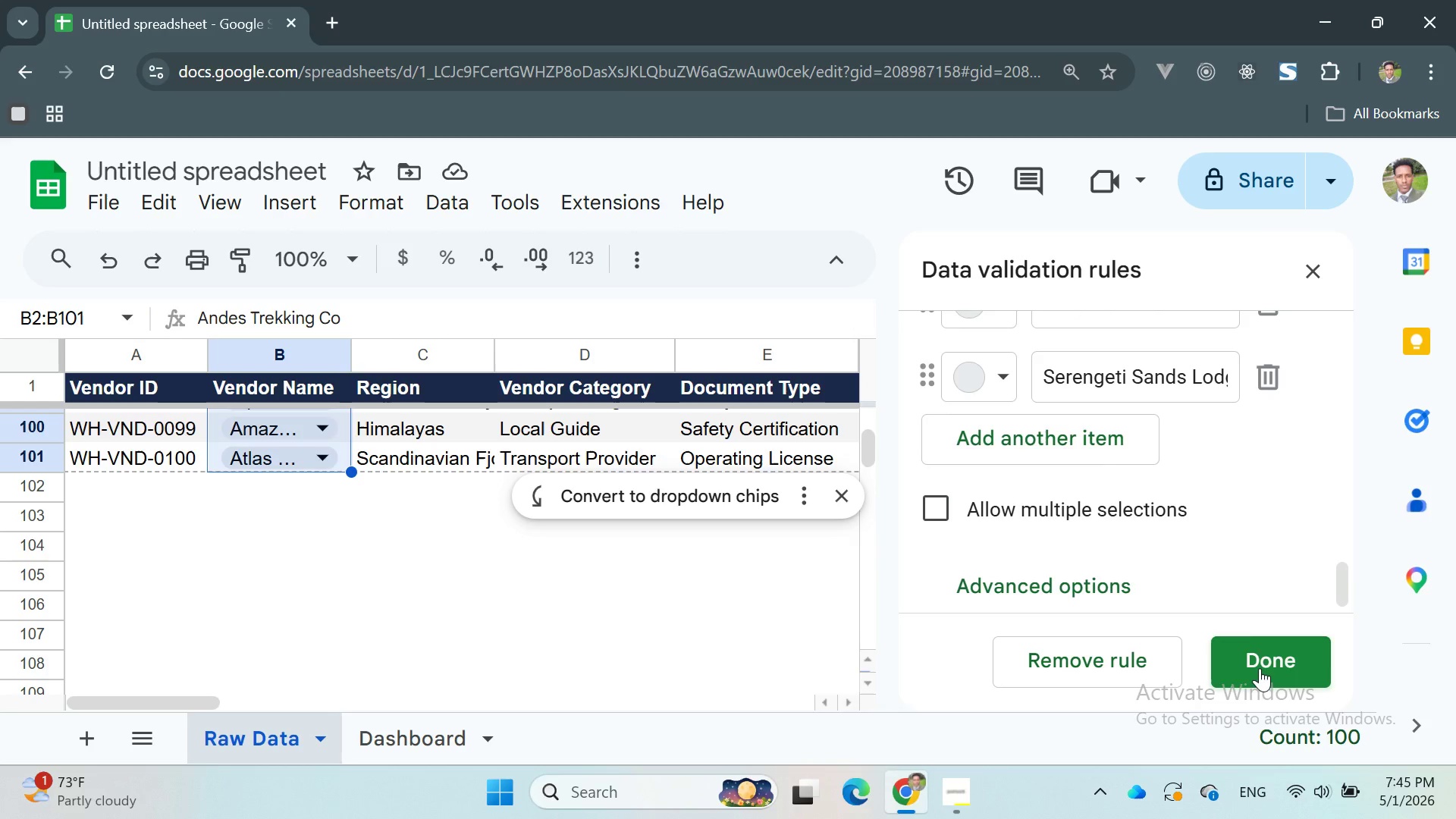 
mouse_move([1242, 538])
 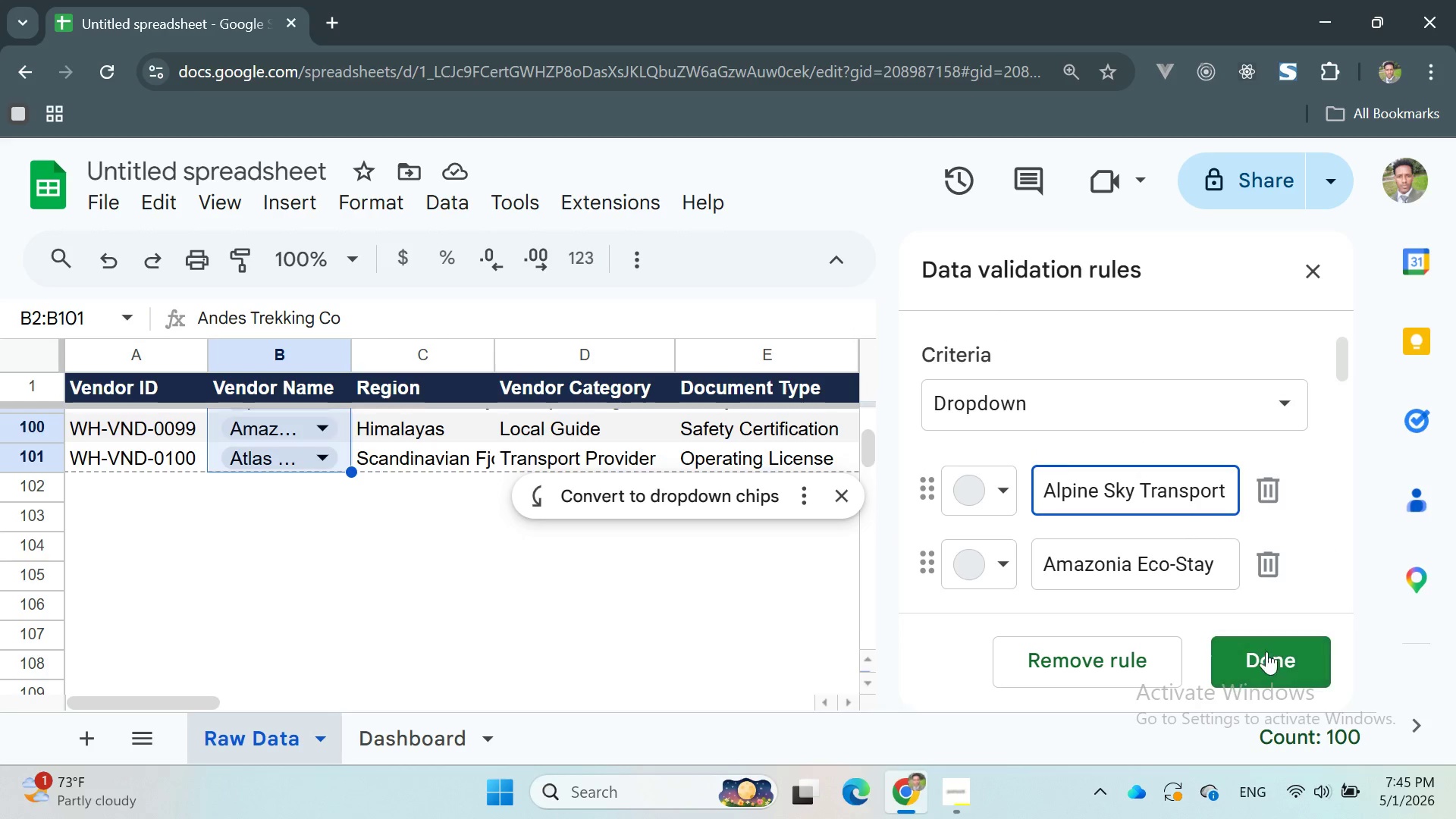 
left_click([1271, 665])
 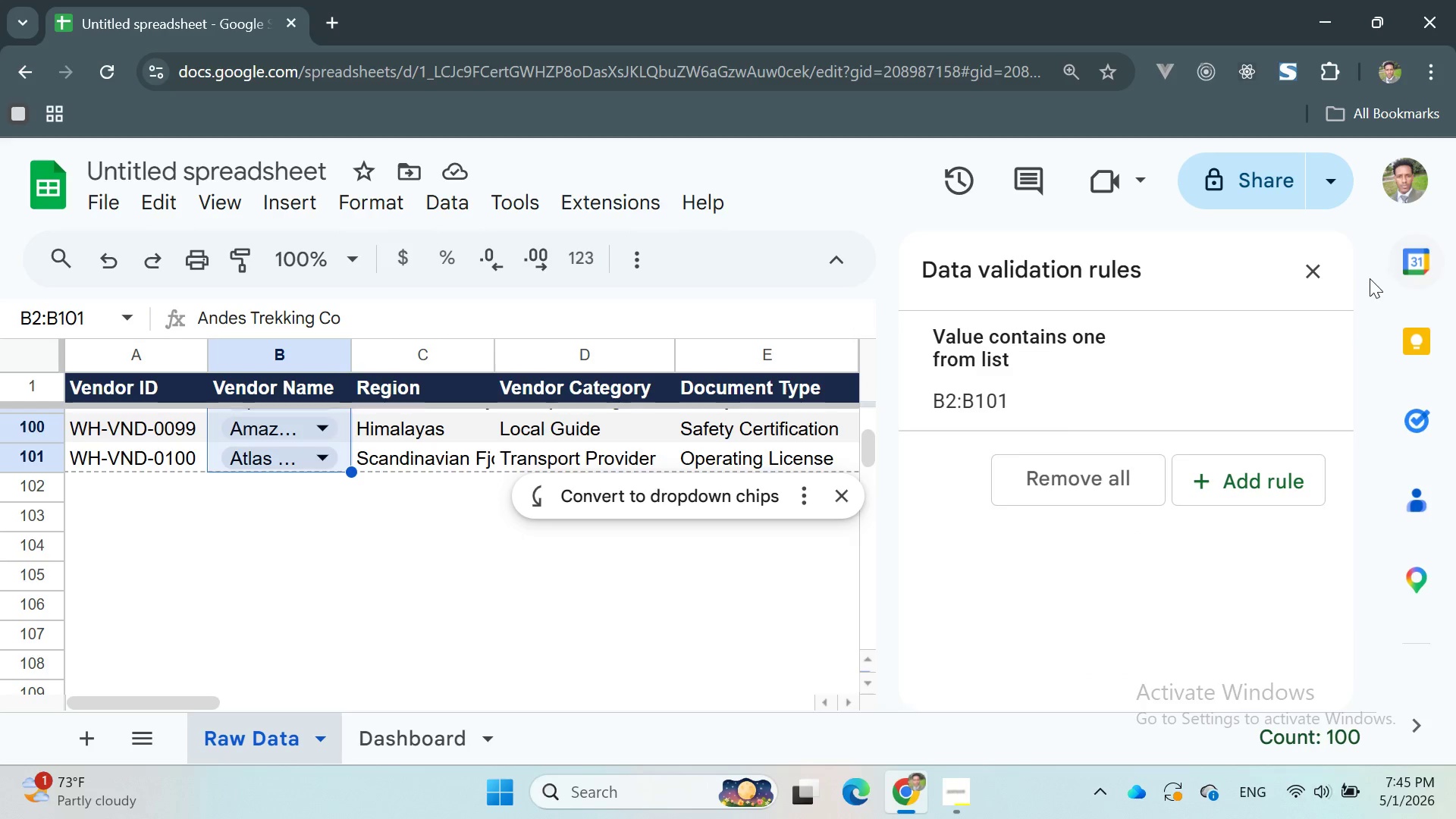 
left_click([1323, 263])
 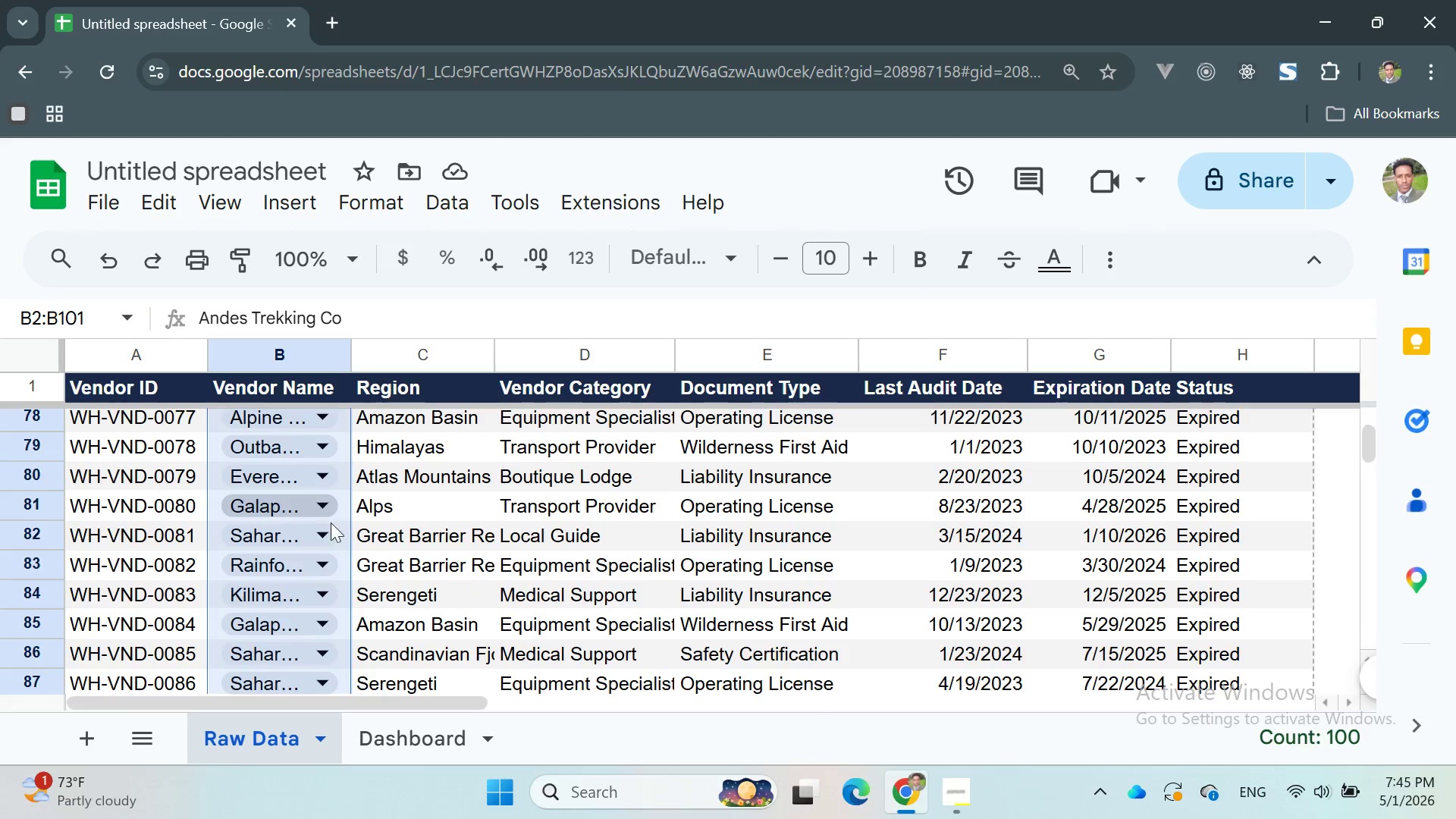 
left_click([312, 471])
 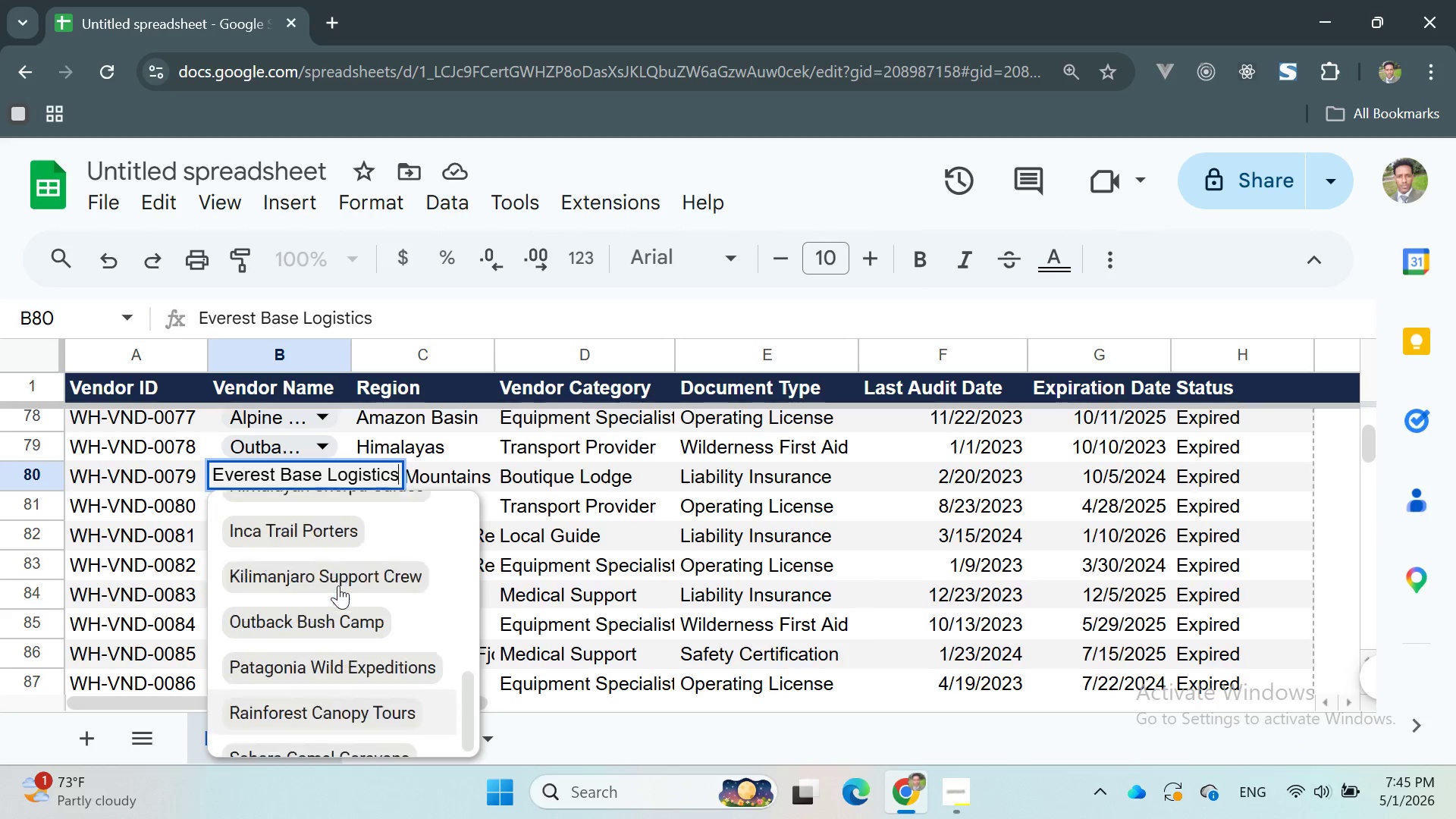 
left_click([880, 515])
 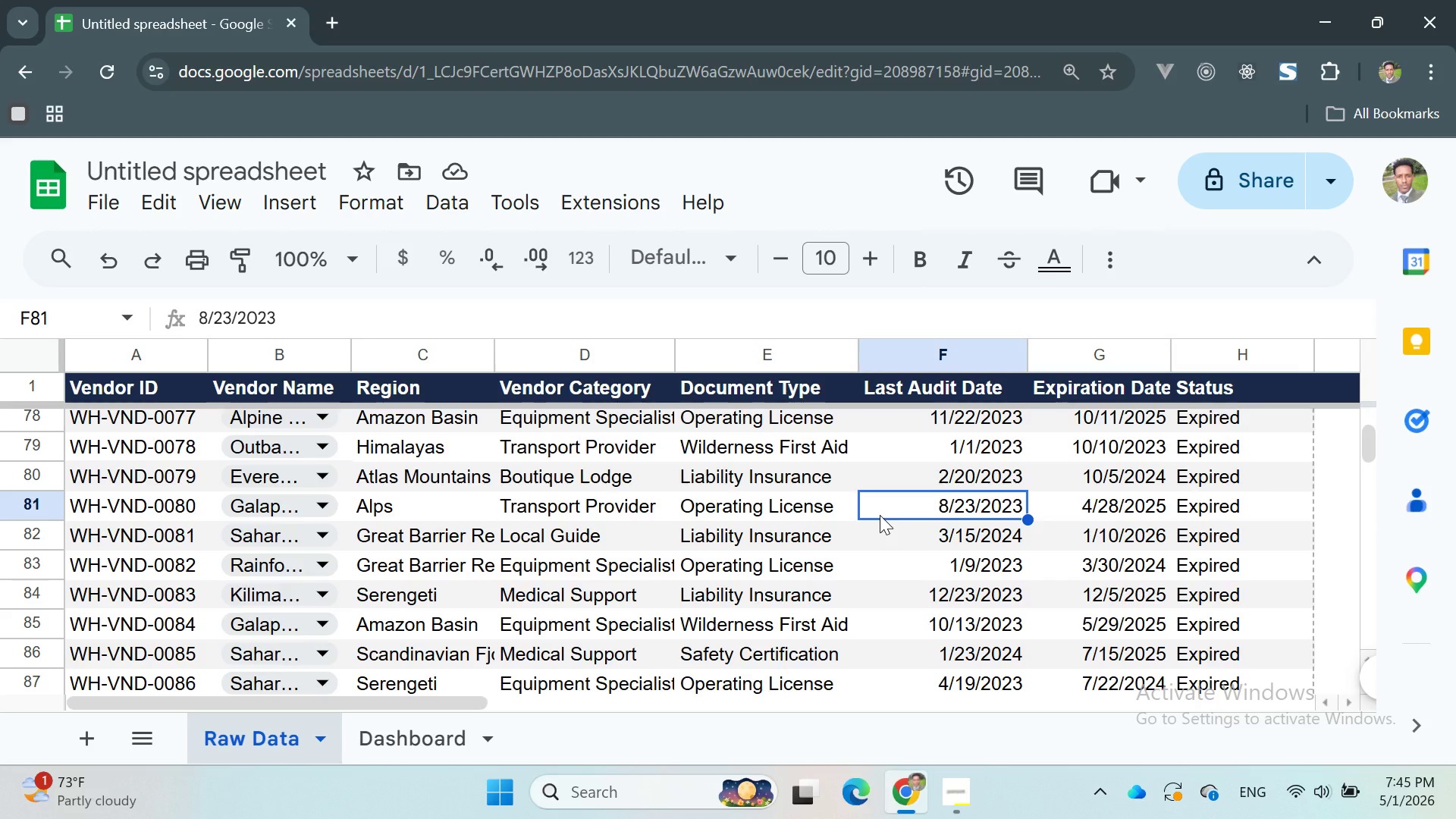 
wait(11.41)
 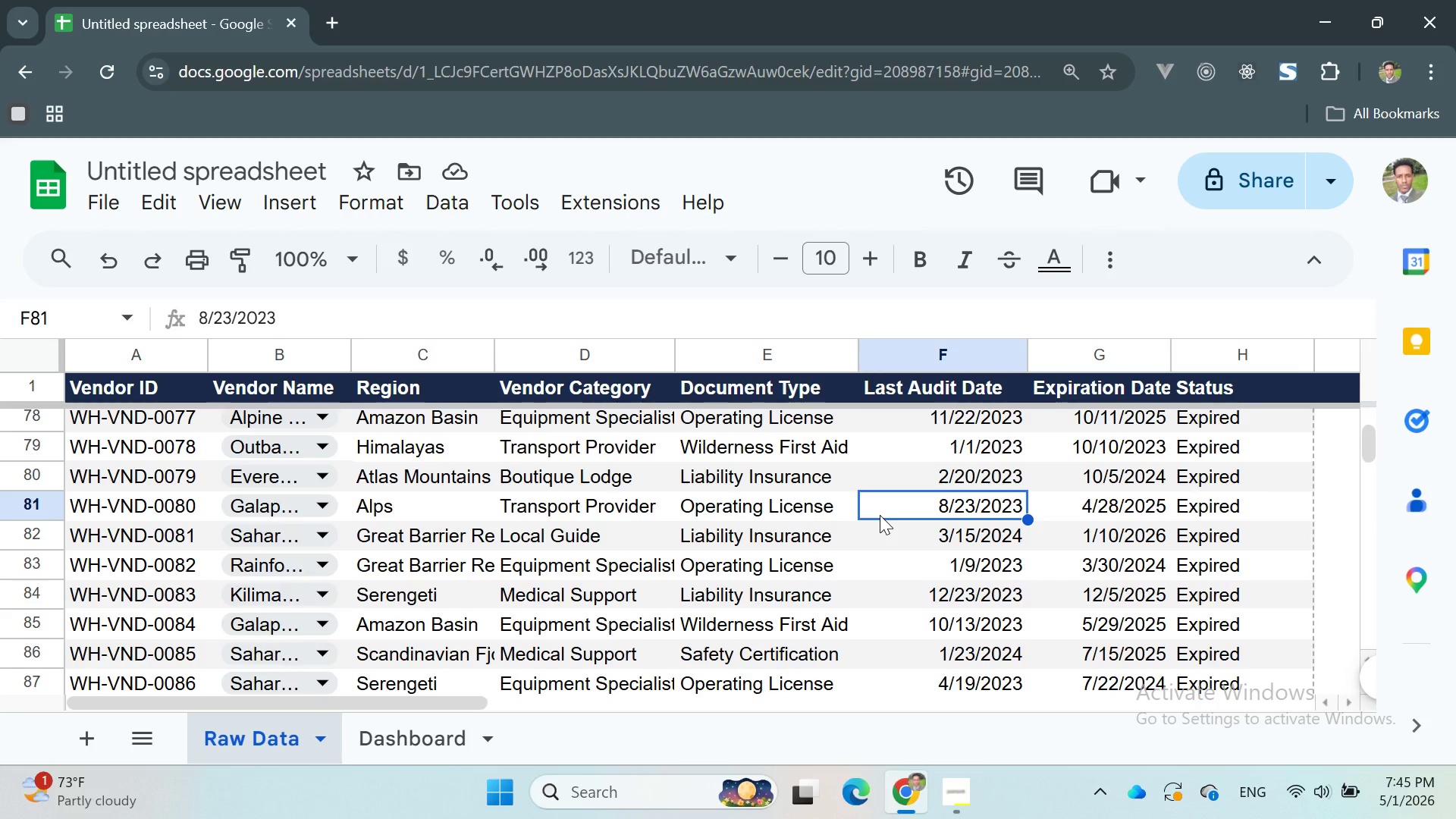 
left_click_drag(start_coordinate=[501, 419], to_coordinate=[551, 541])
 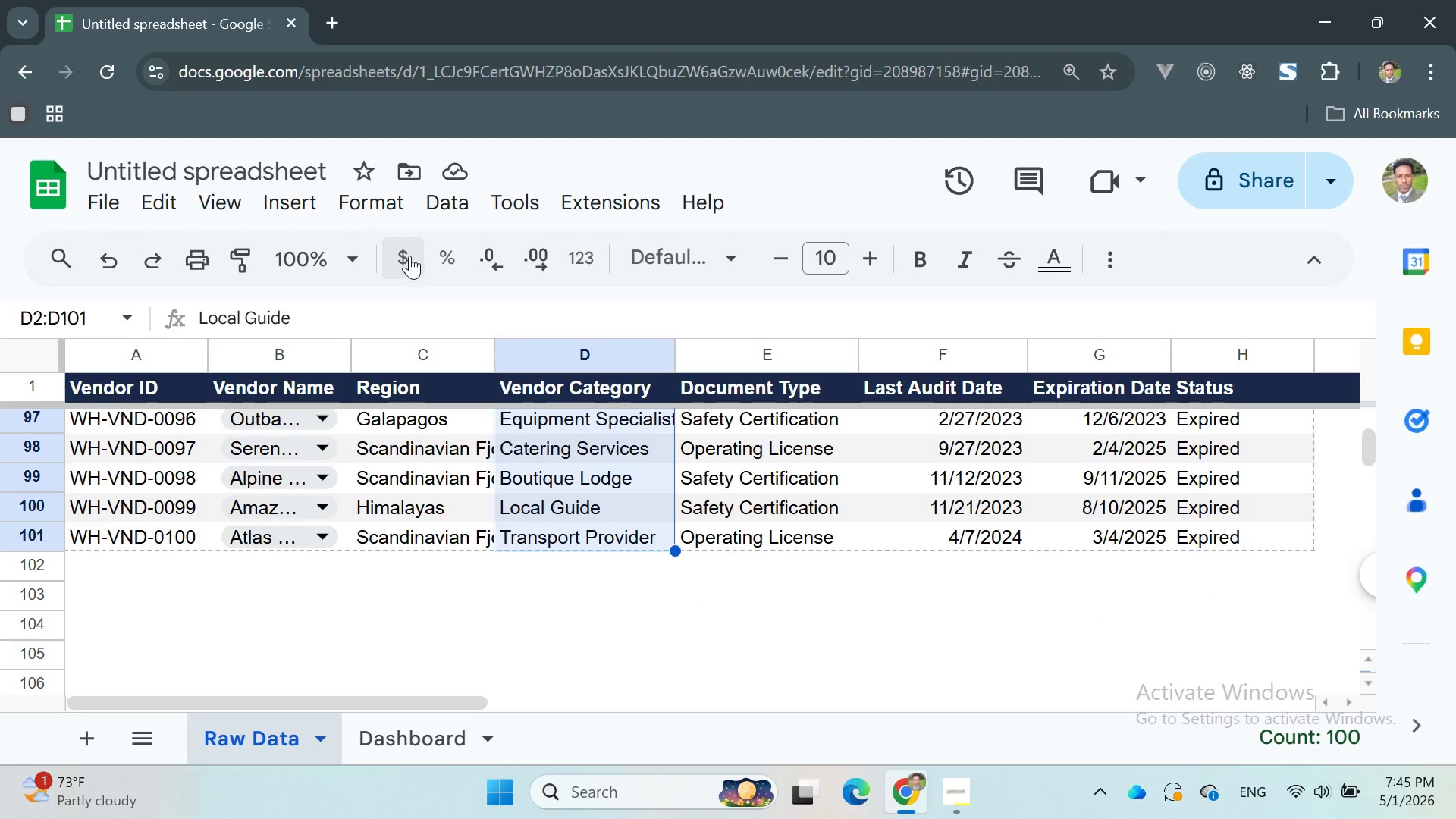 
left_click([432, 203])
 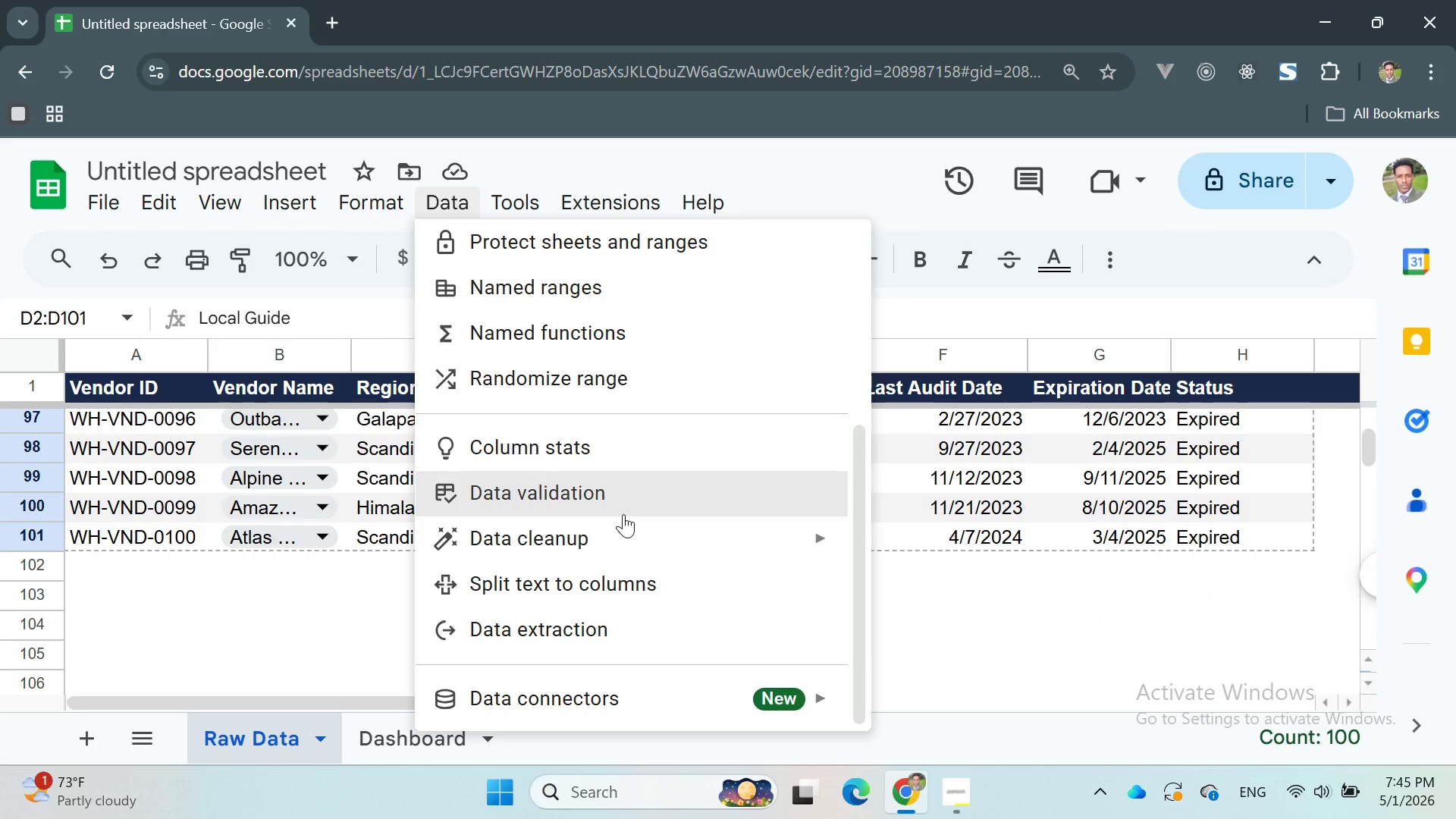 
left_click([591, 499])
 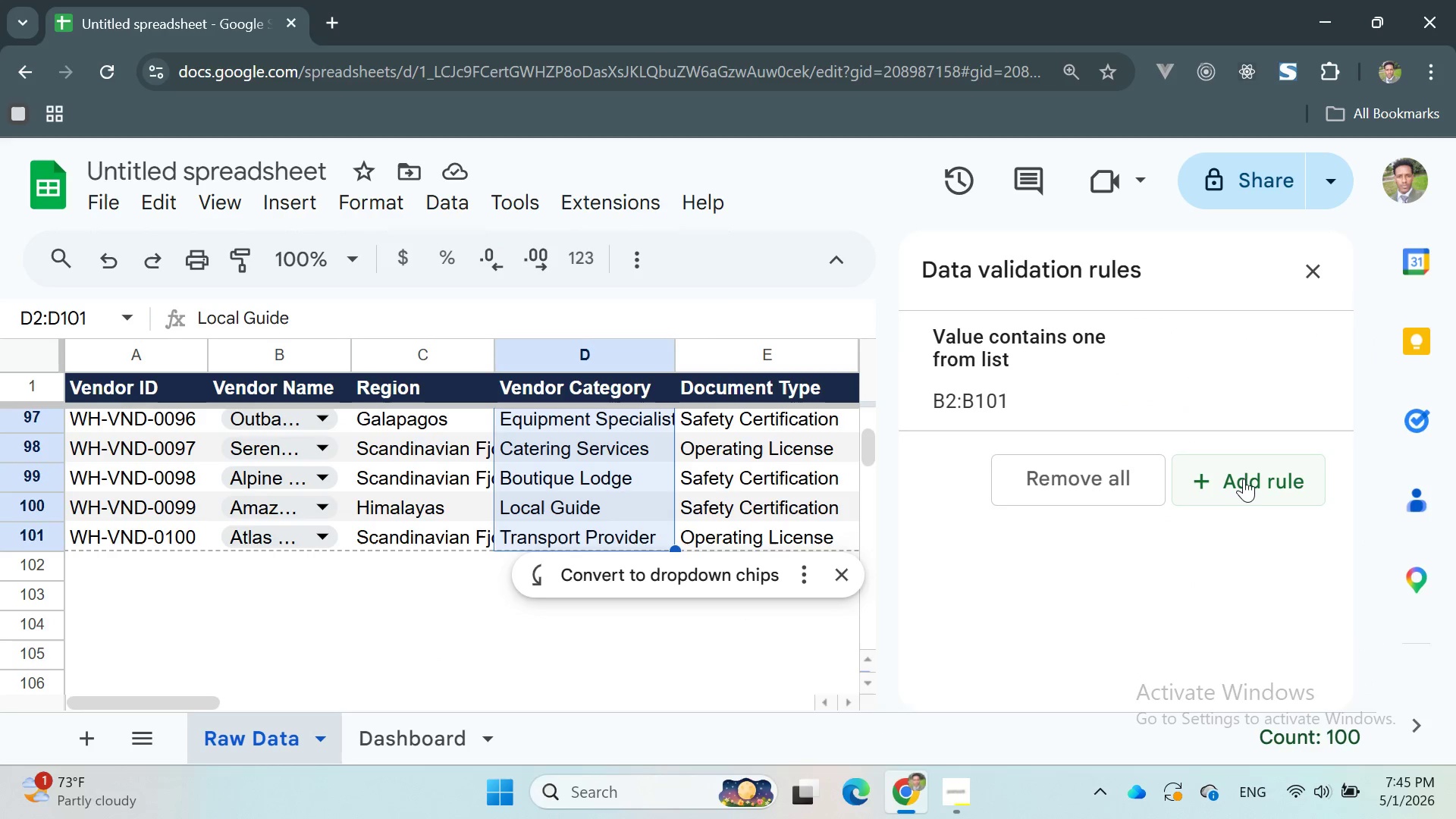 
left_click([1241, 479])
 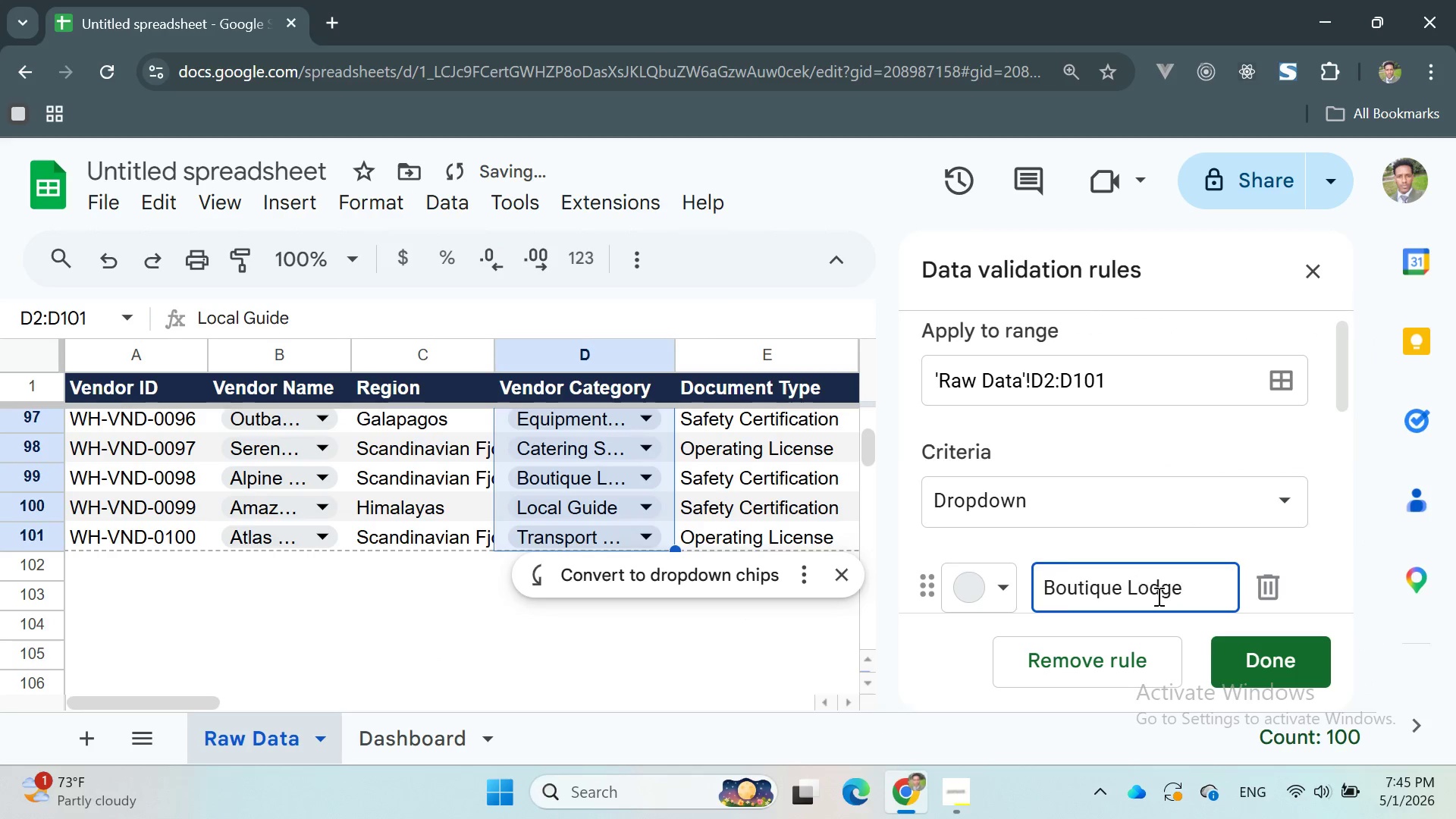 
mouse_move([1209, 607])
 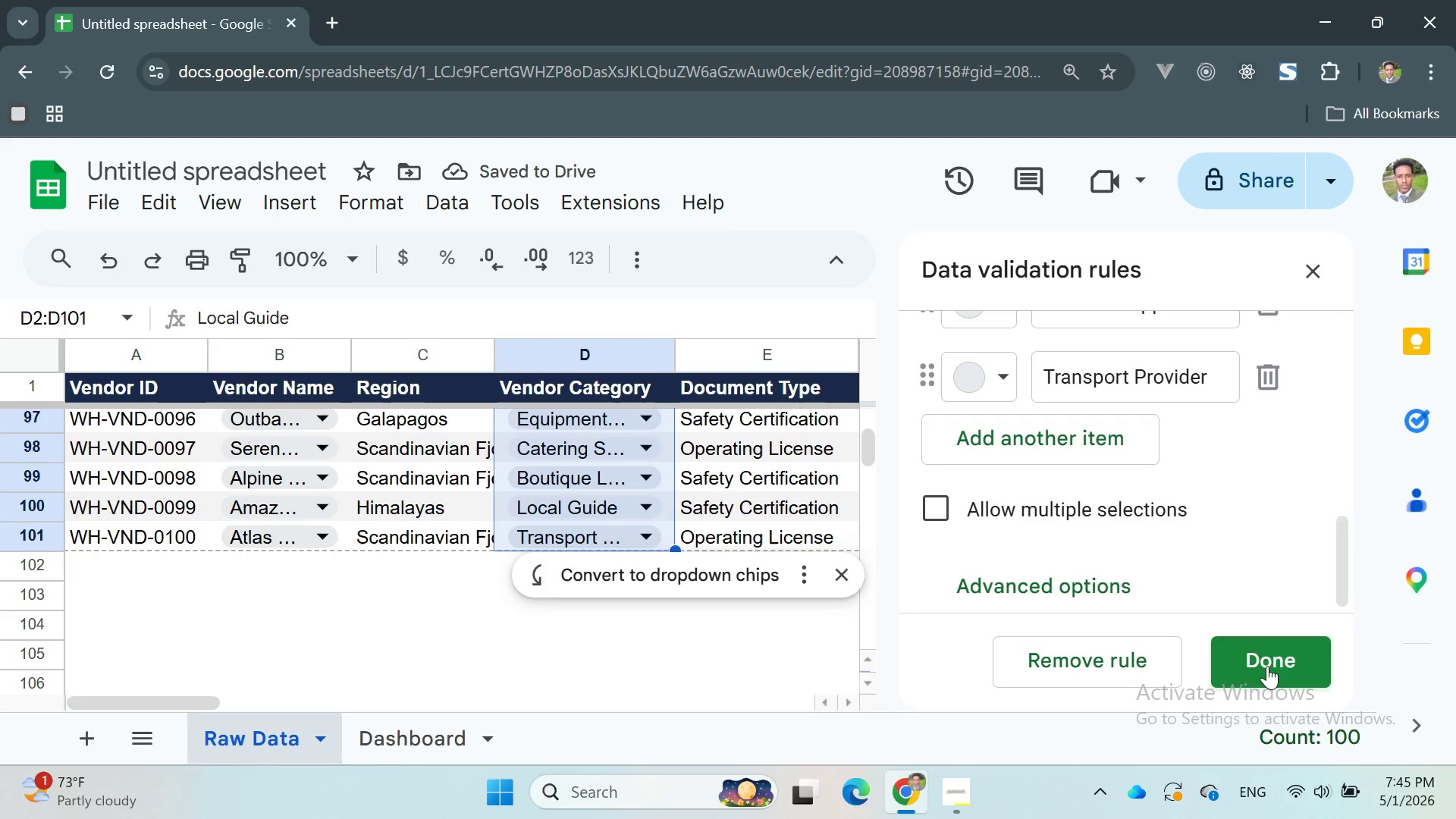 
left_click([1267, 666])
 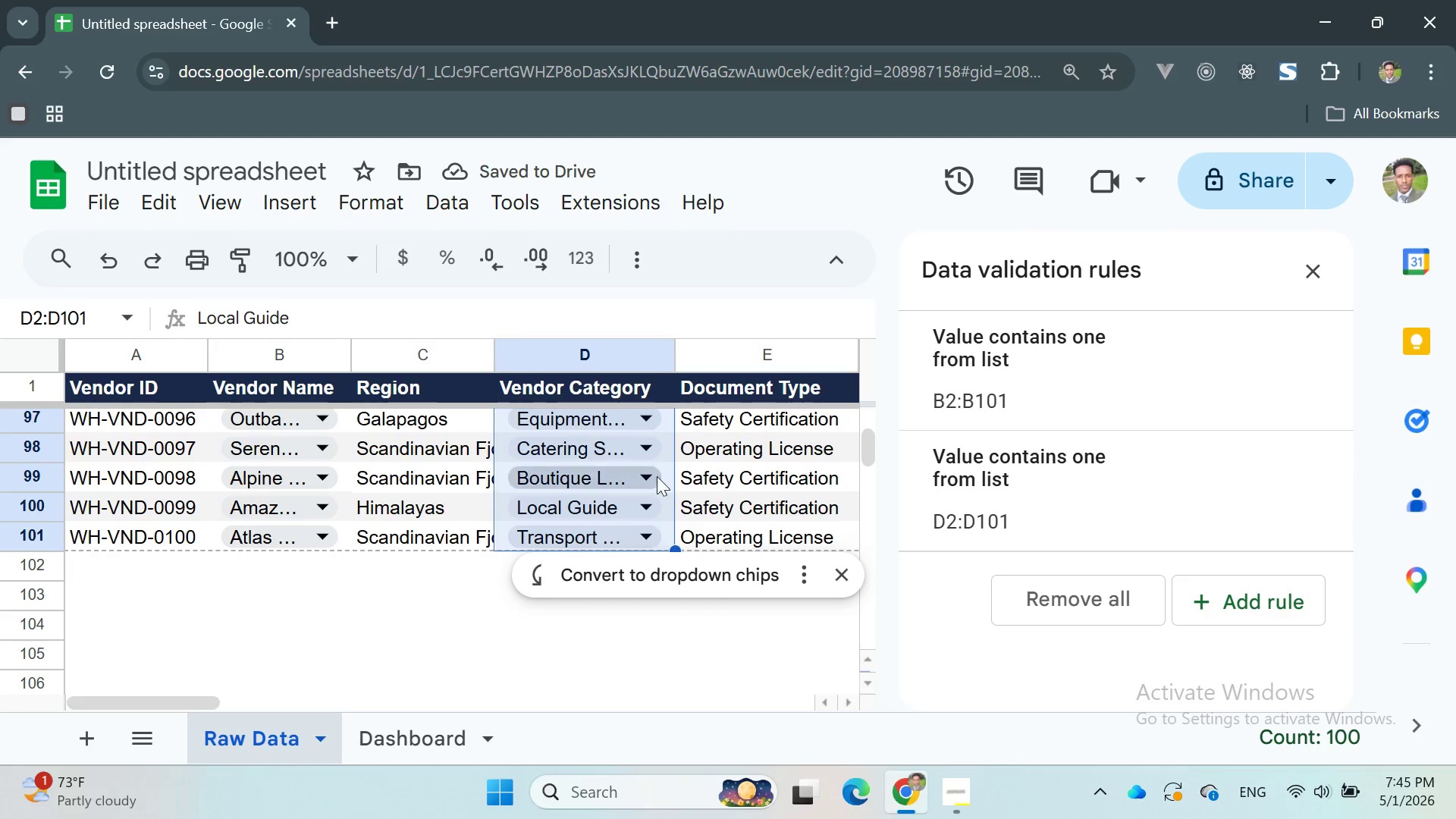 
left_click([645, 476])
 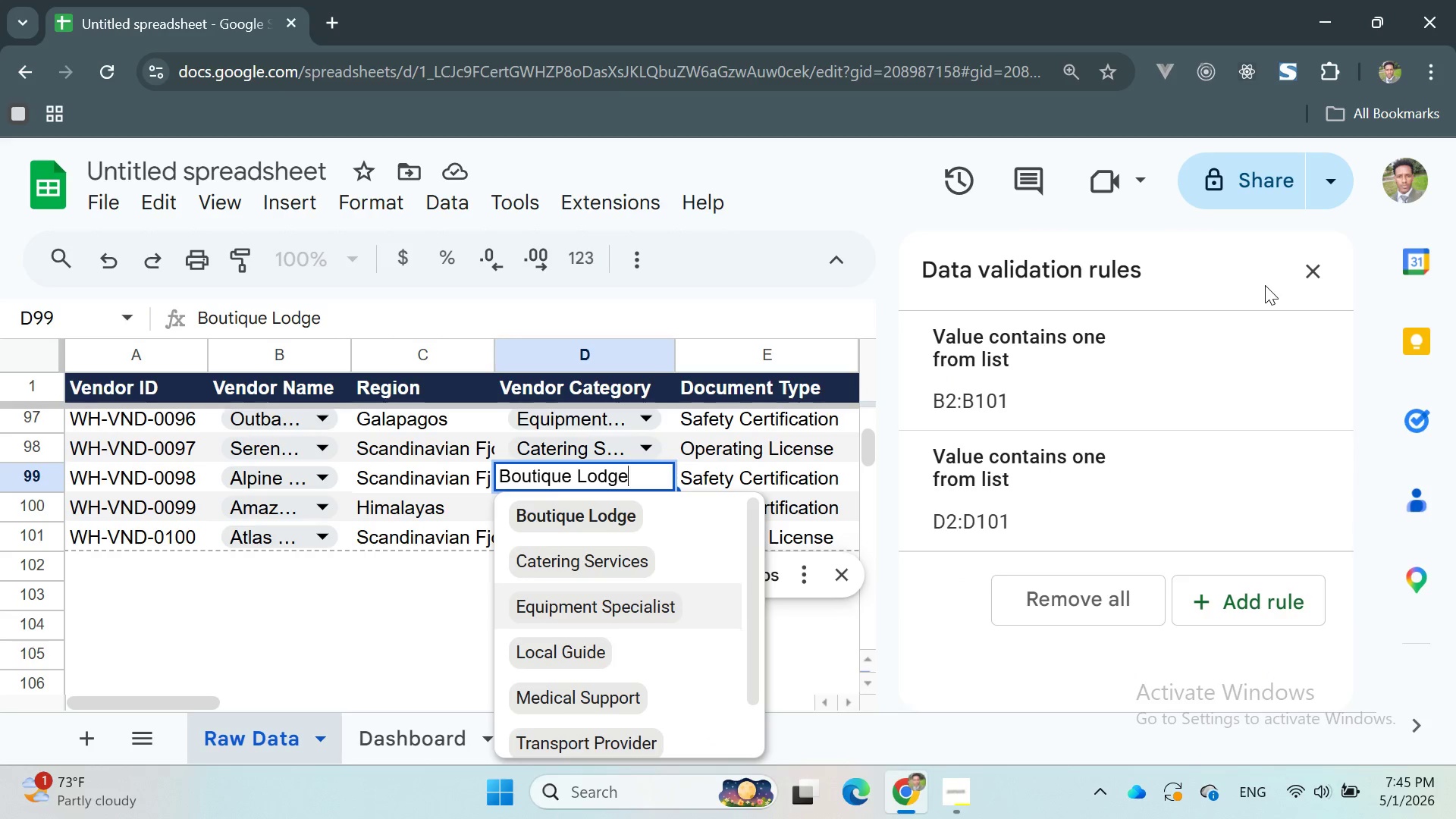 
left_click([1302, 266])
 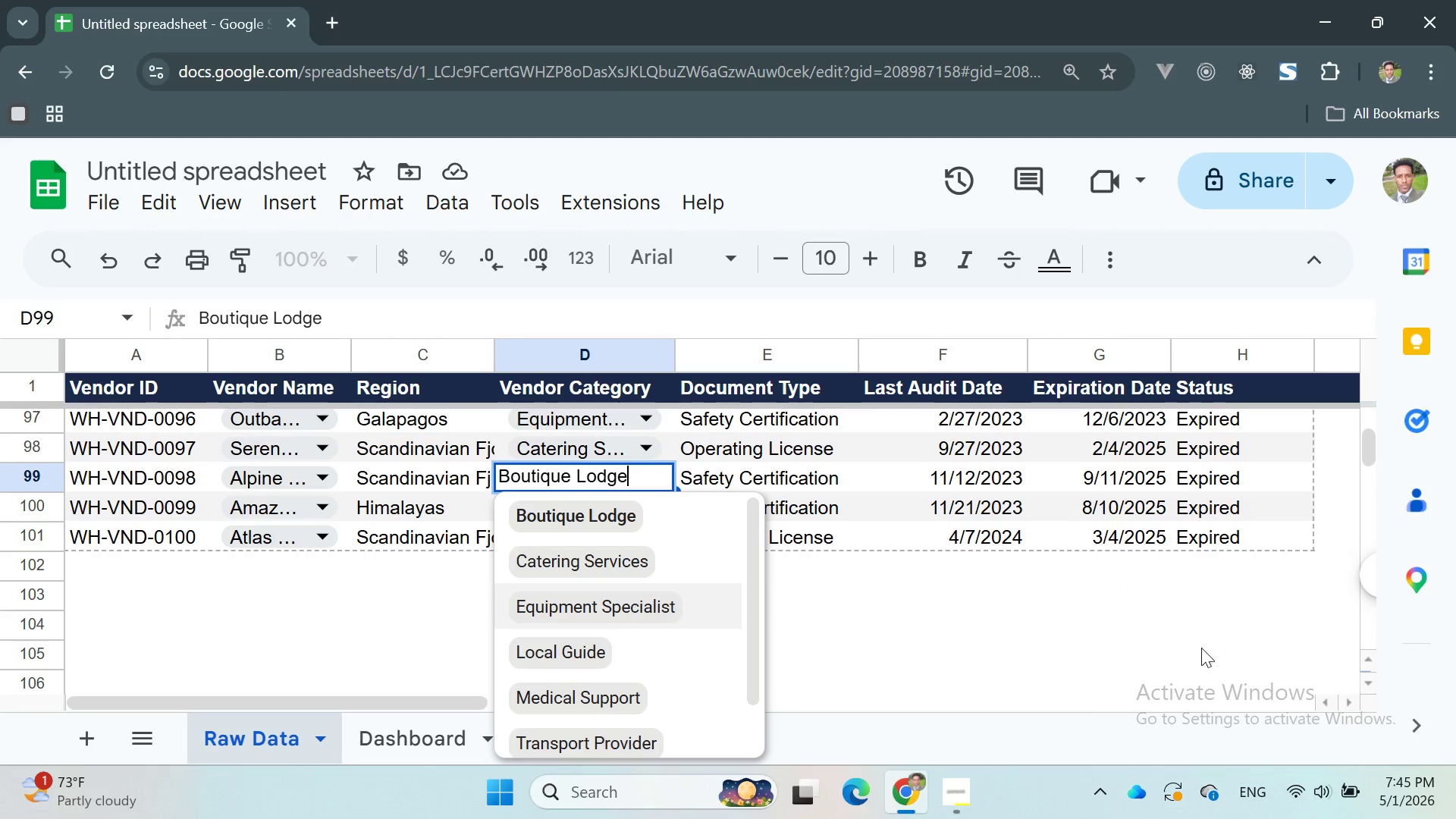 
left_click([1106, 626])
 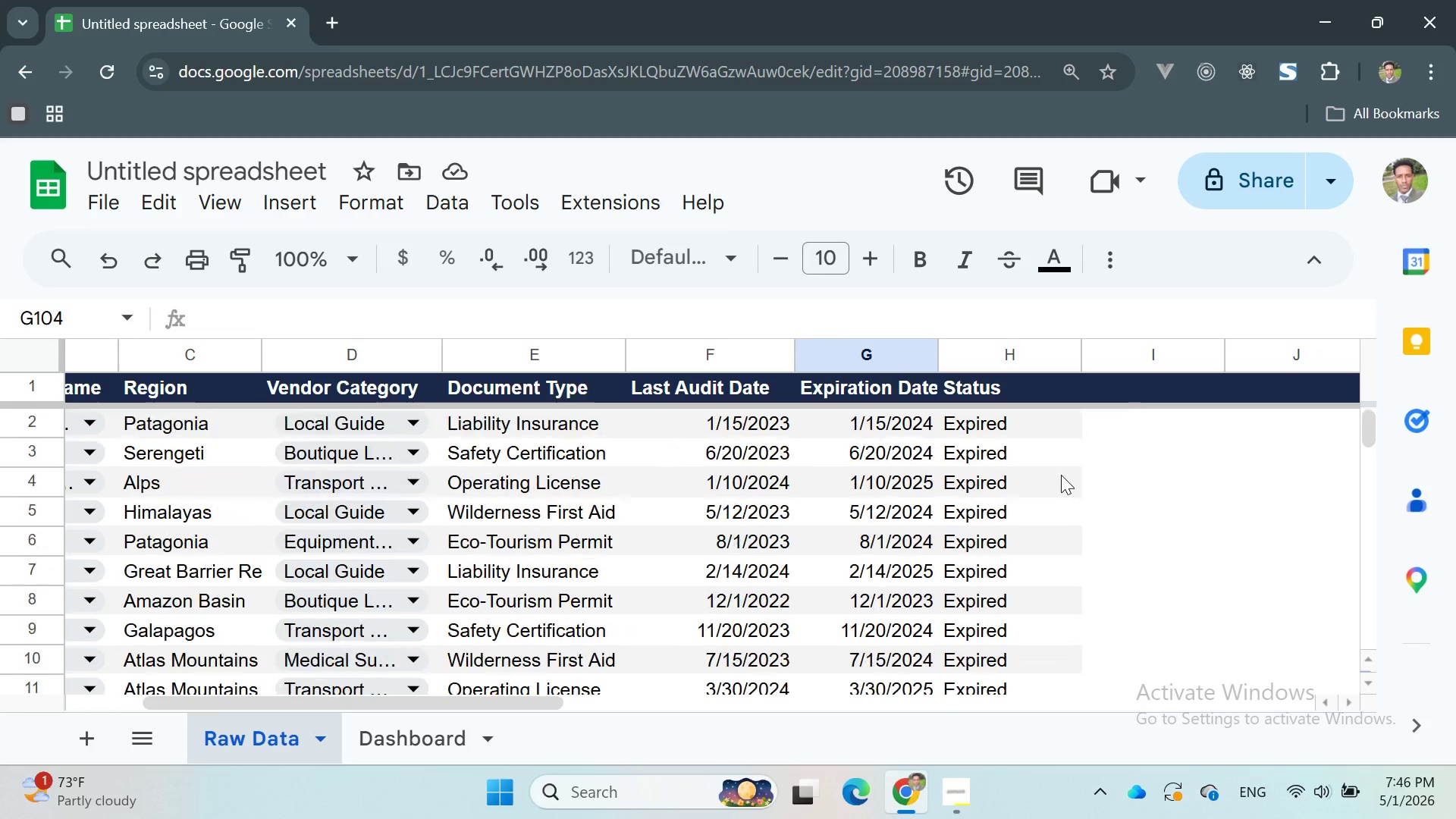 
wait(12.08)
 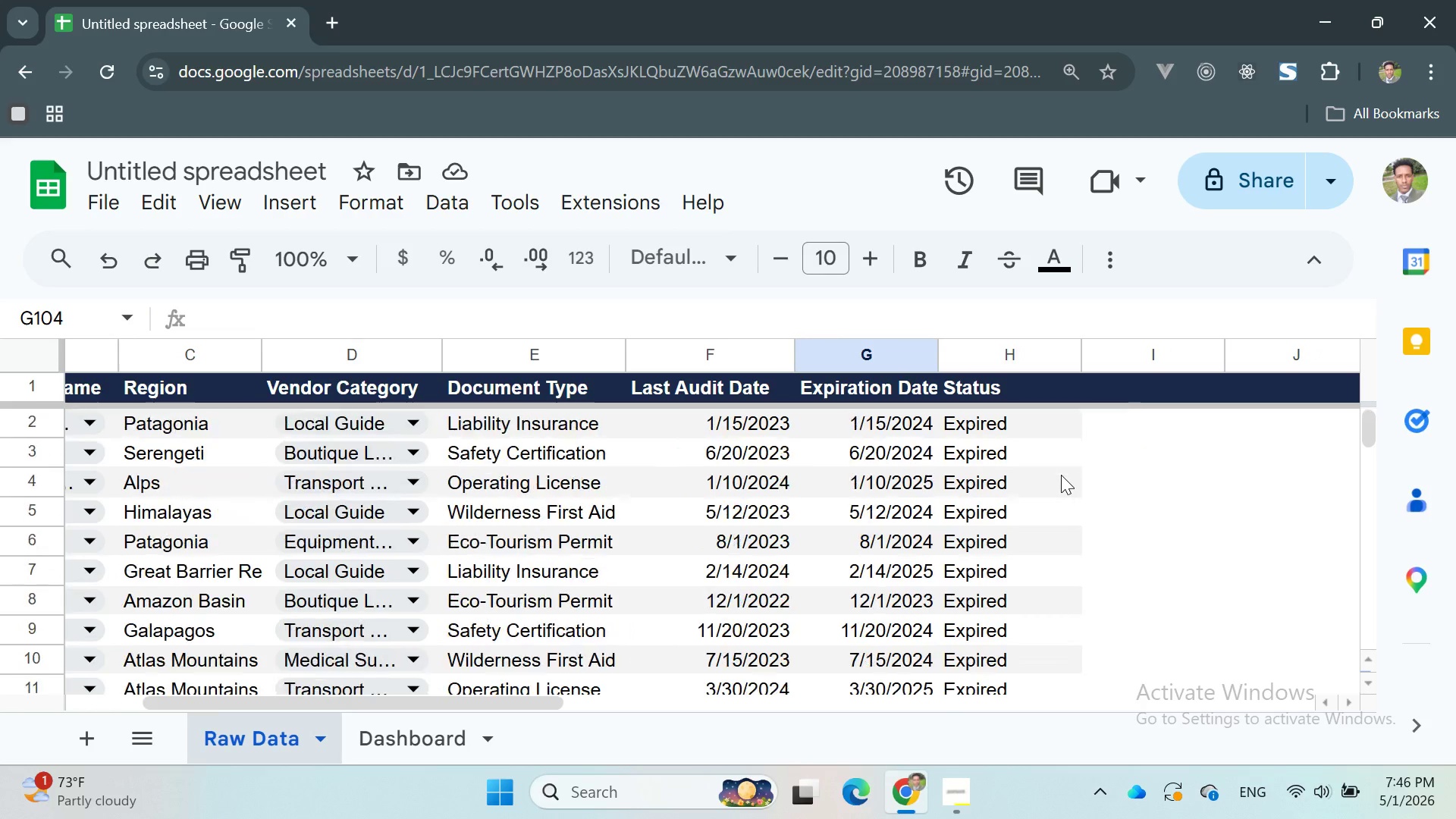 
left_click_drag(start_coordinate=[939, 358], to_coordinate=[962, 372])
 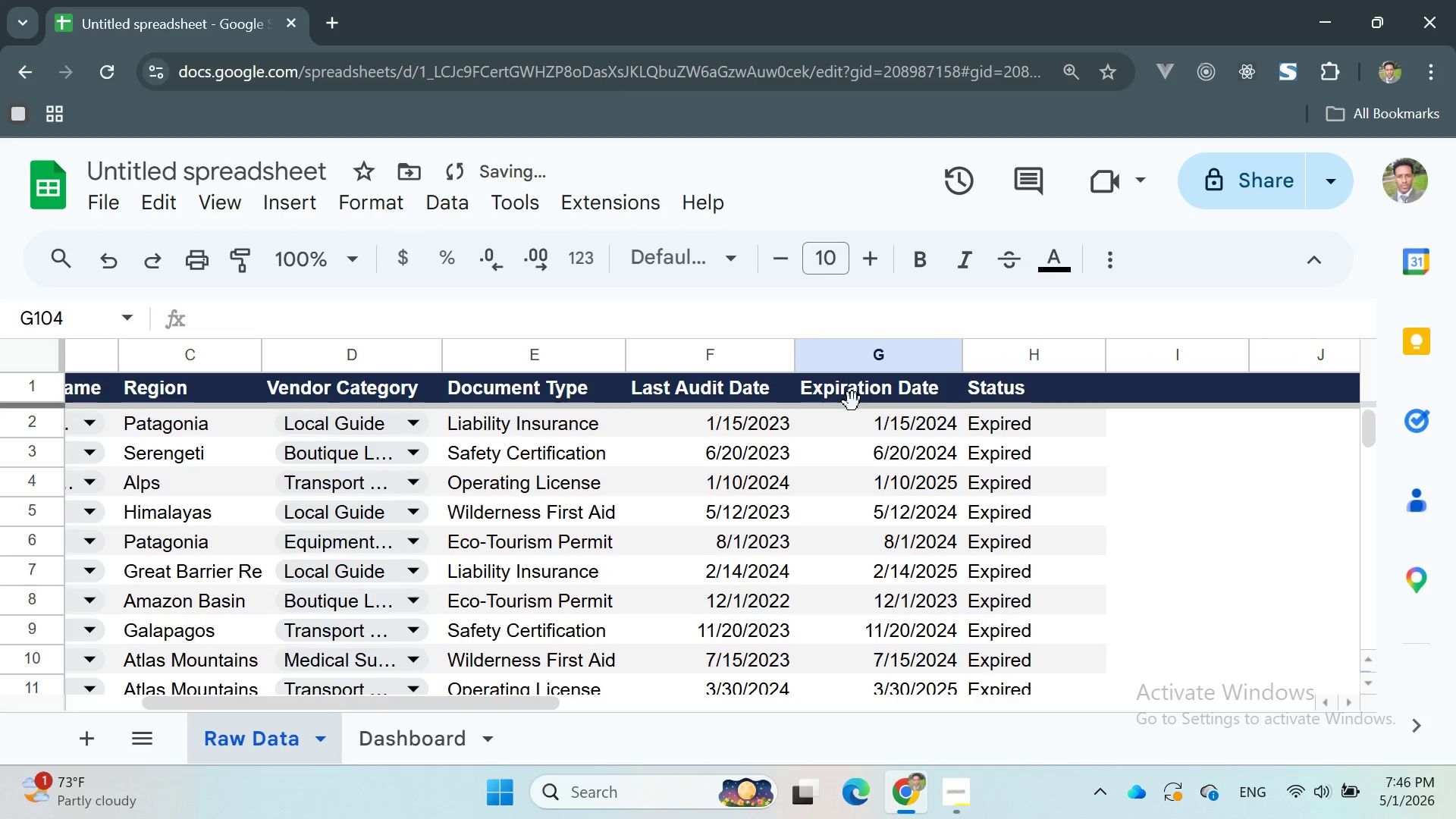 
scroll: coordinate [852, 402], scroll_direction: up, amount: 7.0
 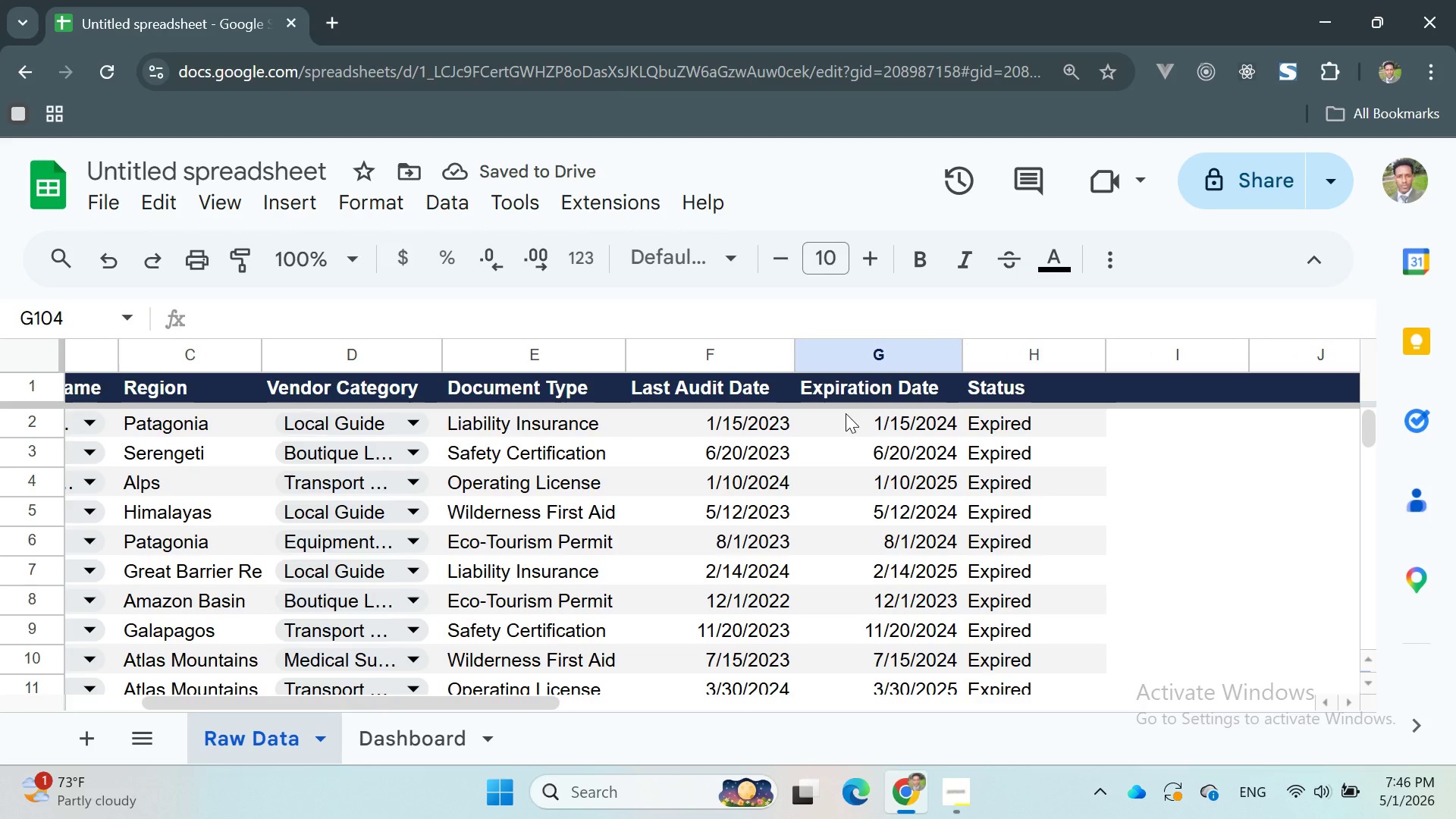 
left_click_drag(start_coordinate=[846, 413], to_coordinate=[892, 544])
 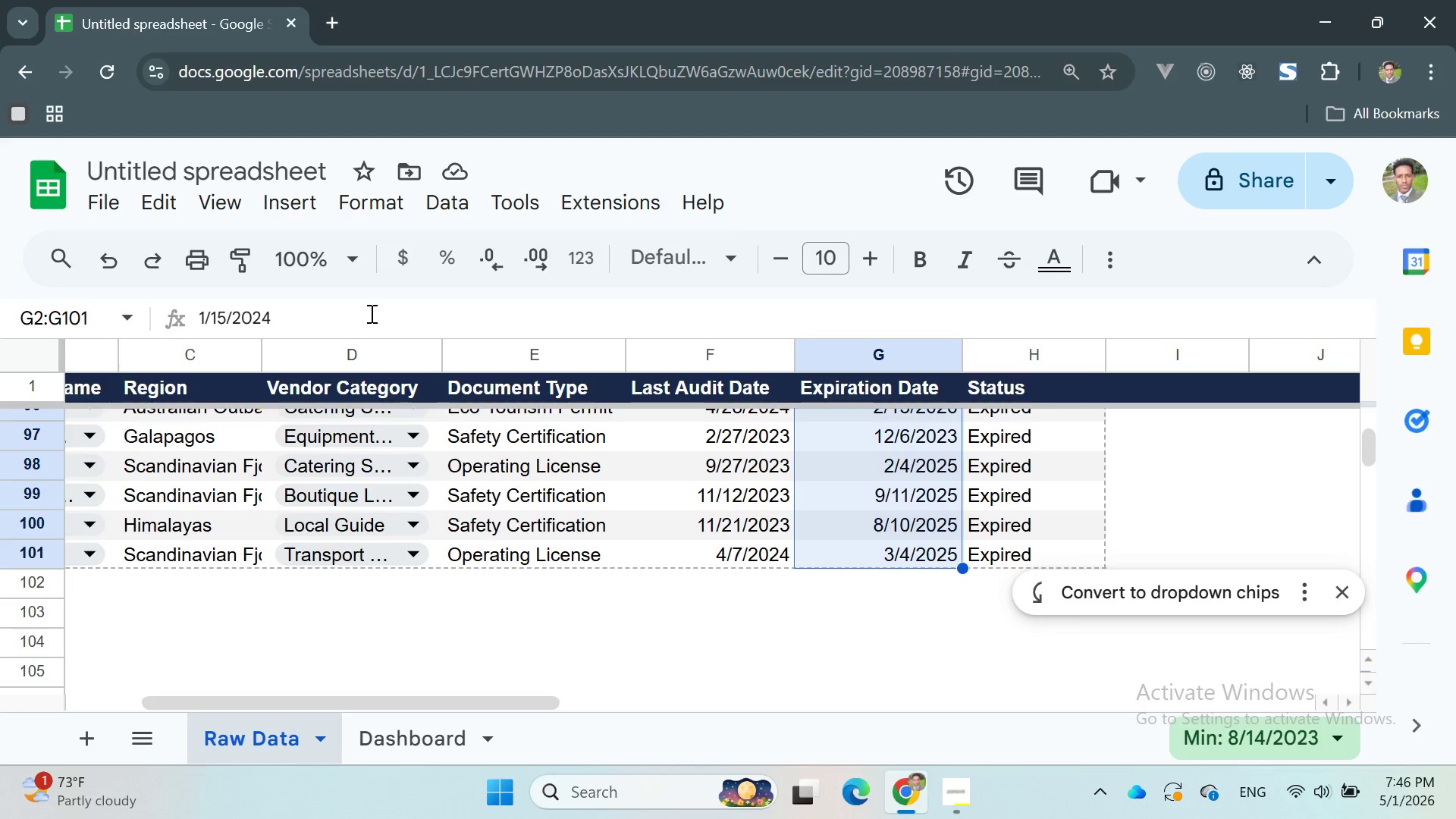 
wait(6.75)
 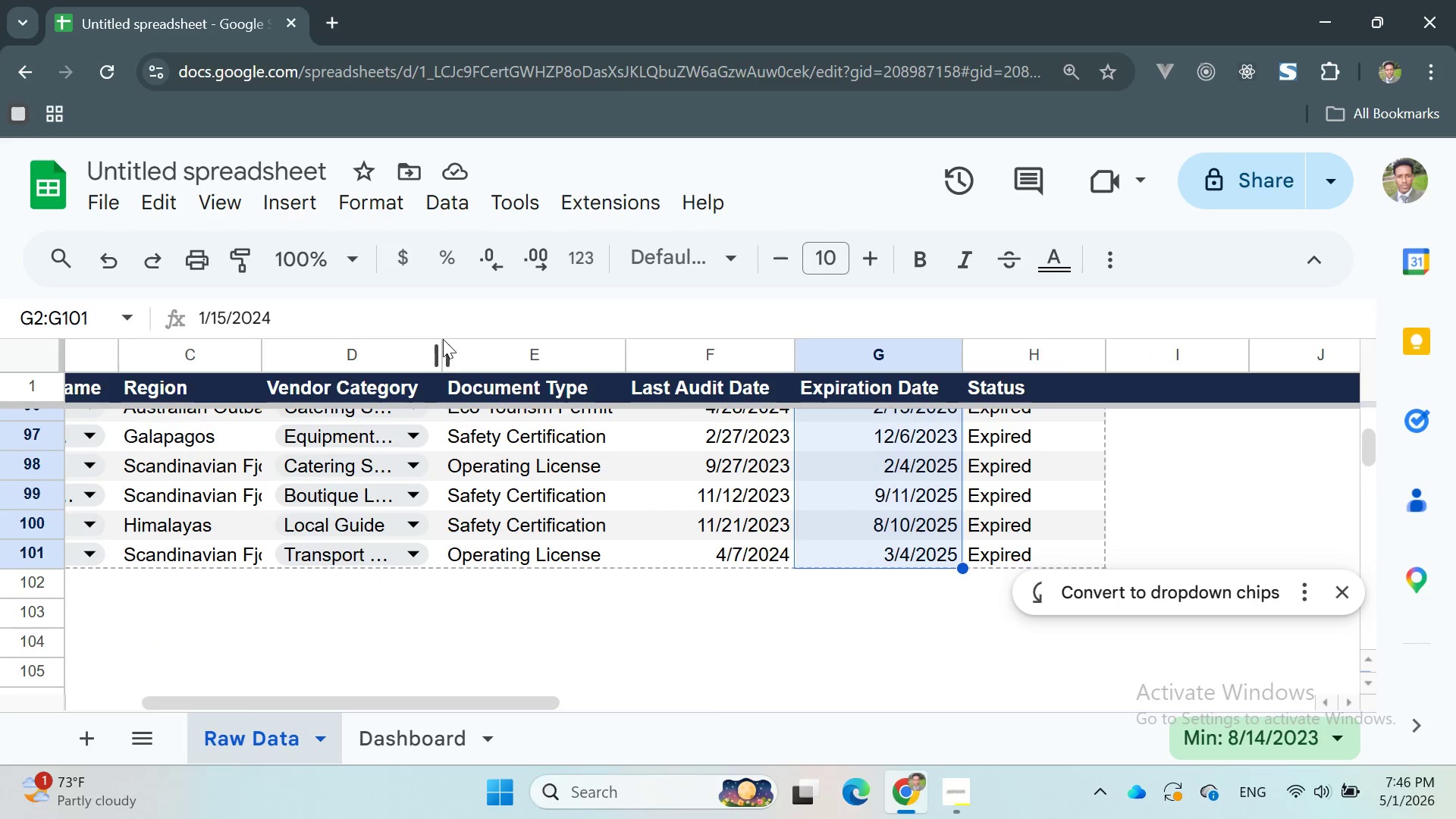 
left_click([363, 199])
 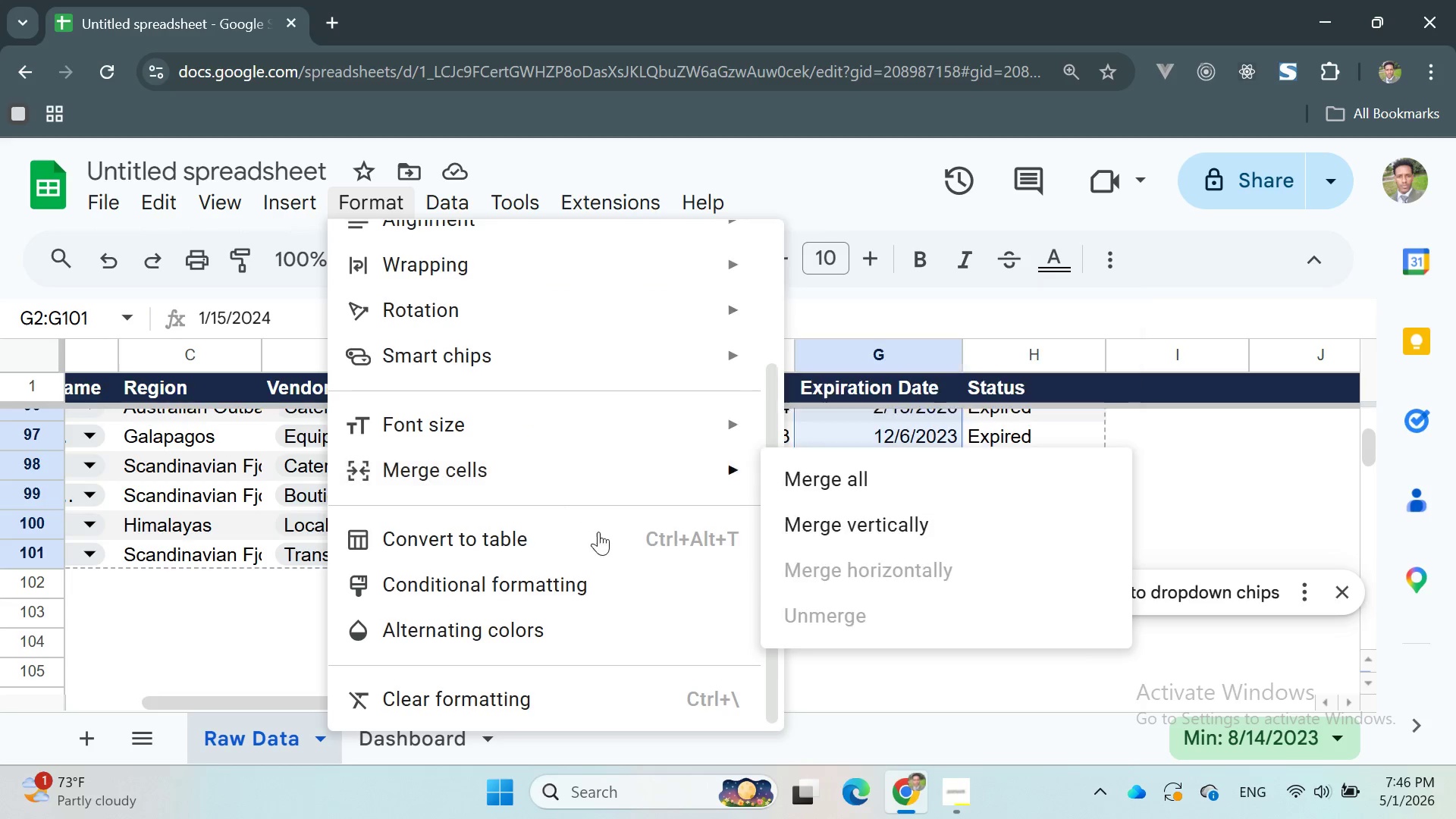 
left_click([563, 580])
 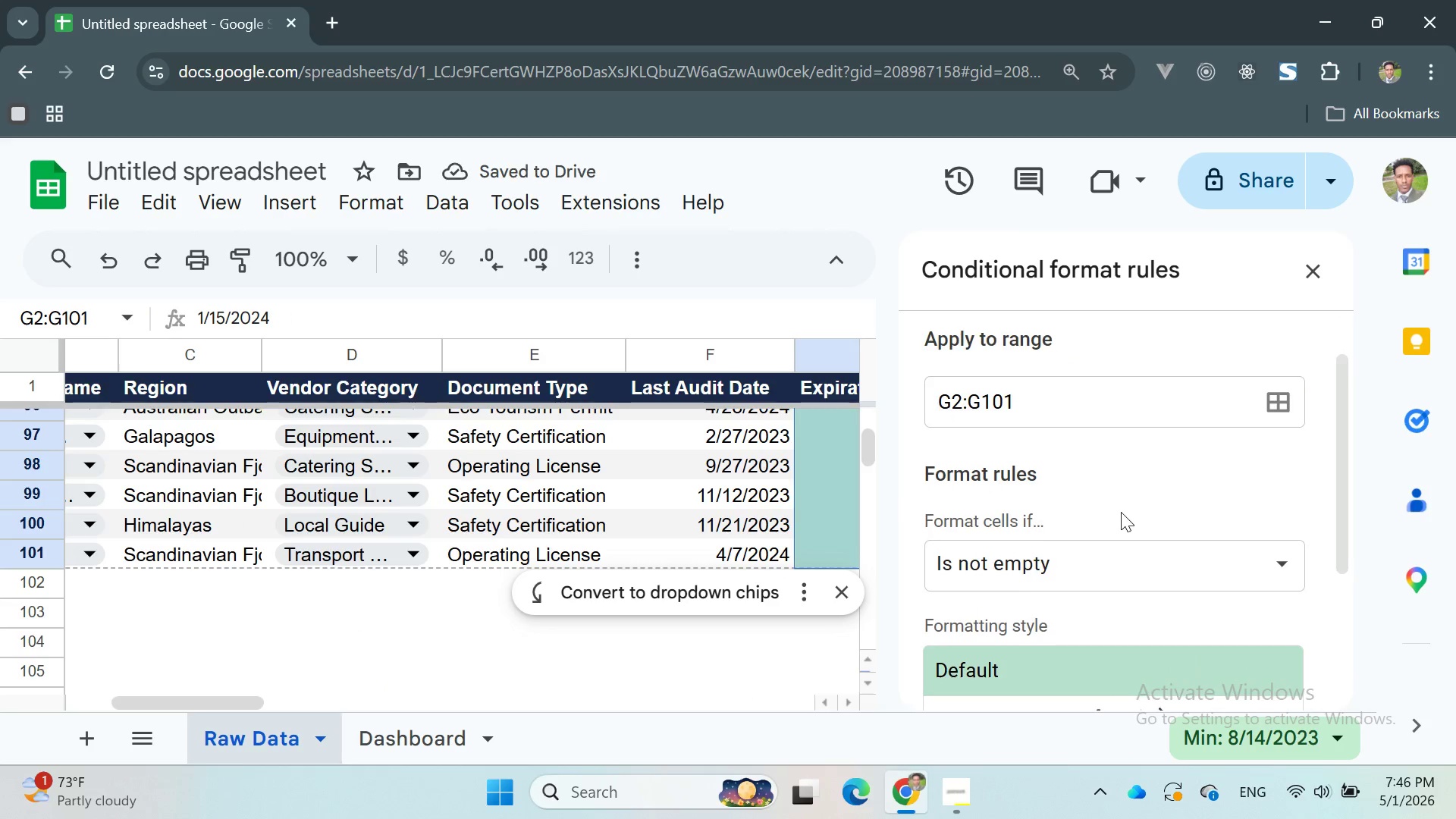 
left_click([1100, 538])
 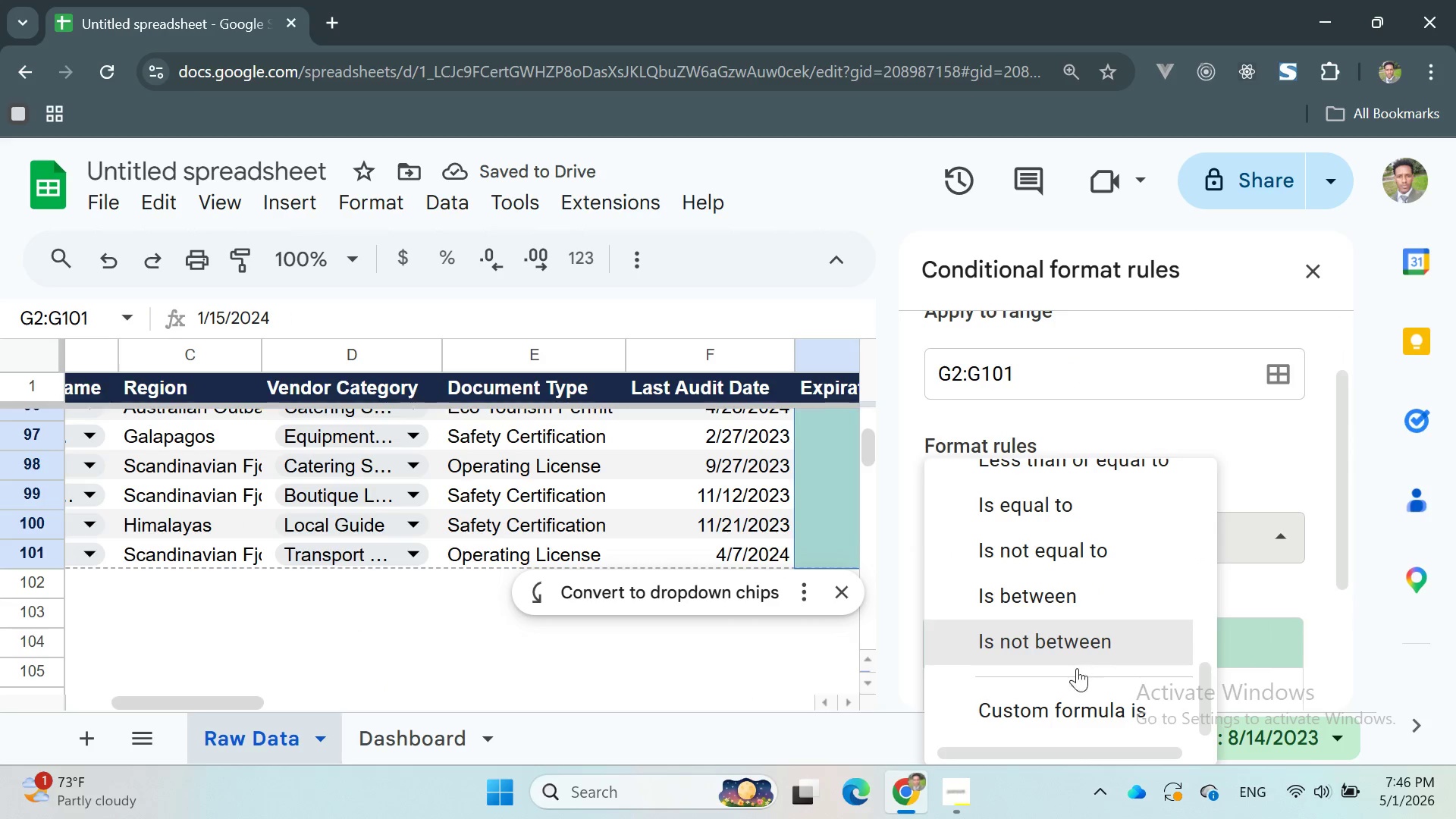 
left_click([1058, 708])
 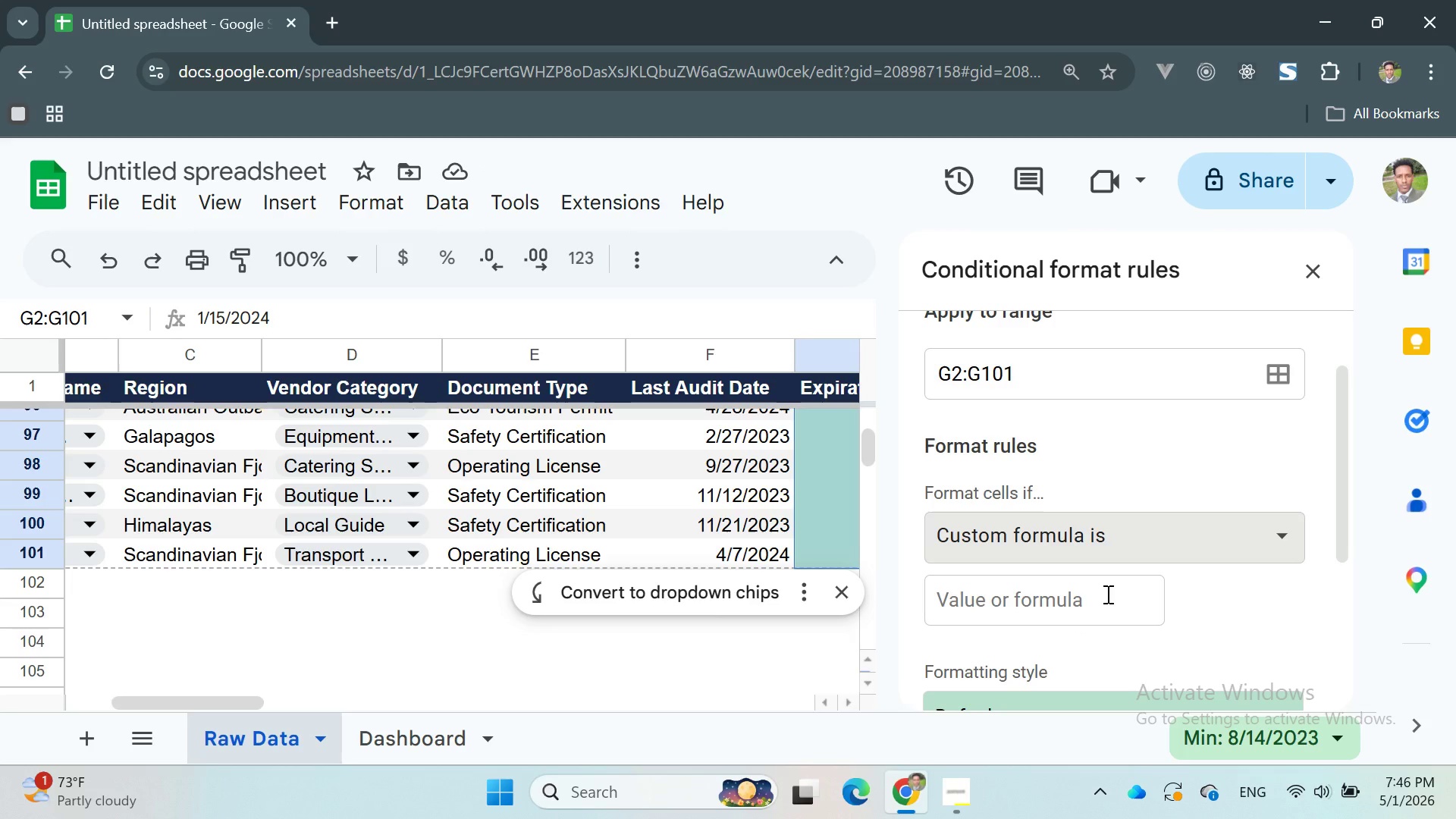 
left_click([1106, 594])
 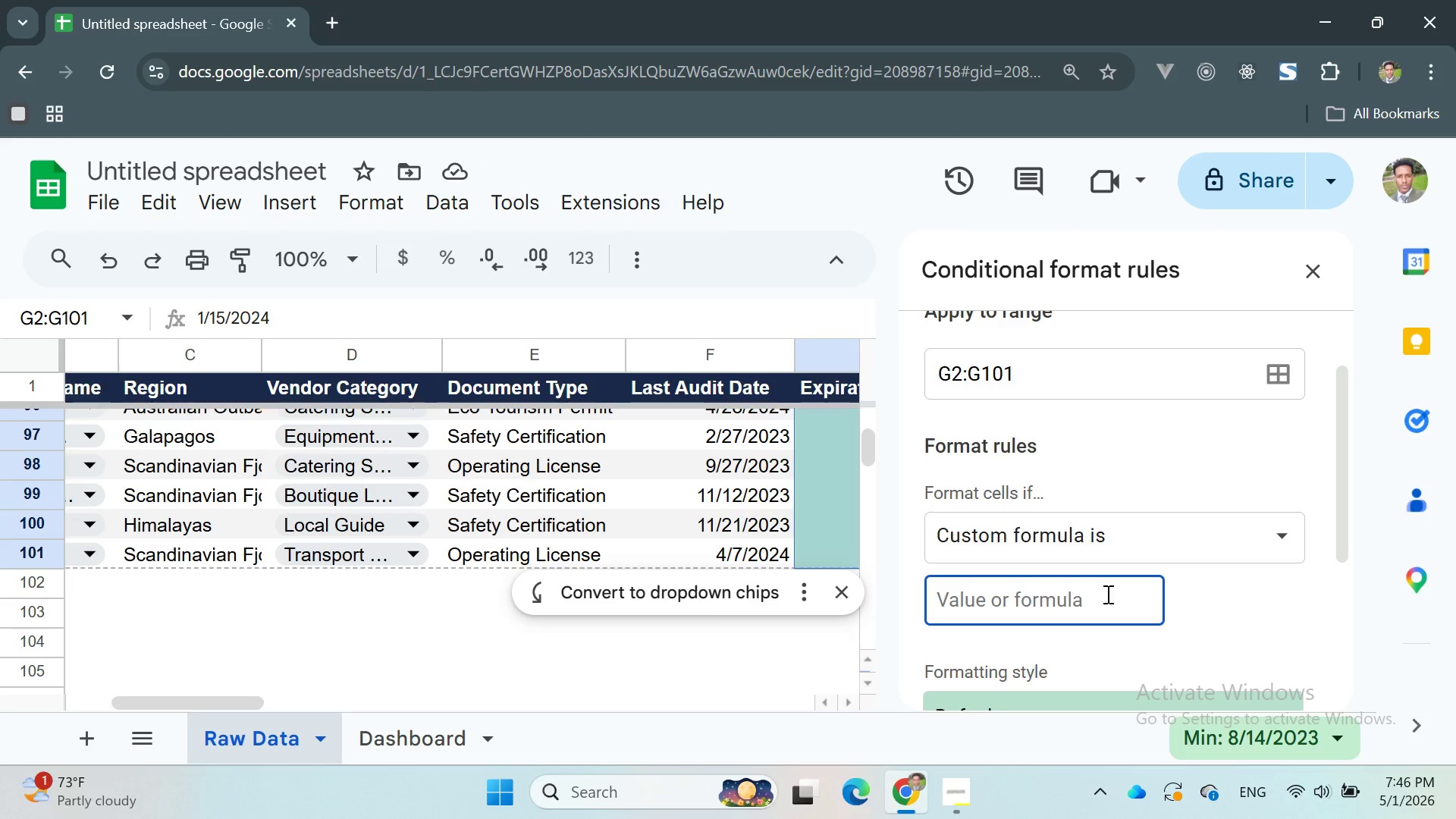 
type(=H2)
 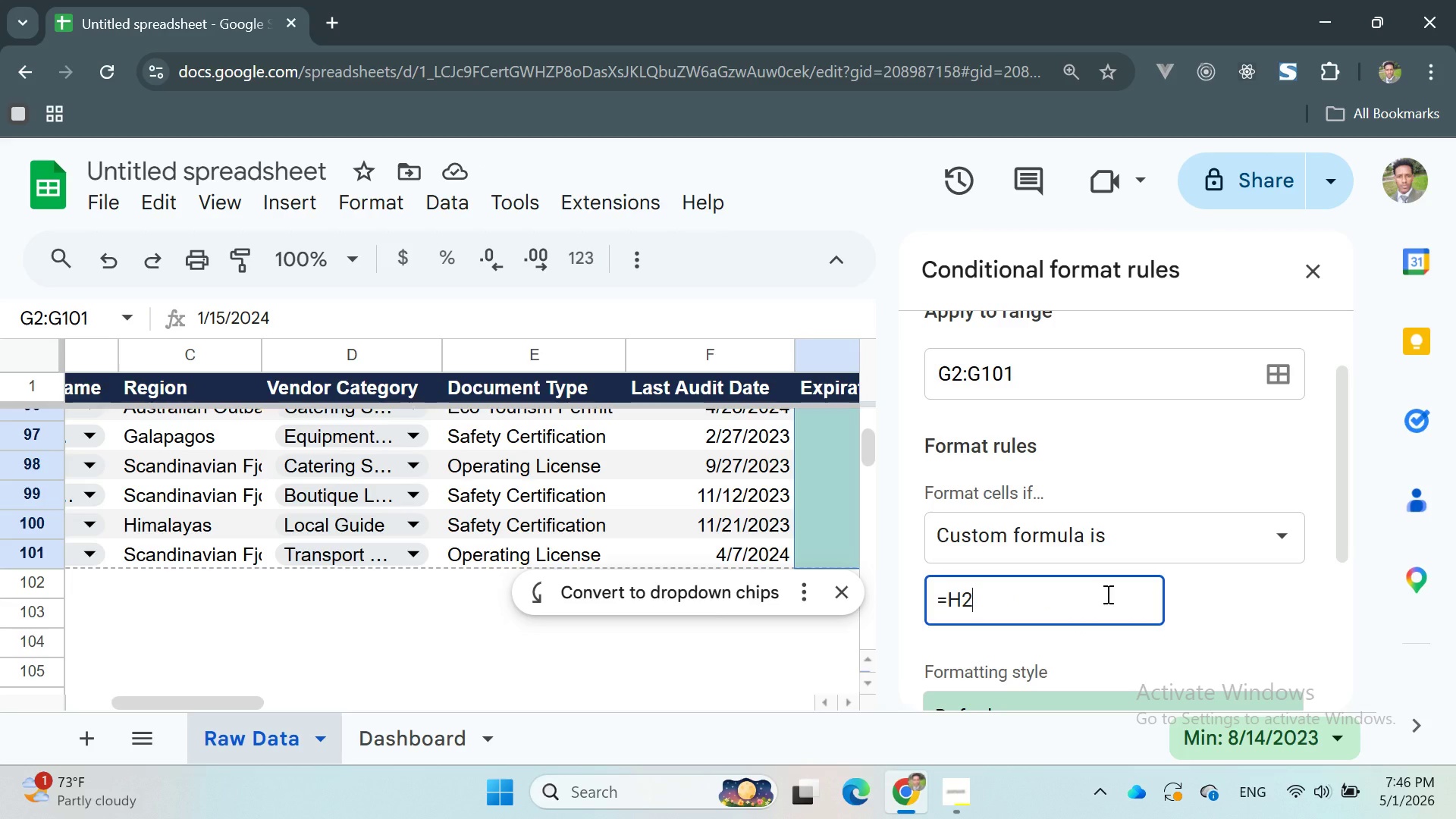 
hold_key(key=ShiftRight, duration=1.36)
 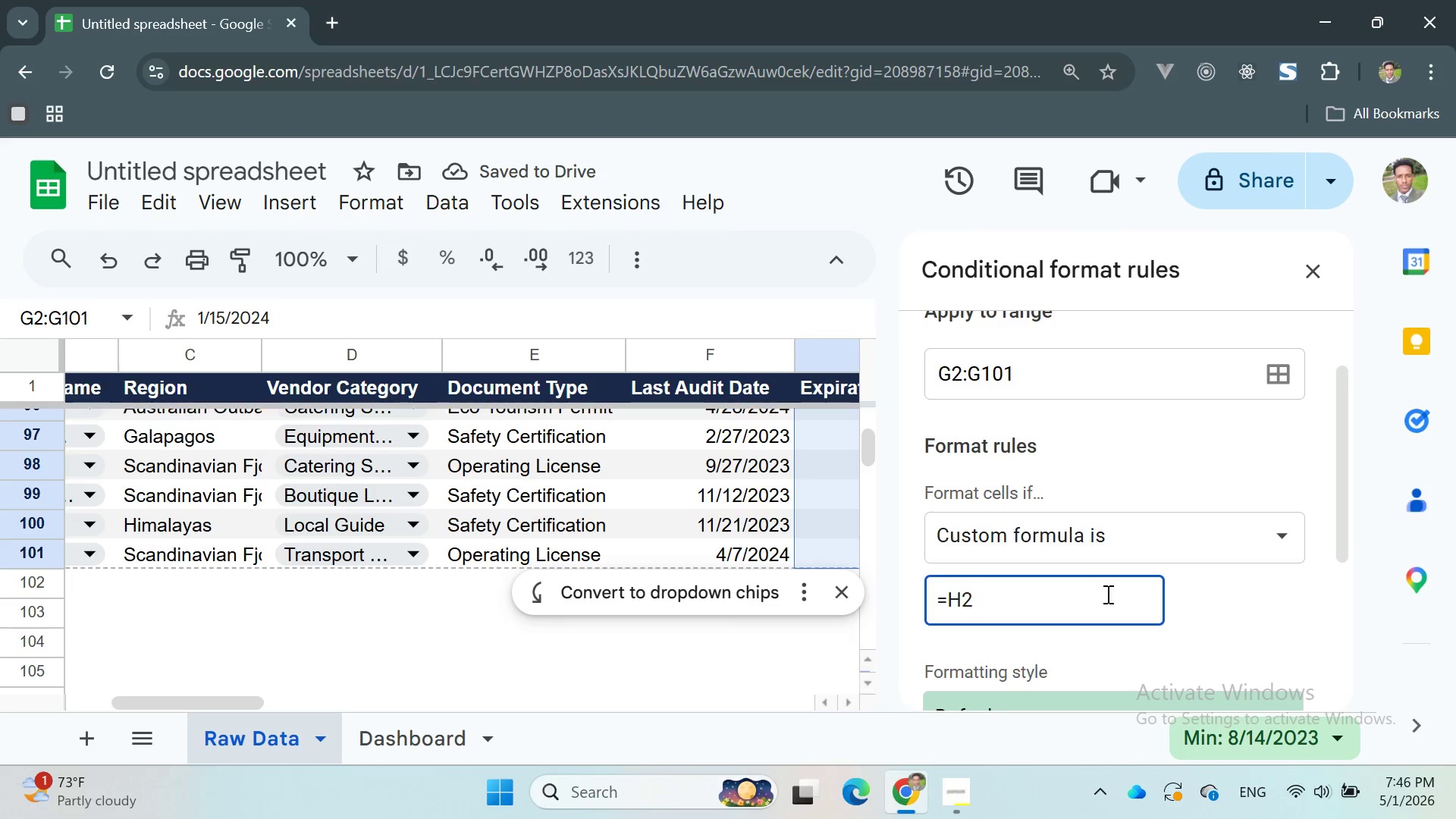 
key(Equal)
 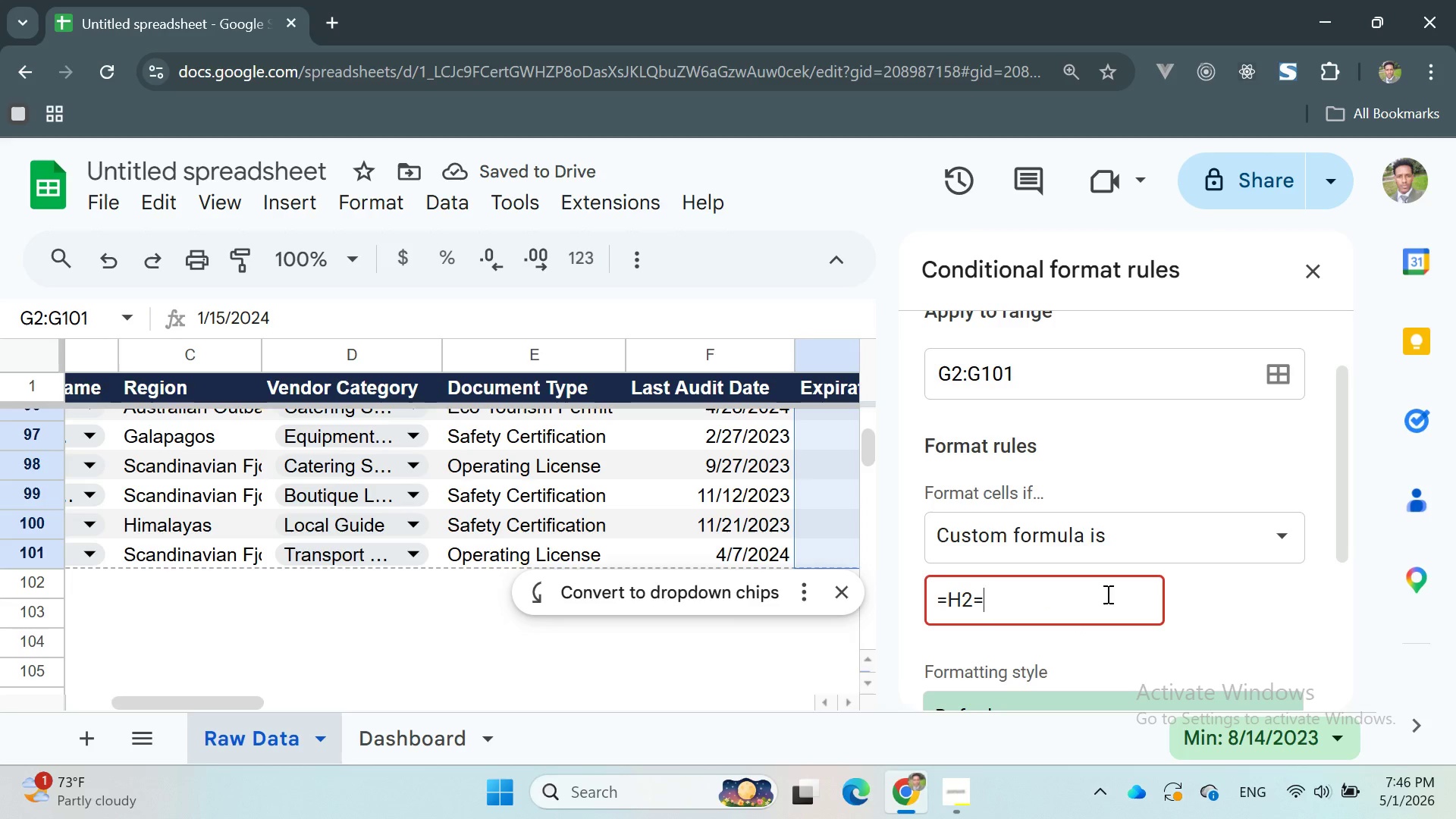 
key(Shift+Quote)
 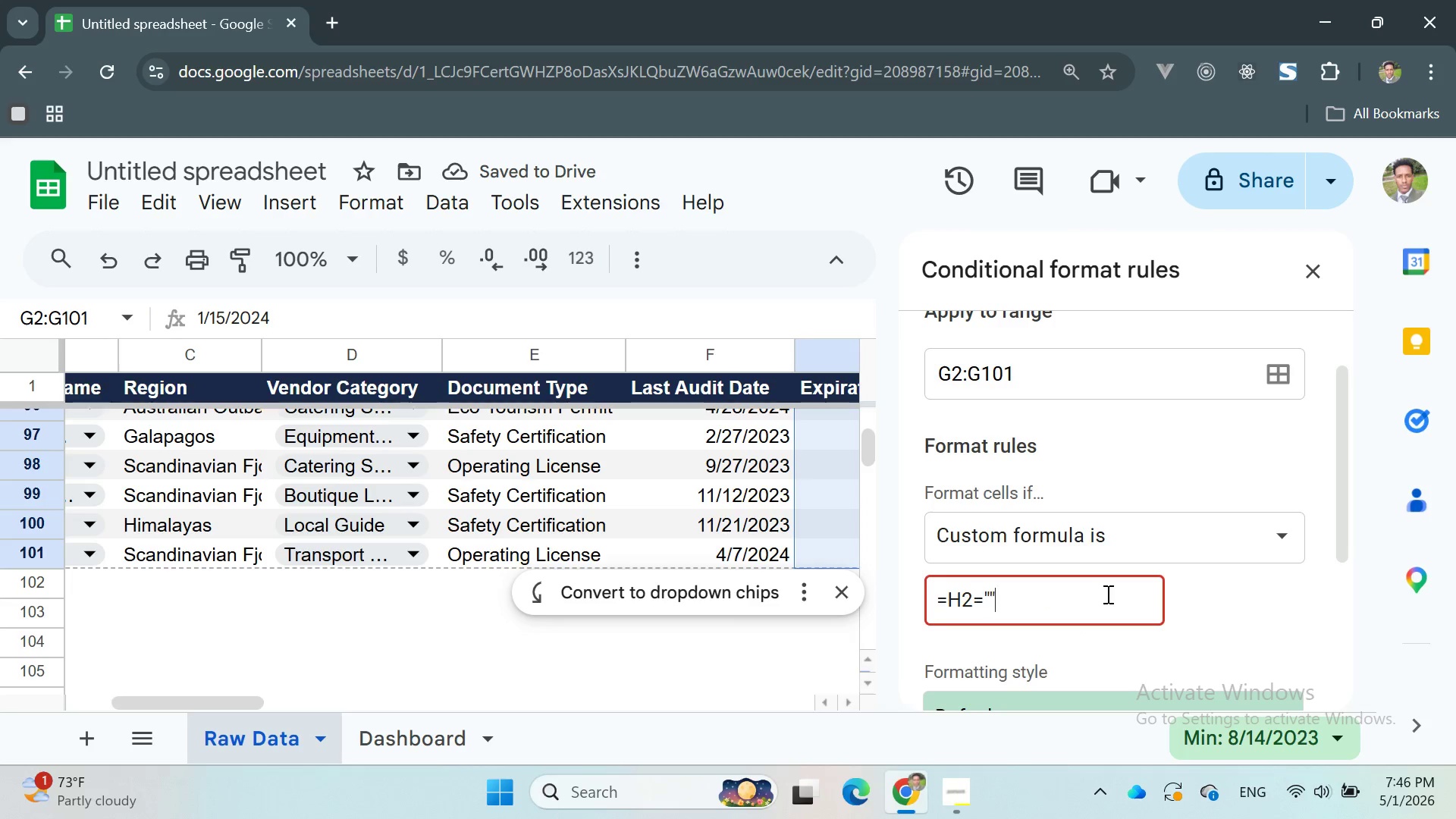 
key(Shift+Quote)
 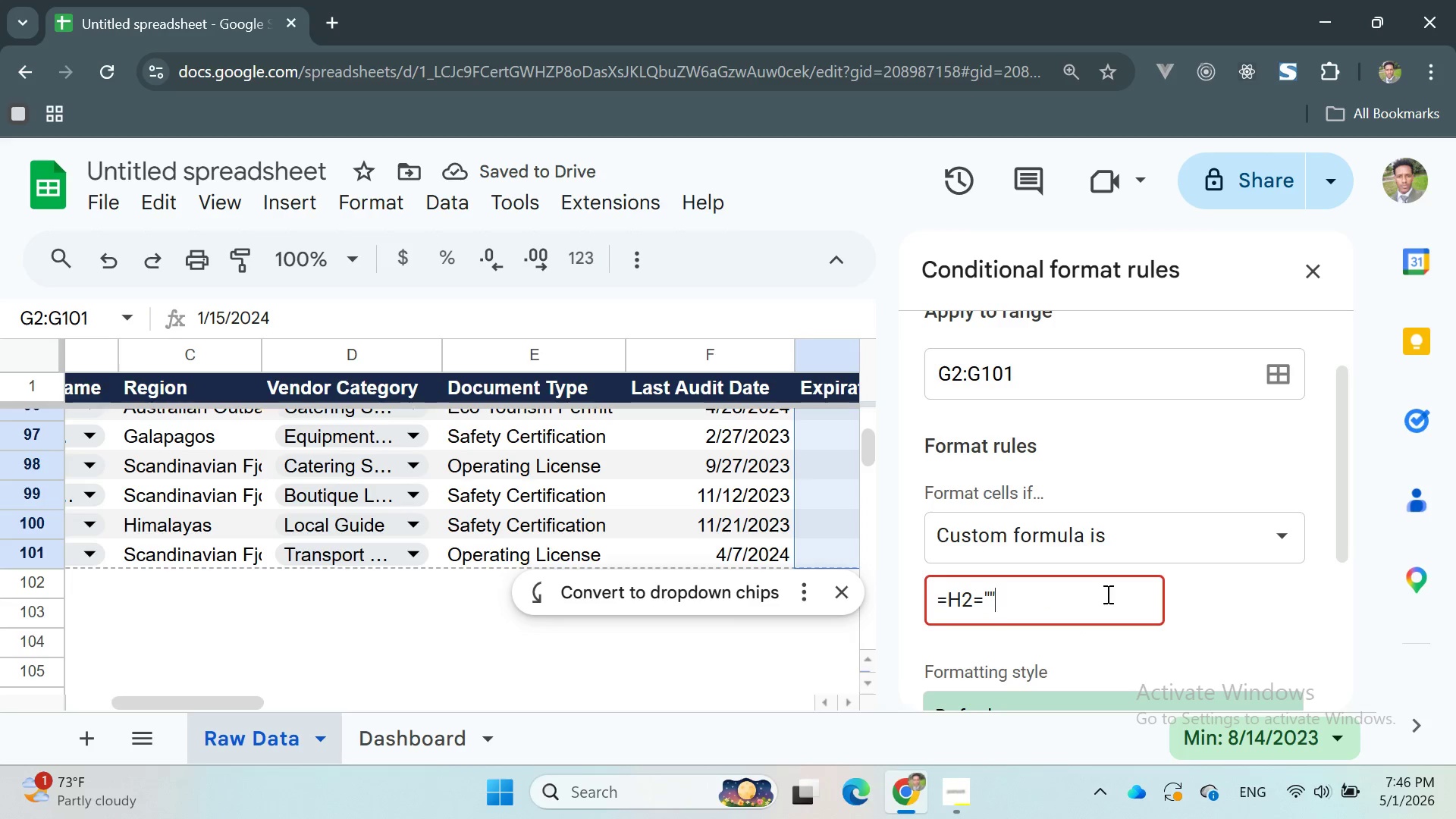 
key(ArrowLeft)
 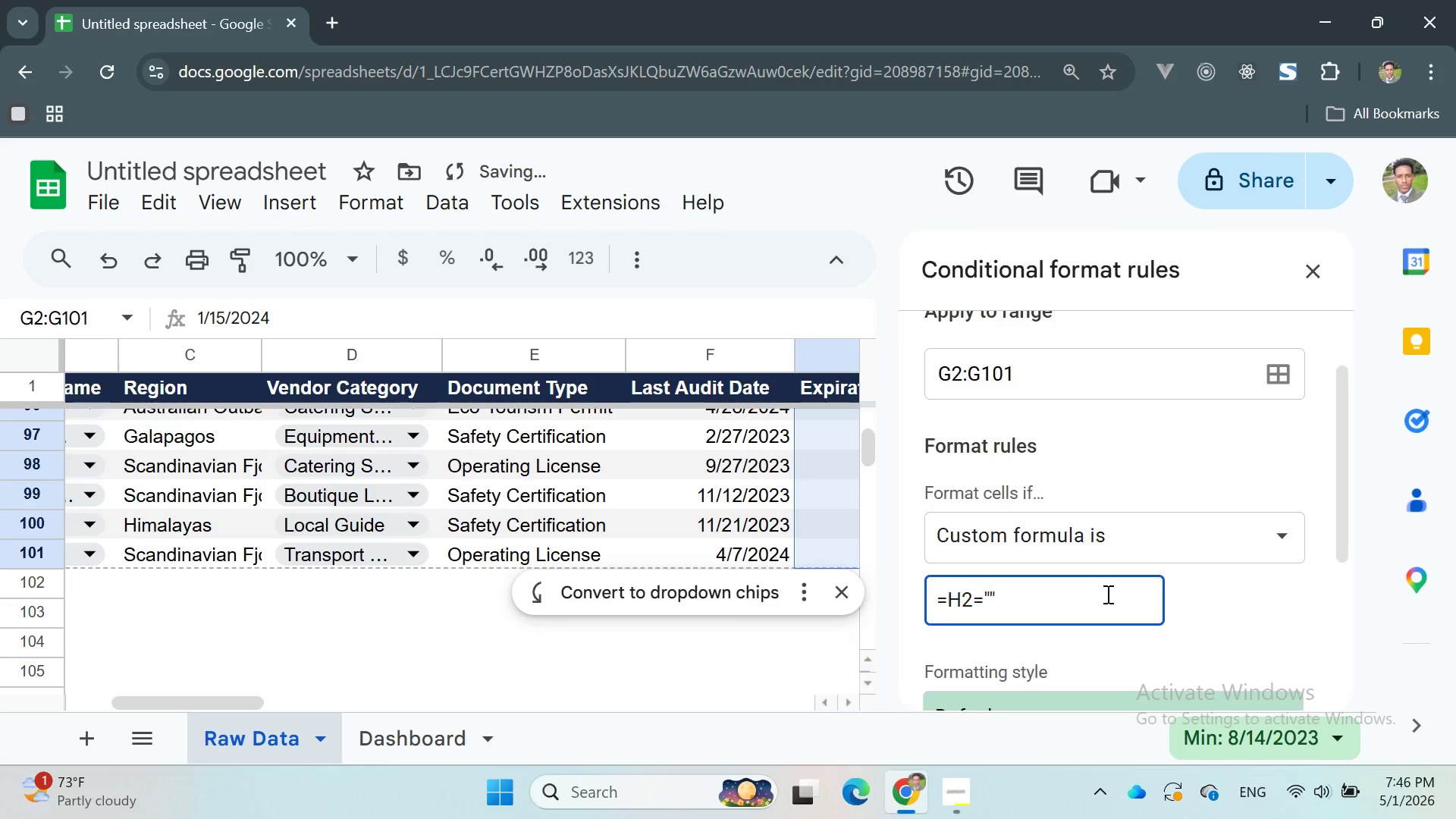 
type(Expired)
 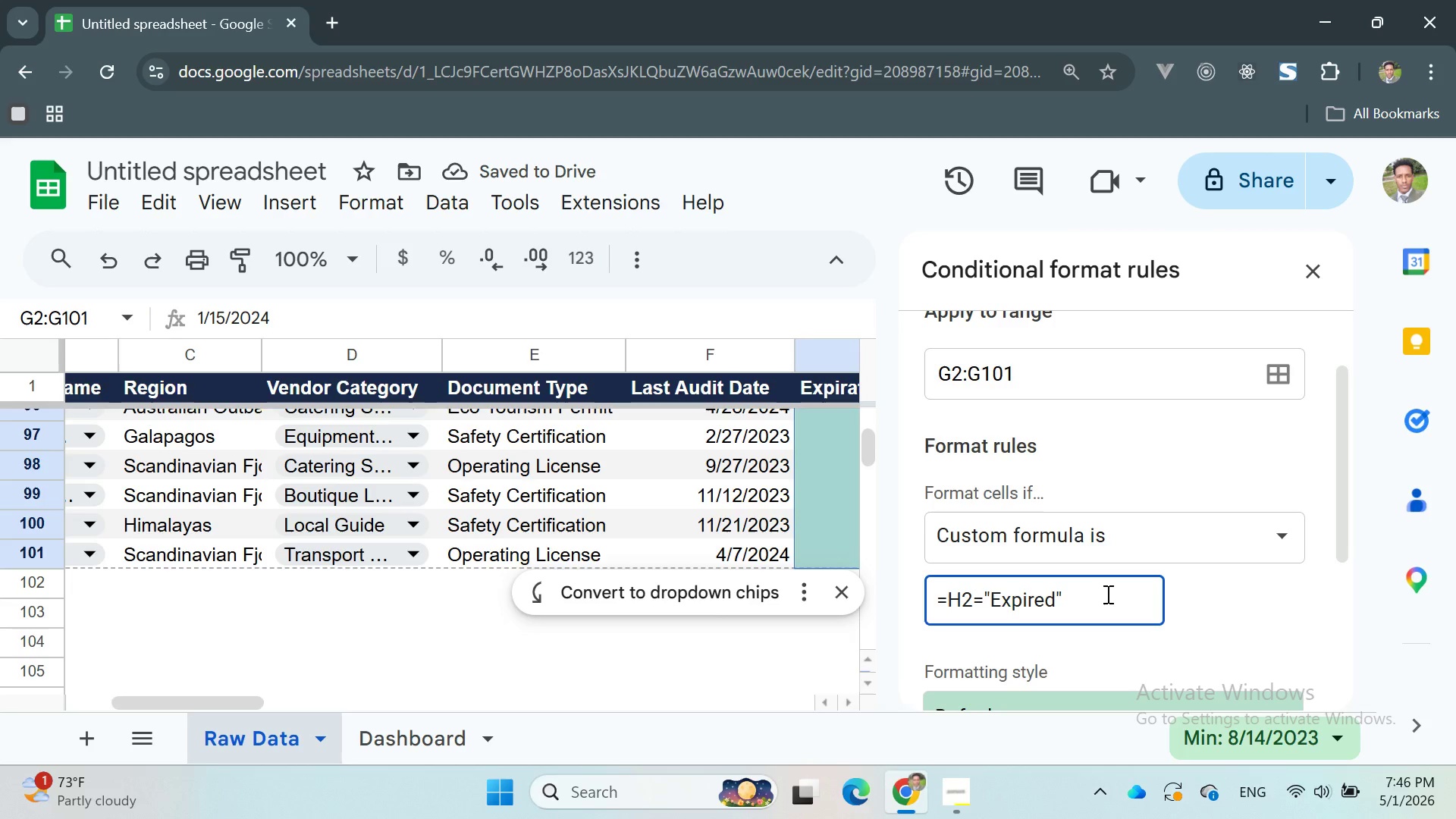 
wait(10.03)
 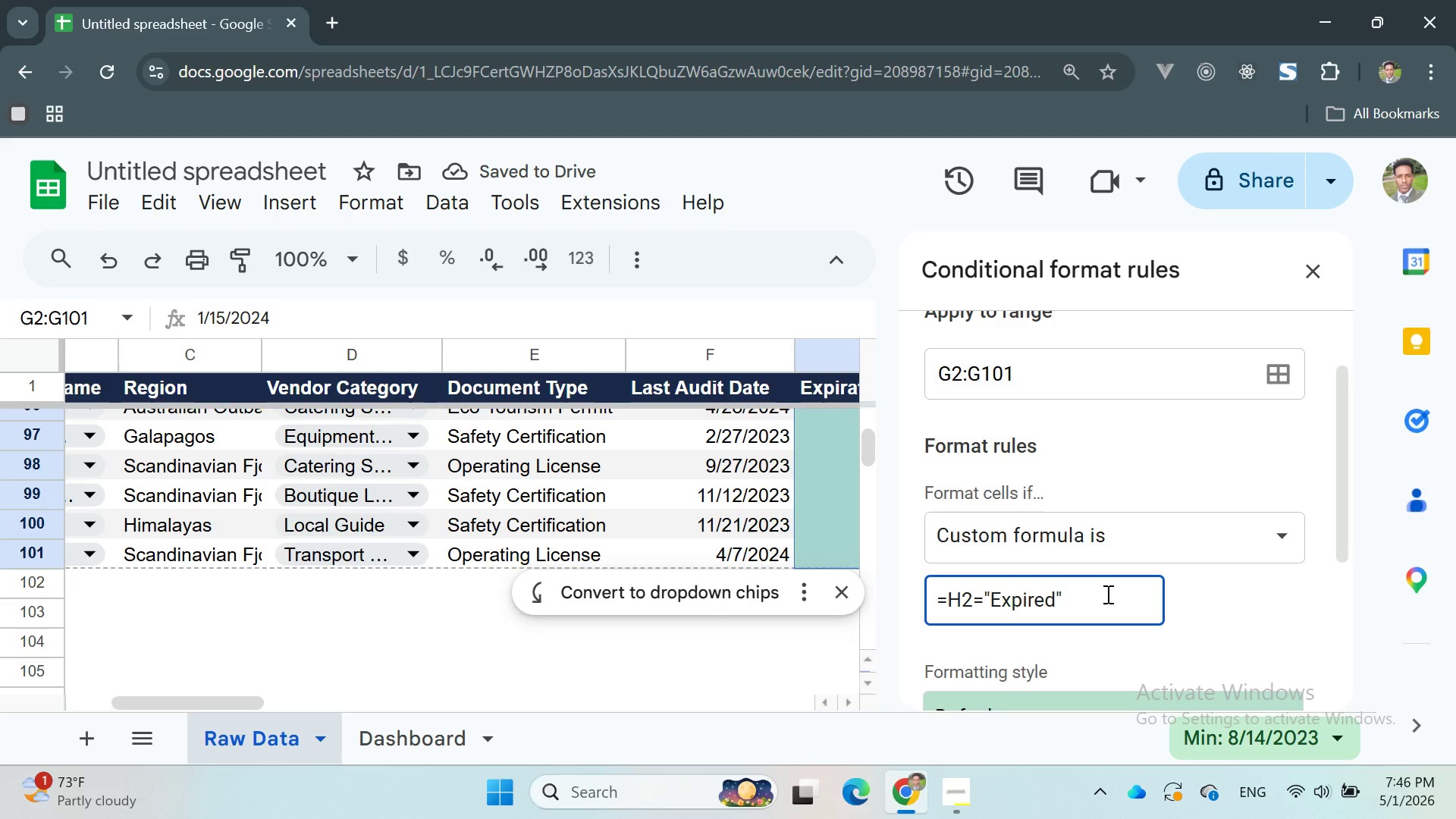 
left_click([945, 595])
 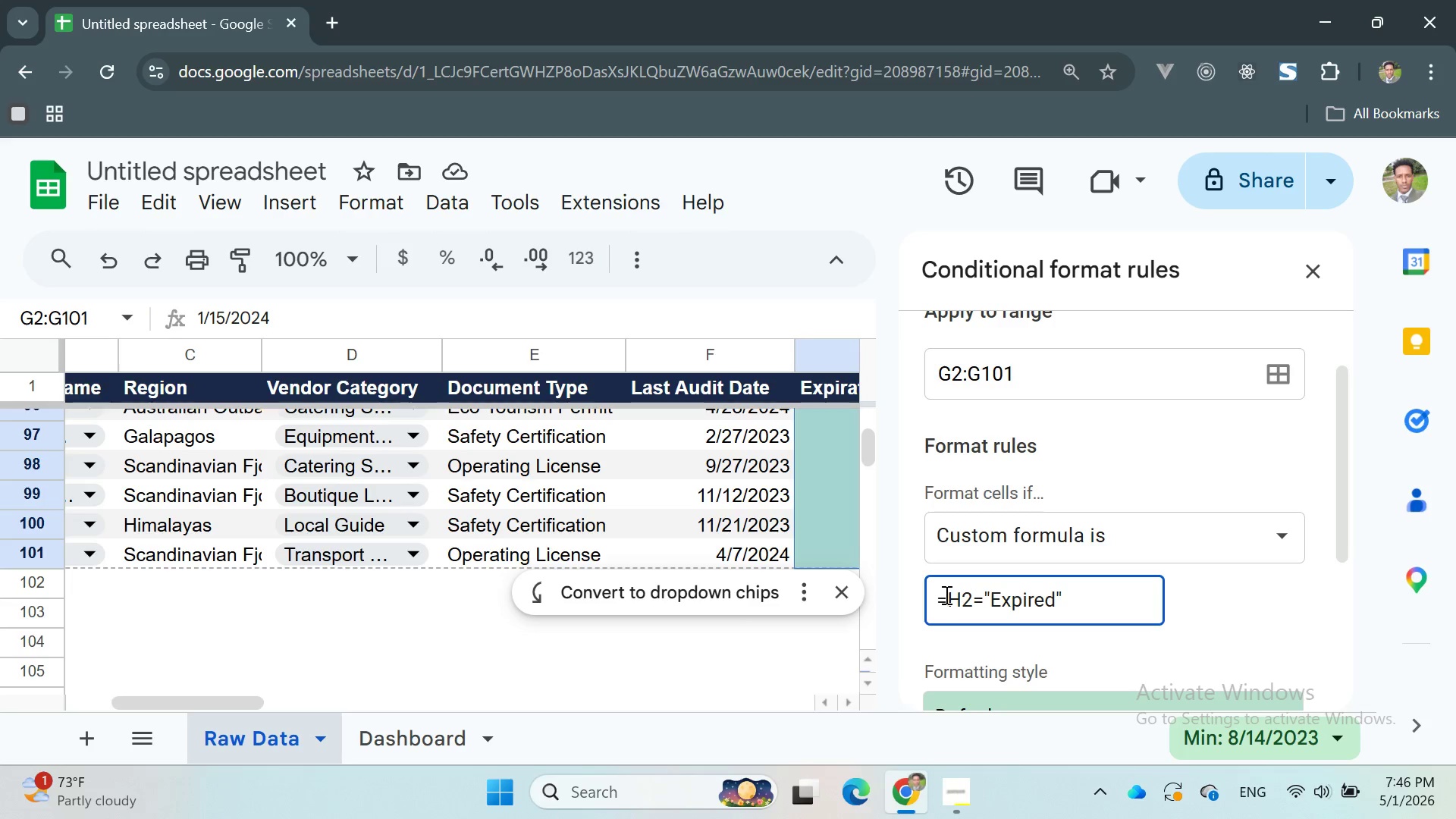 
hold_key(key=ShiftLeft, duration=1.5)
 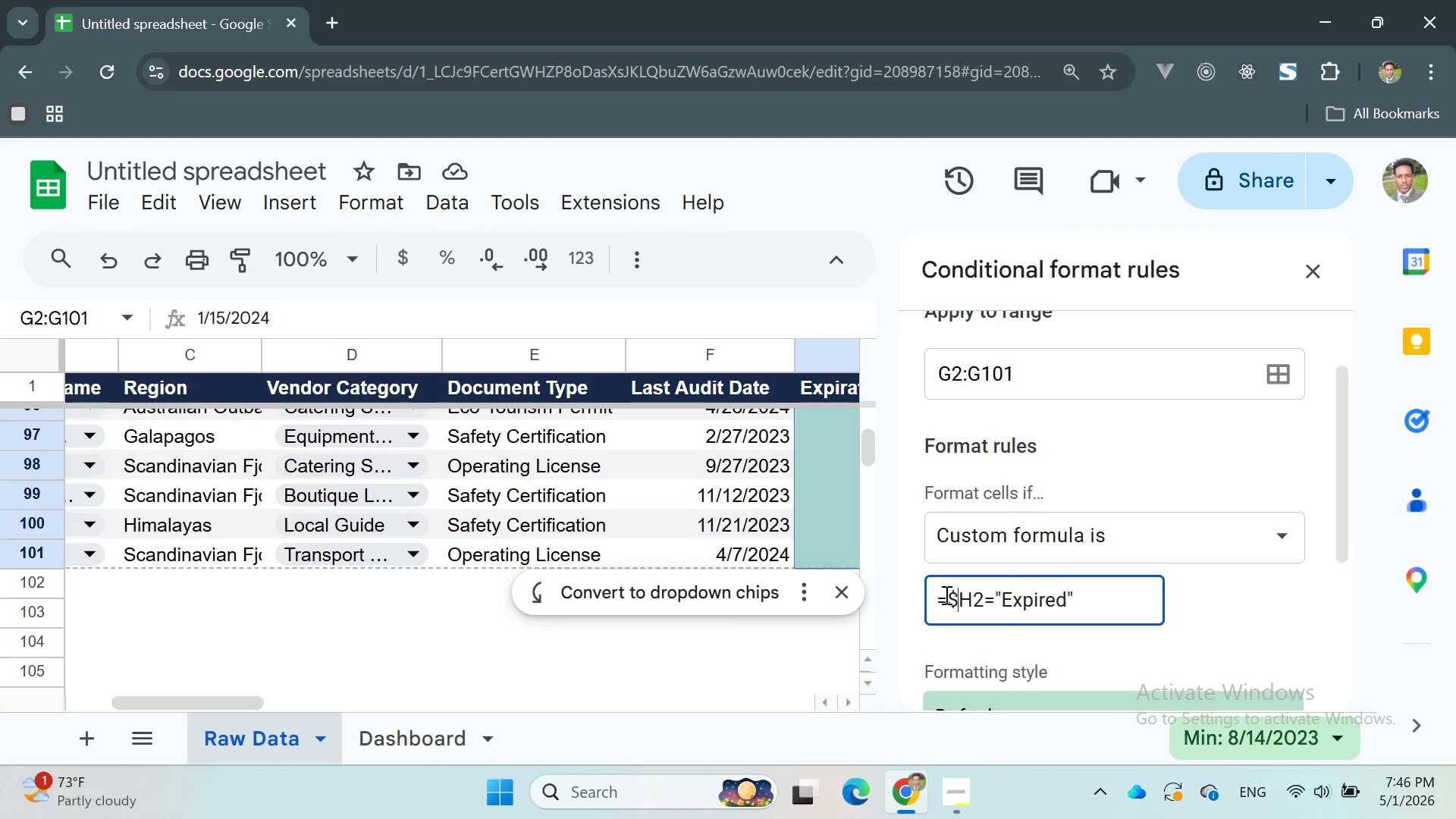 
key(Shift+4)
 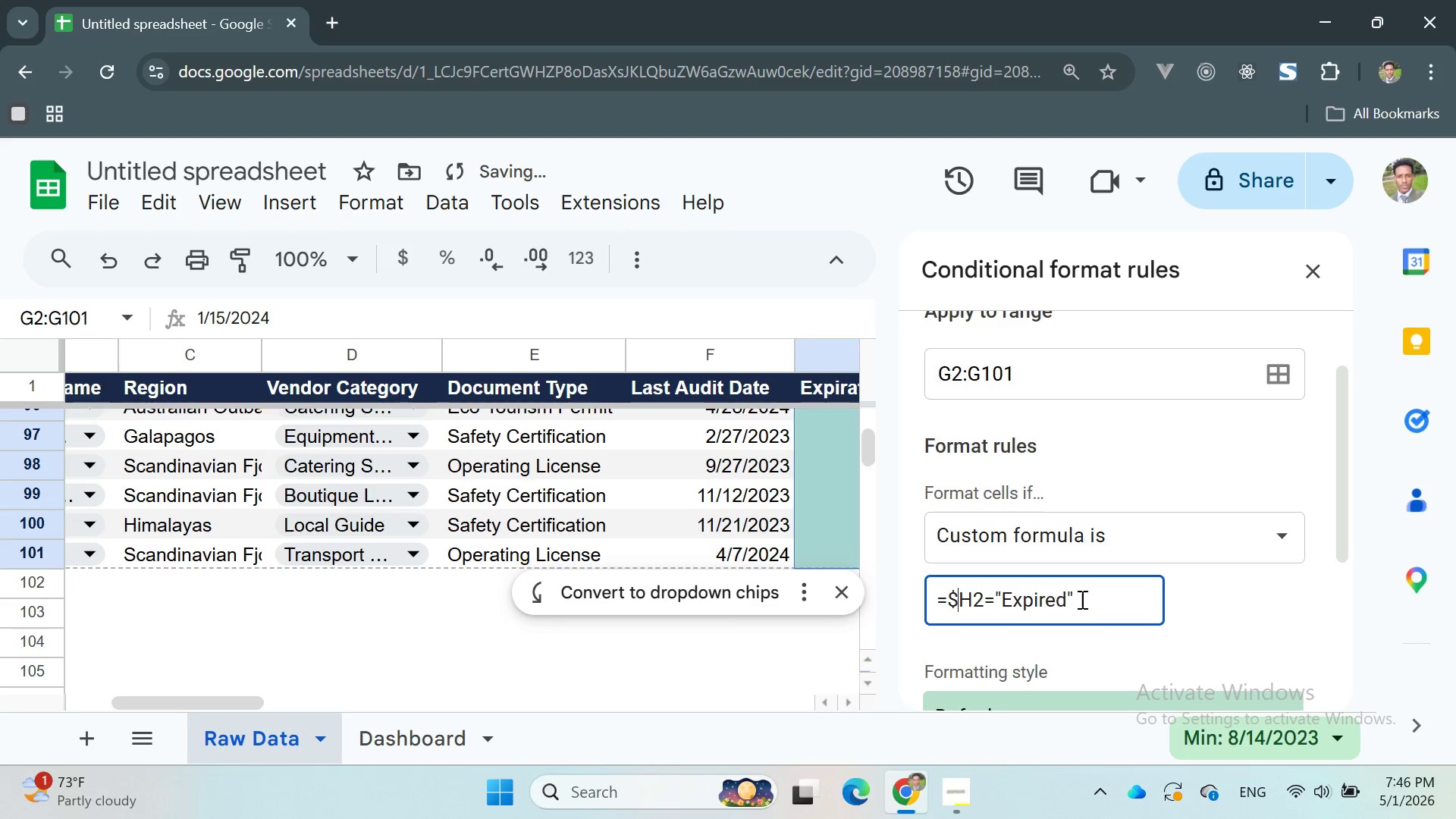 
mouse_move([1129, 592])
 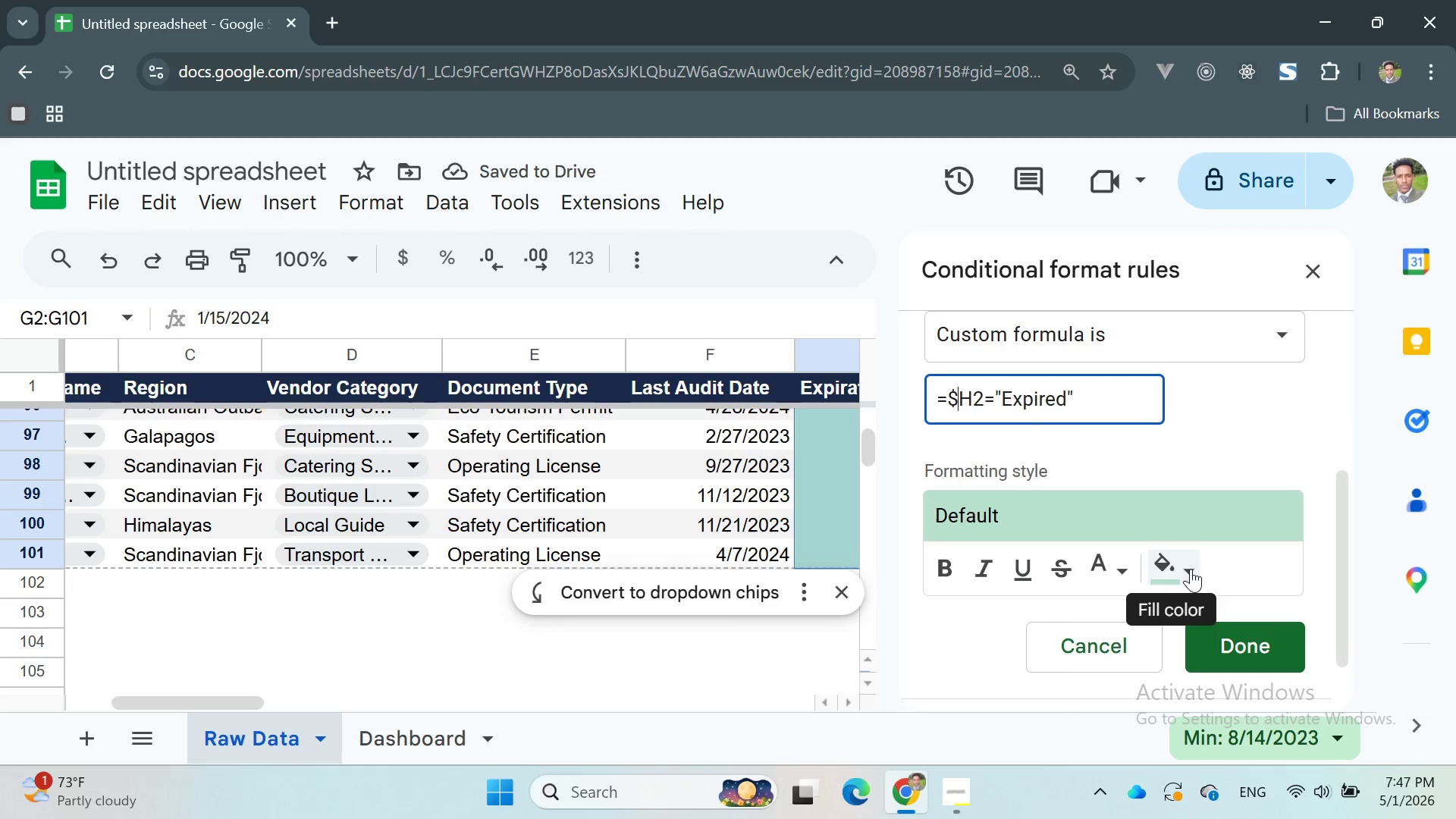 
left_click([1191, 569])
 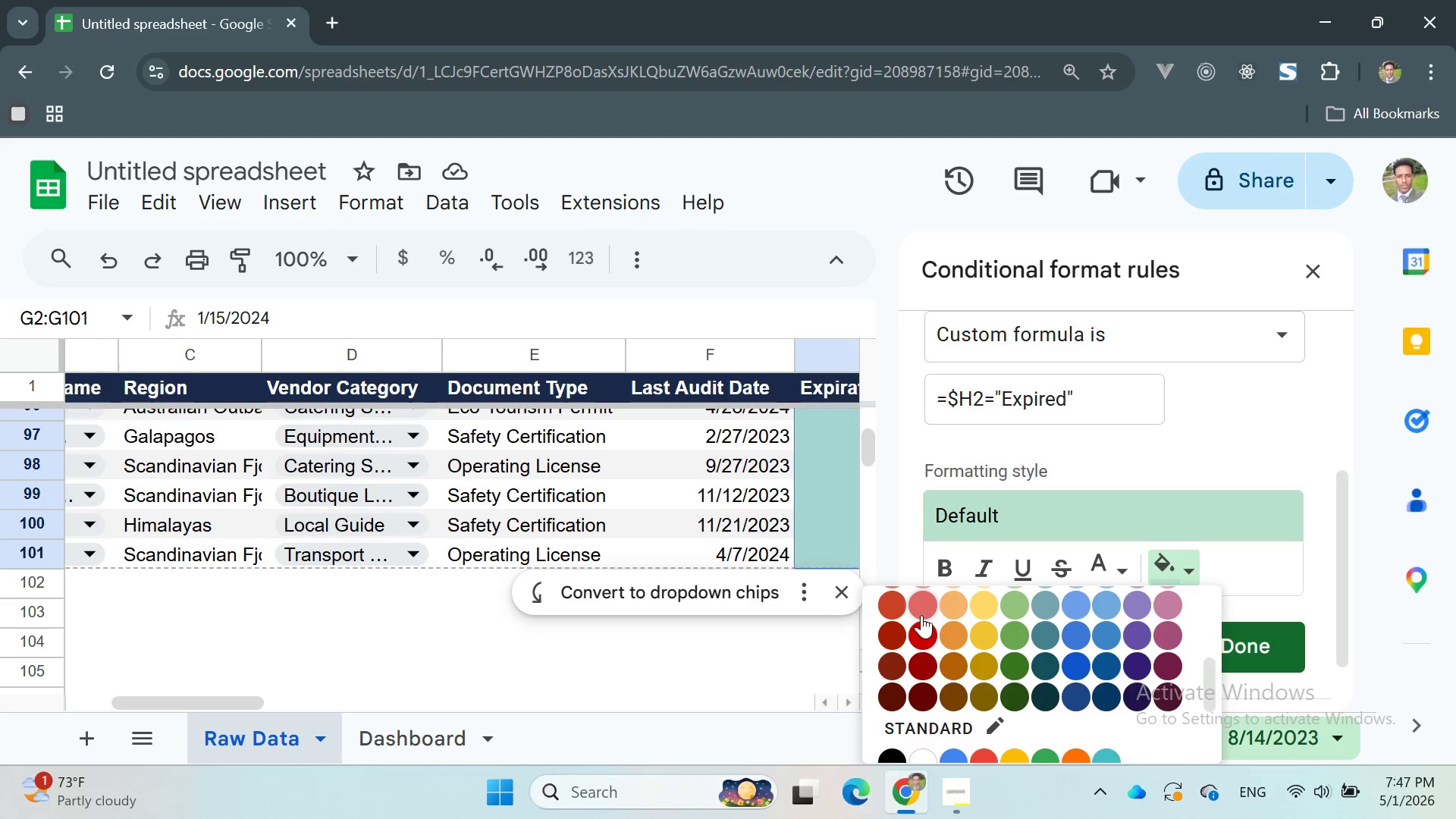 
wait(8.41)
 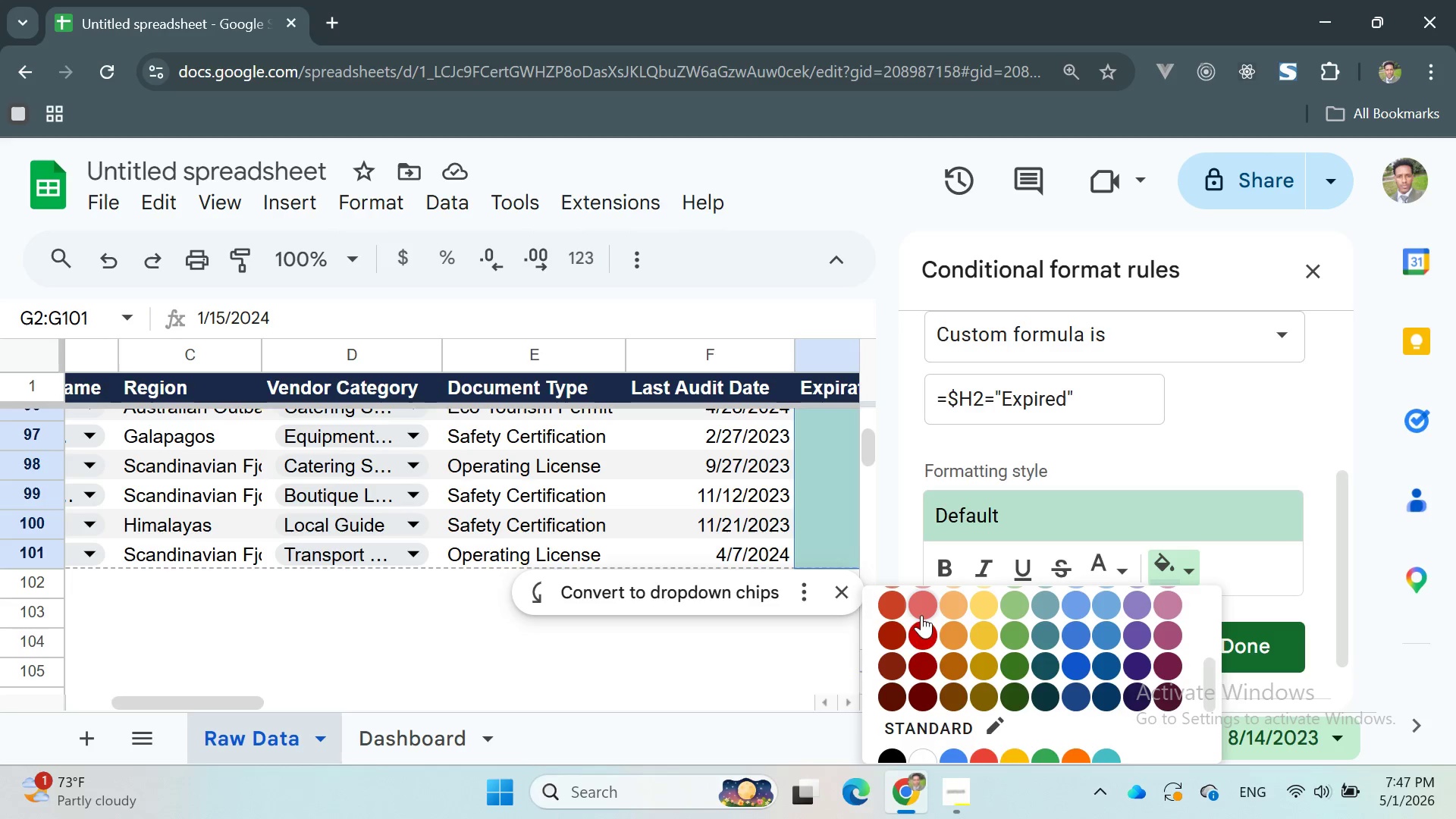 
left_click([925, 627])
 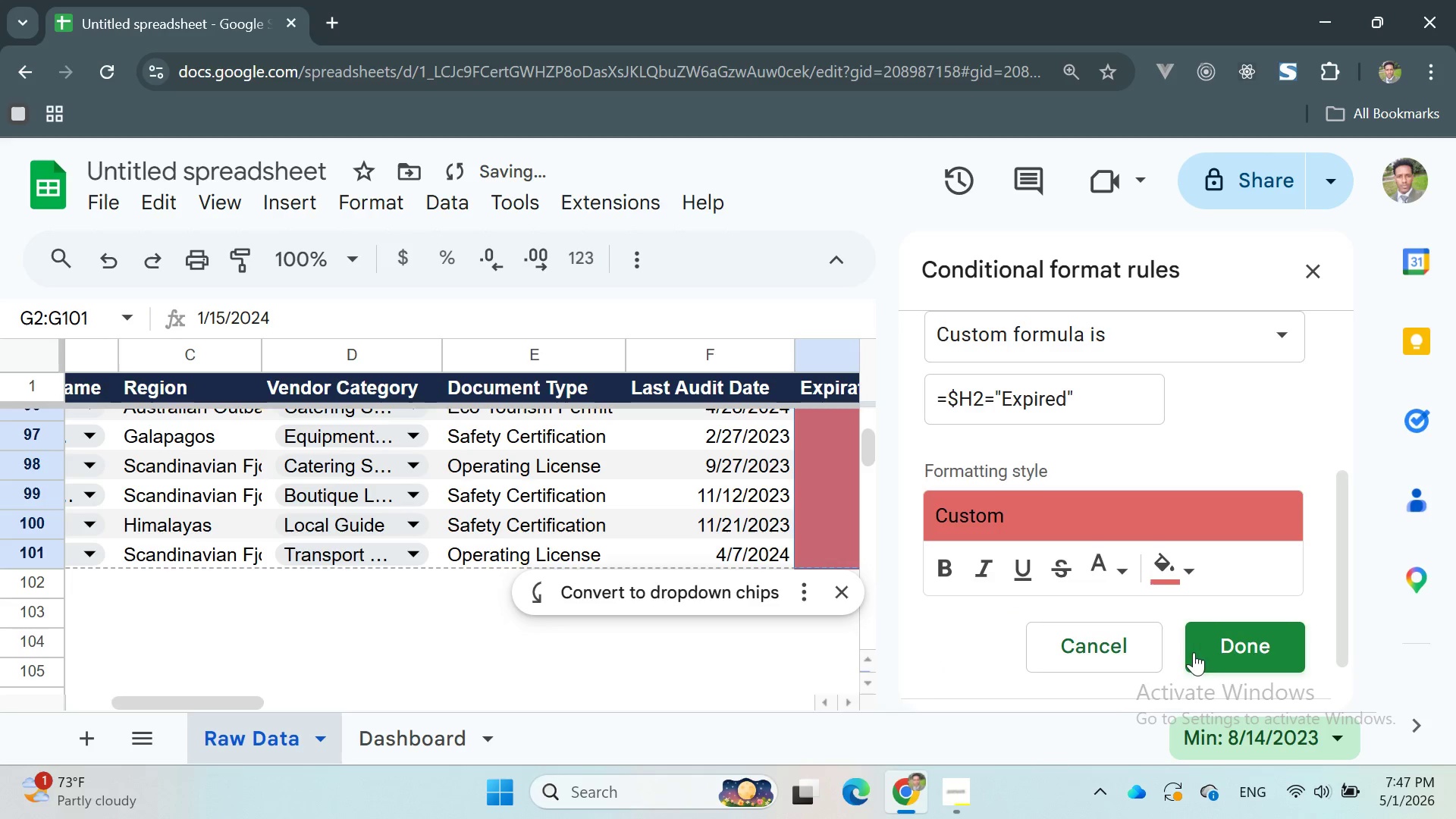 
left_click([1228, 641])
 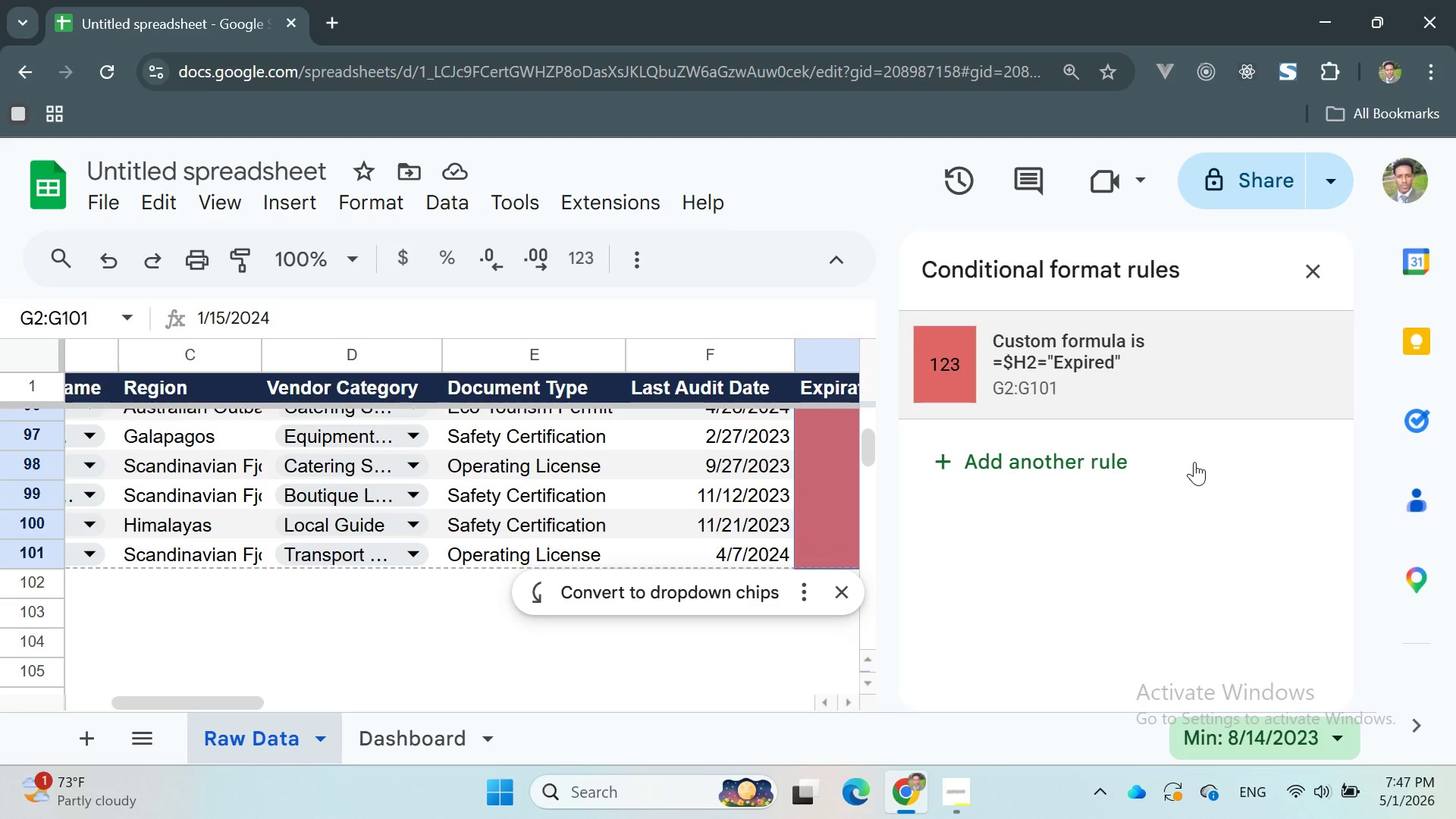 
wait(6.53)
 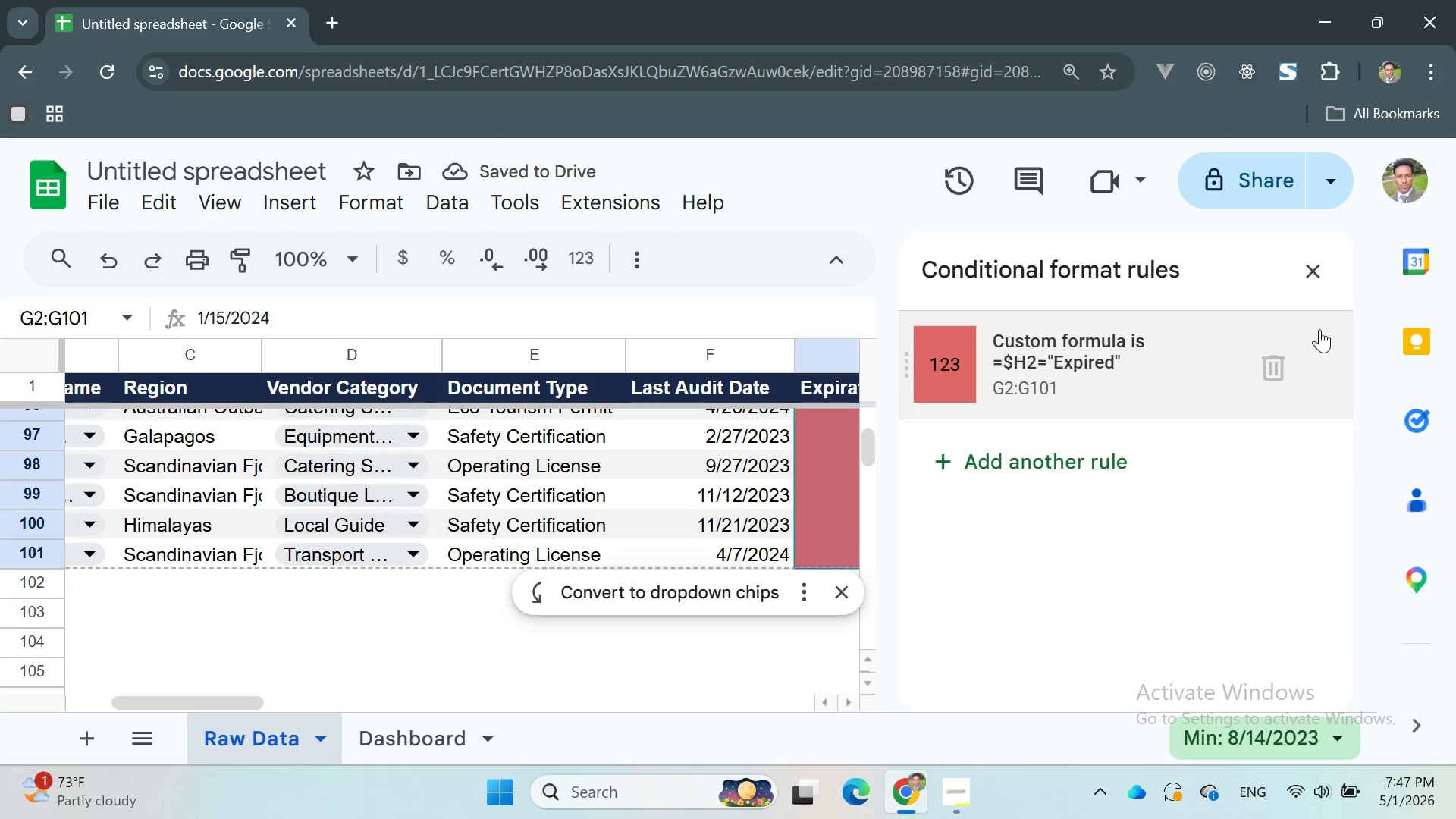 
left_click([1074, 450])
 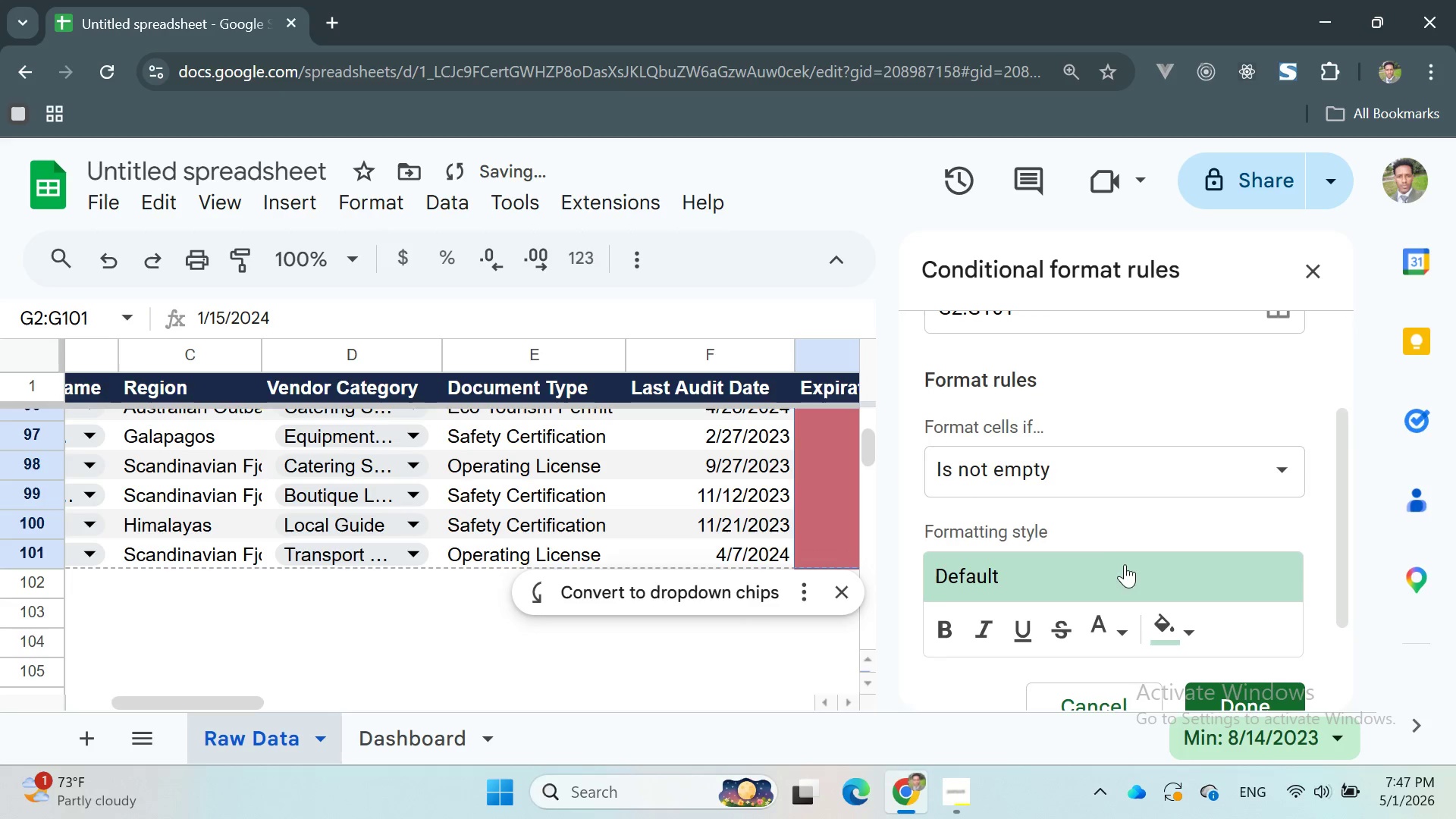 
left_click([1056, 475])
 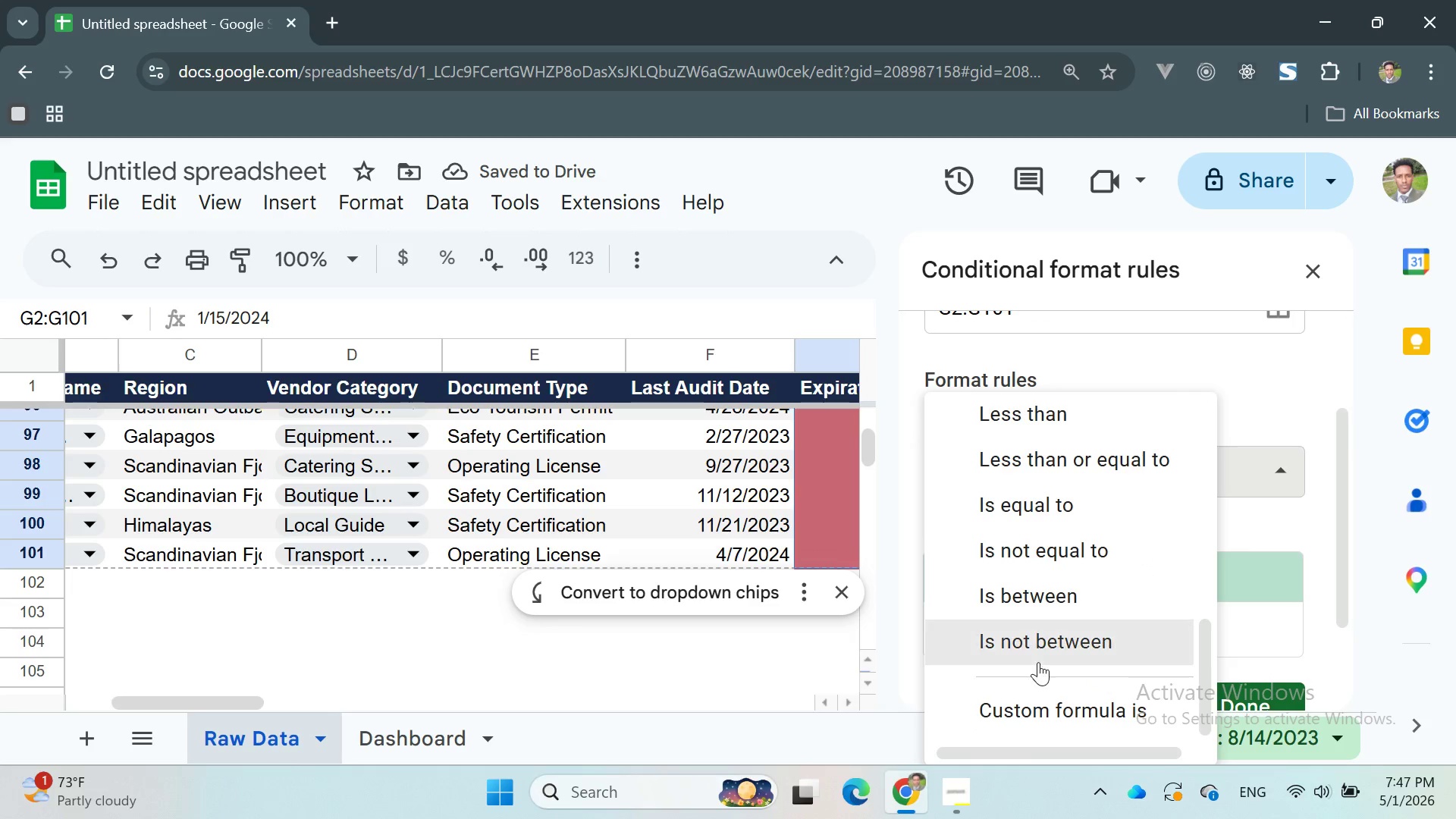 
left_click([1054, 712])
 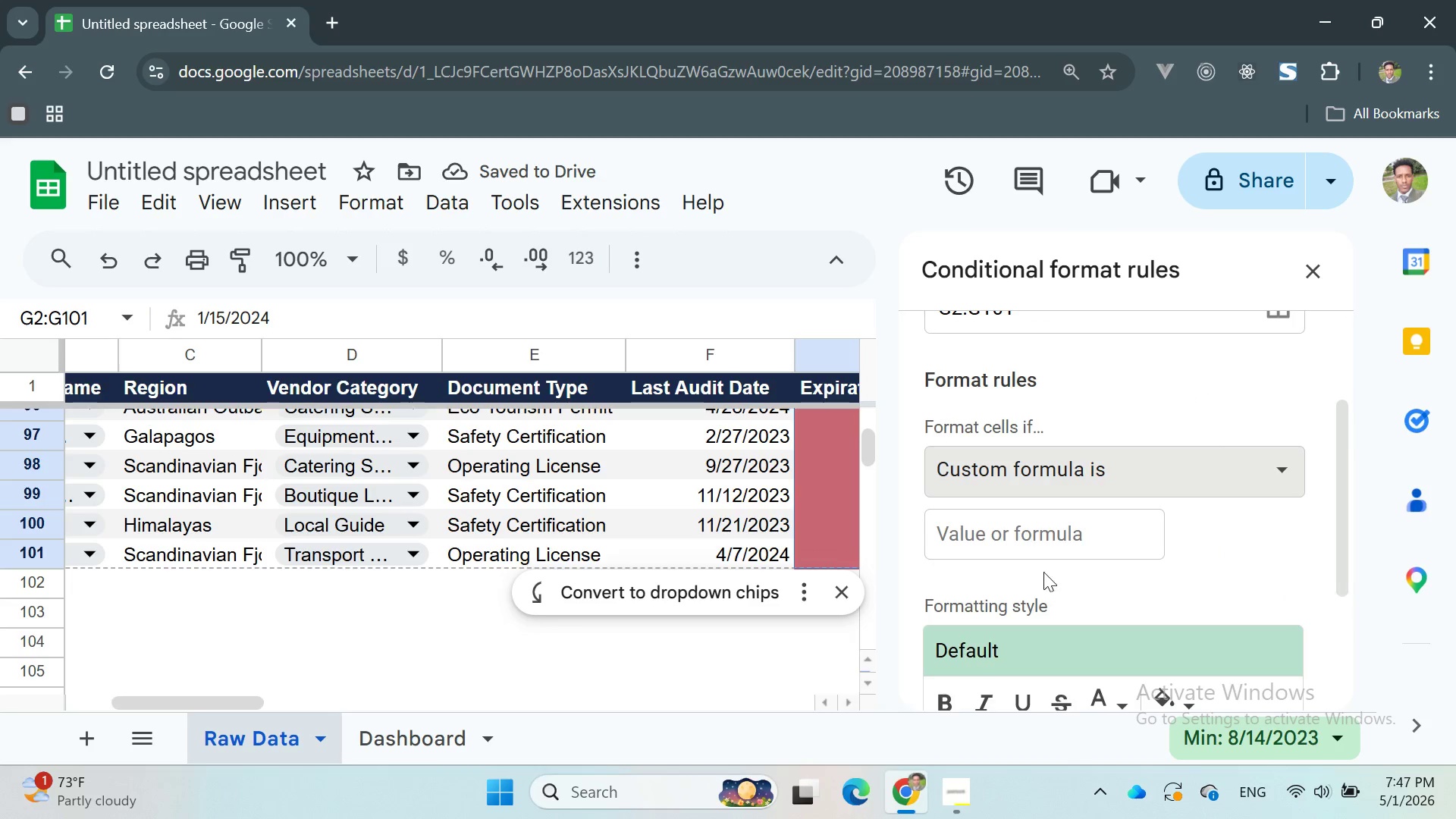 
left_click([1024, 532])
 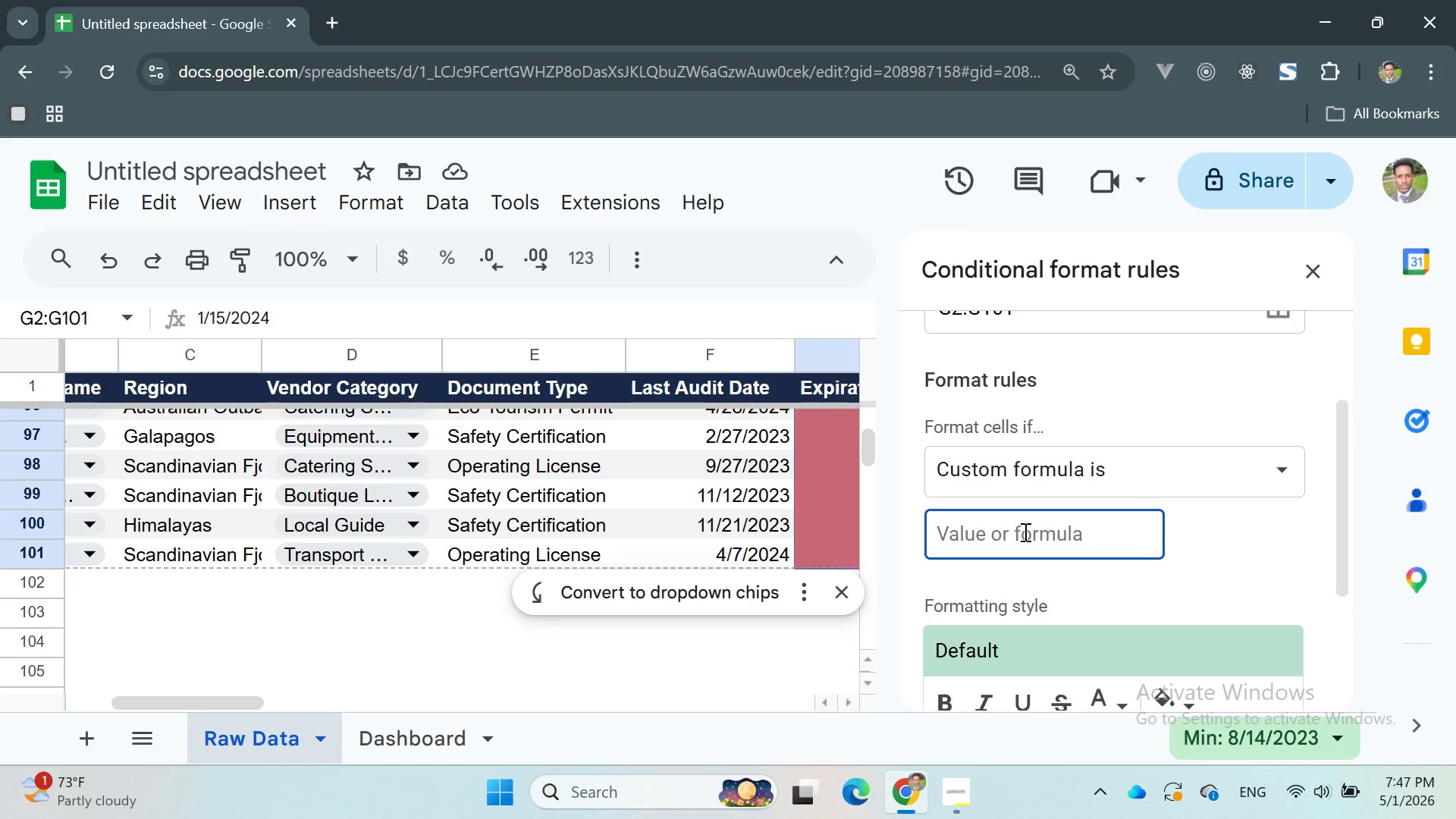 
type(=$H2="")
 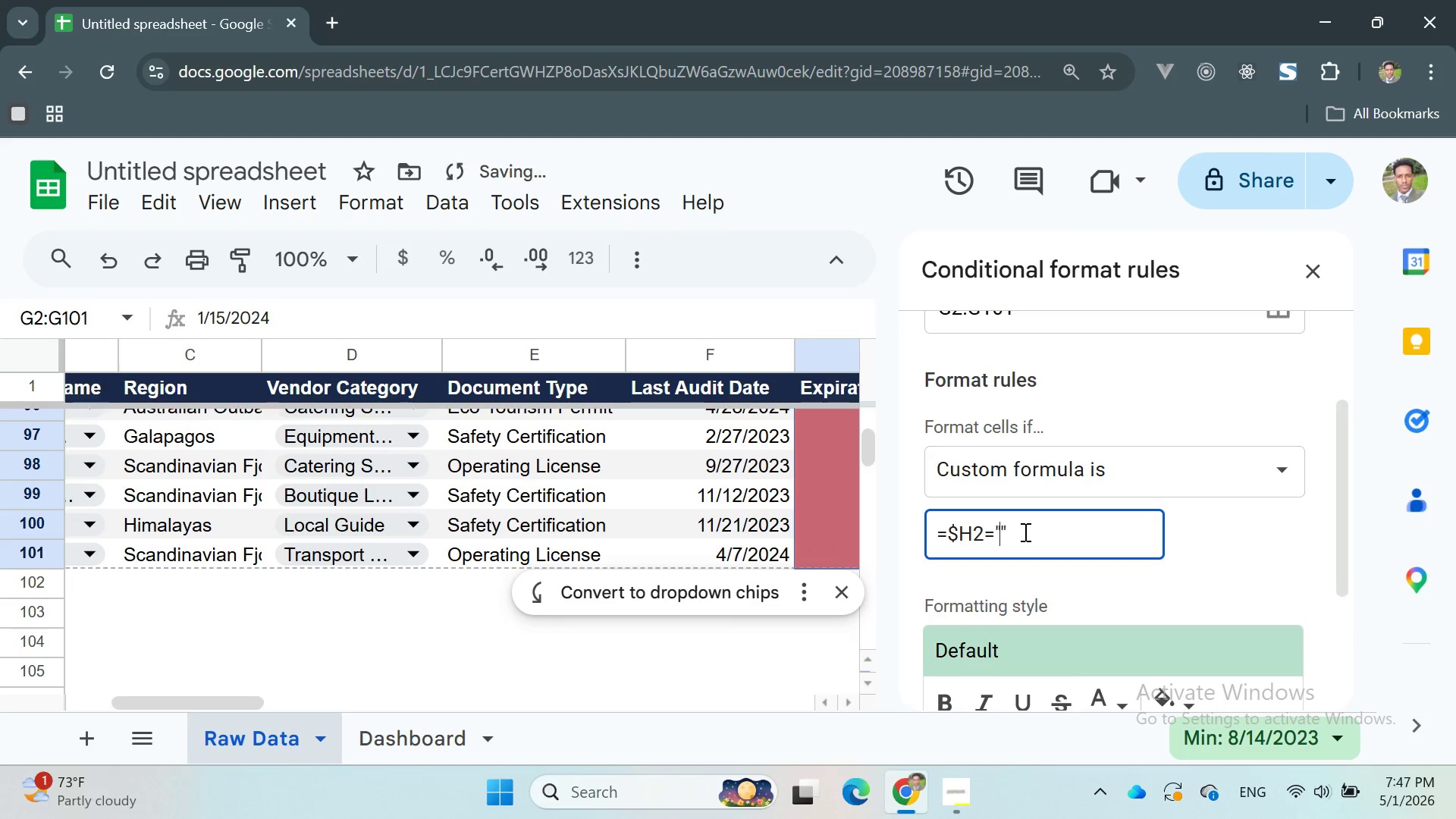 
 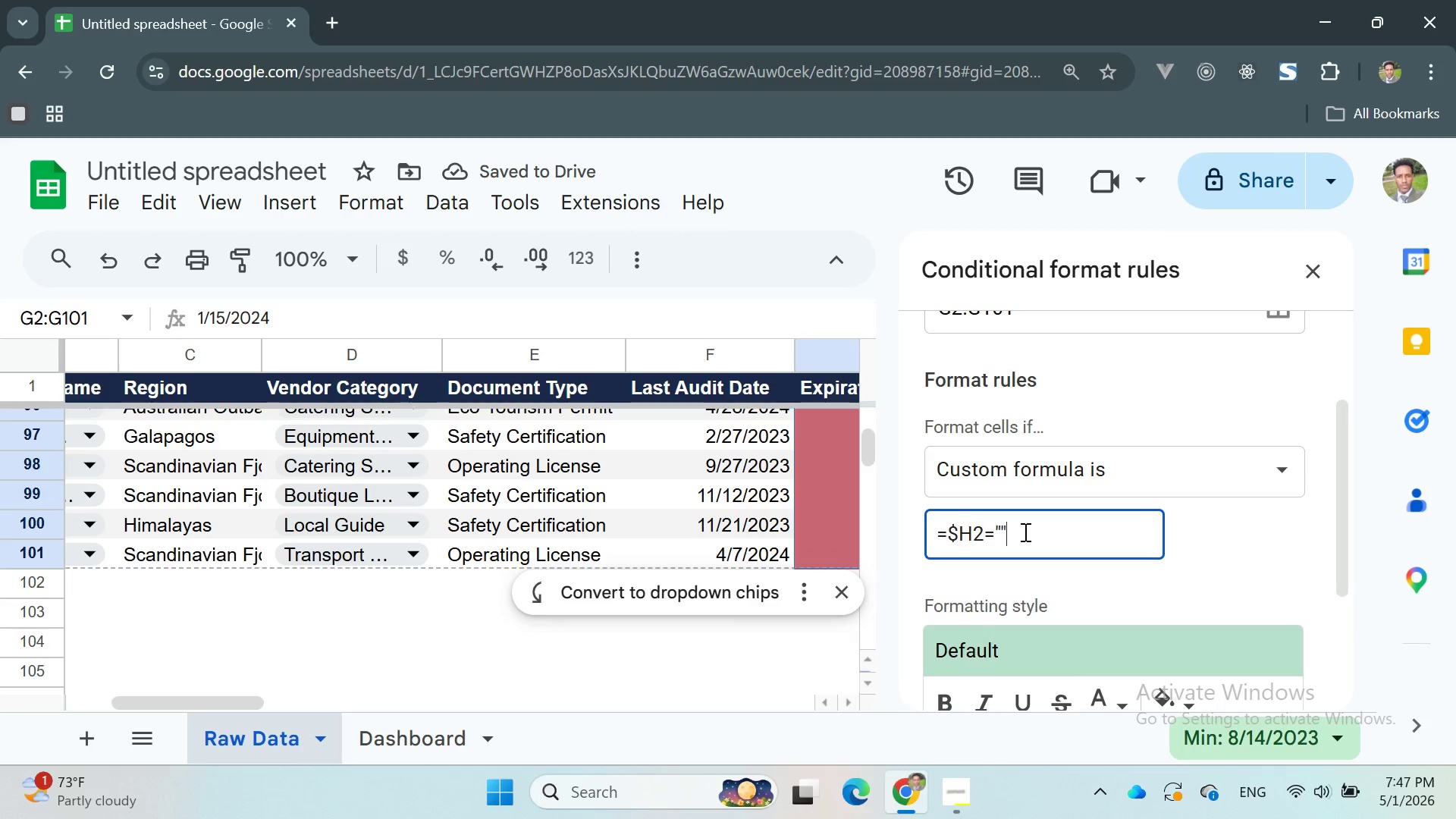 
key(ArrowLeft)
 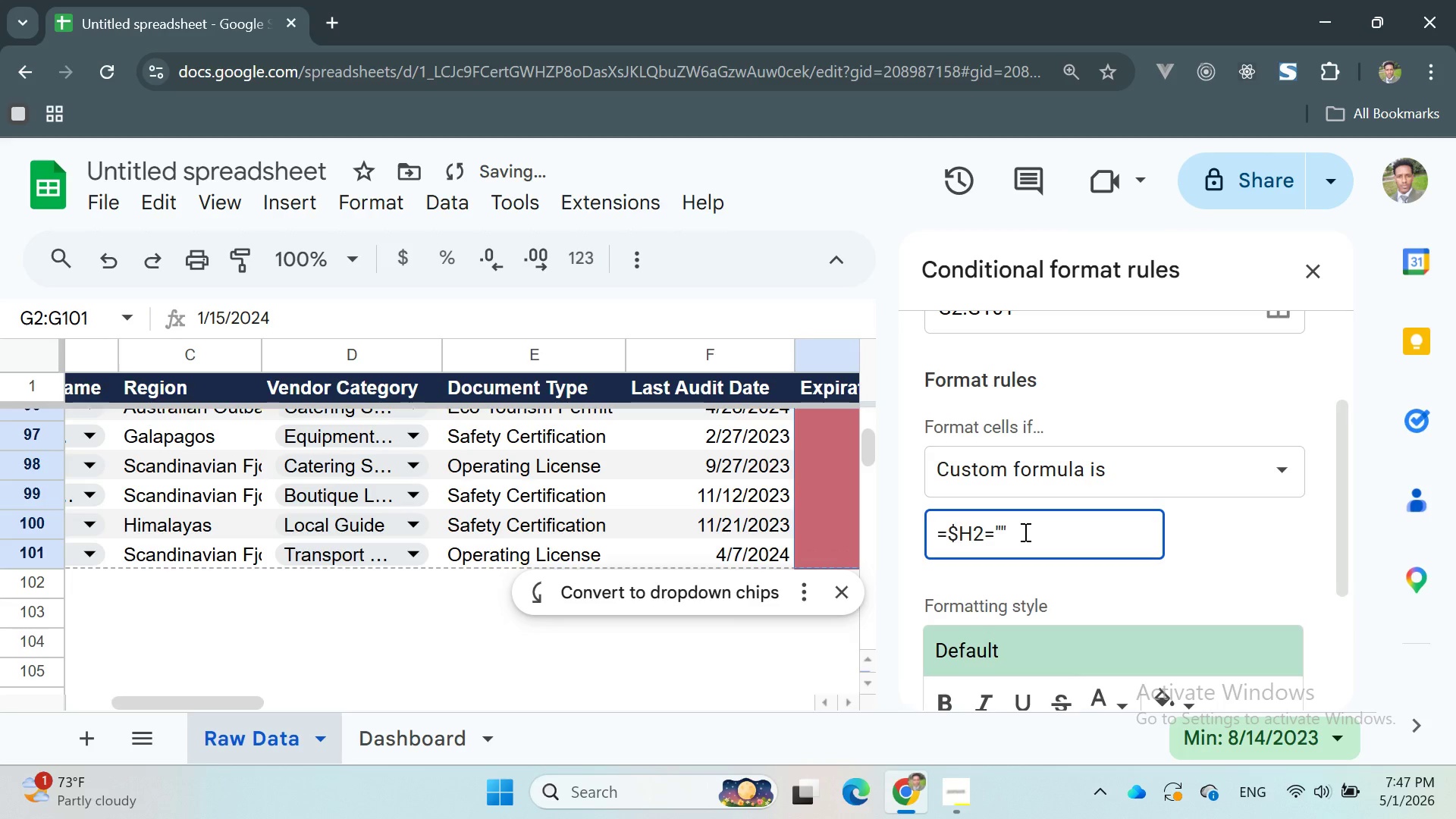 
type(Exo)
key(Backspace)
type(pire)
key(Backspace)
type(ing Soon)
 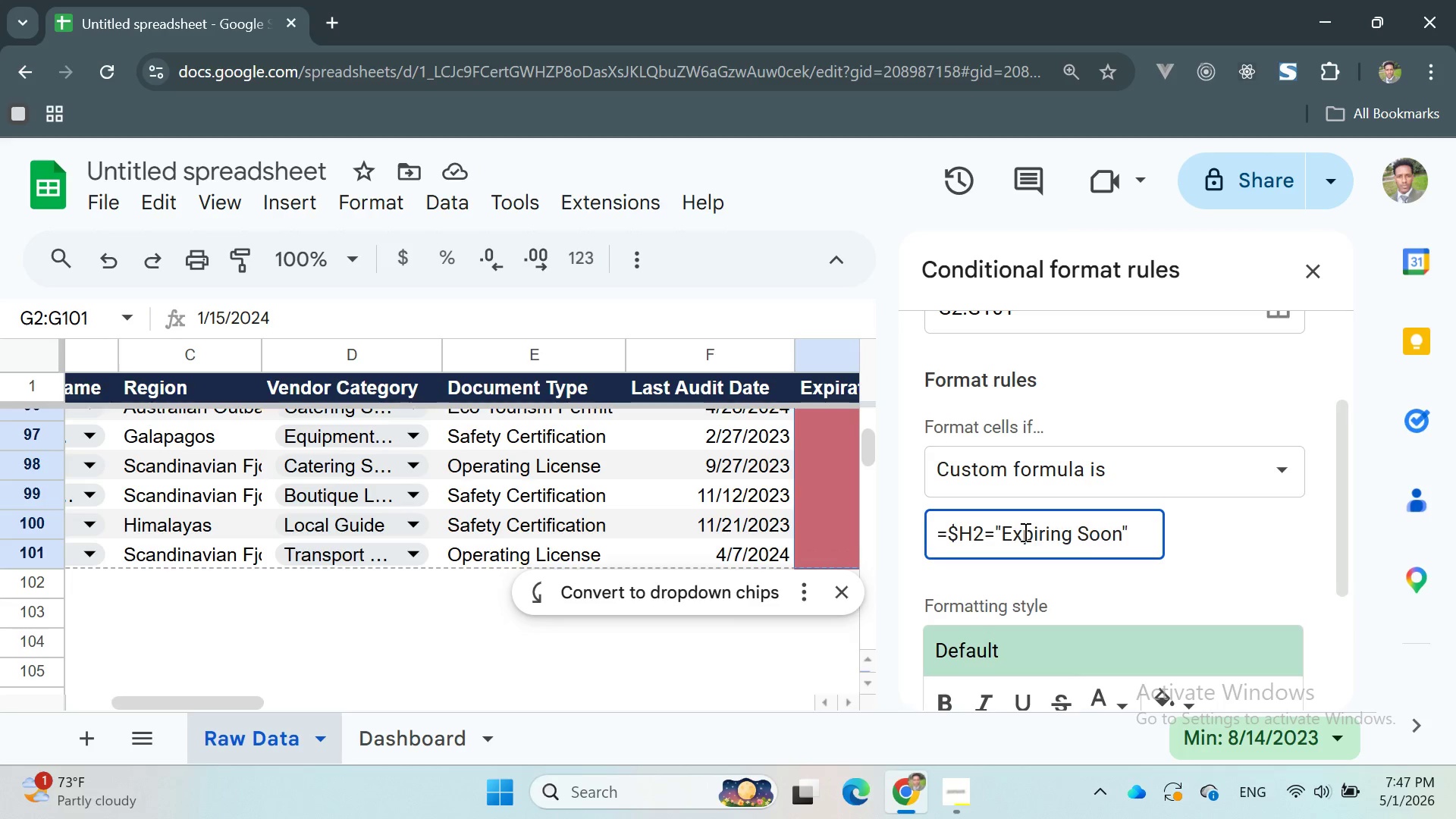 
wait(7.91)
 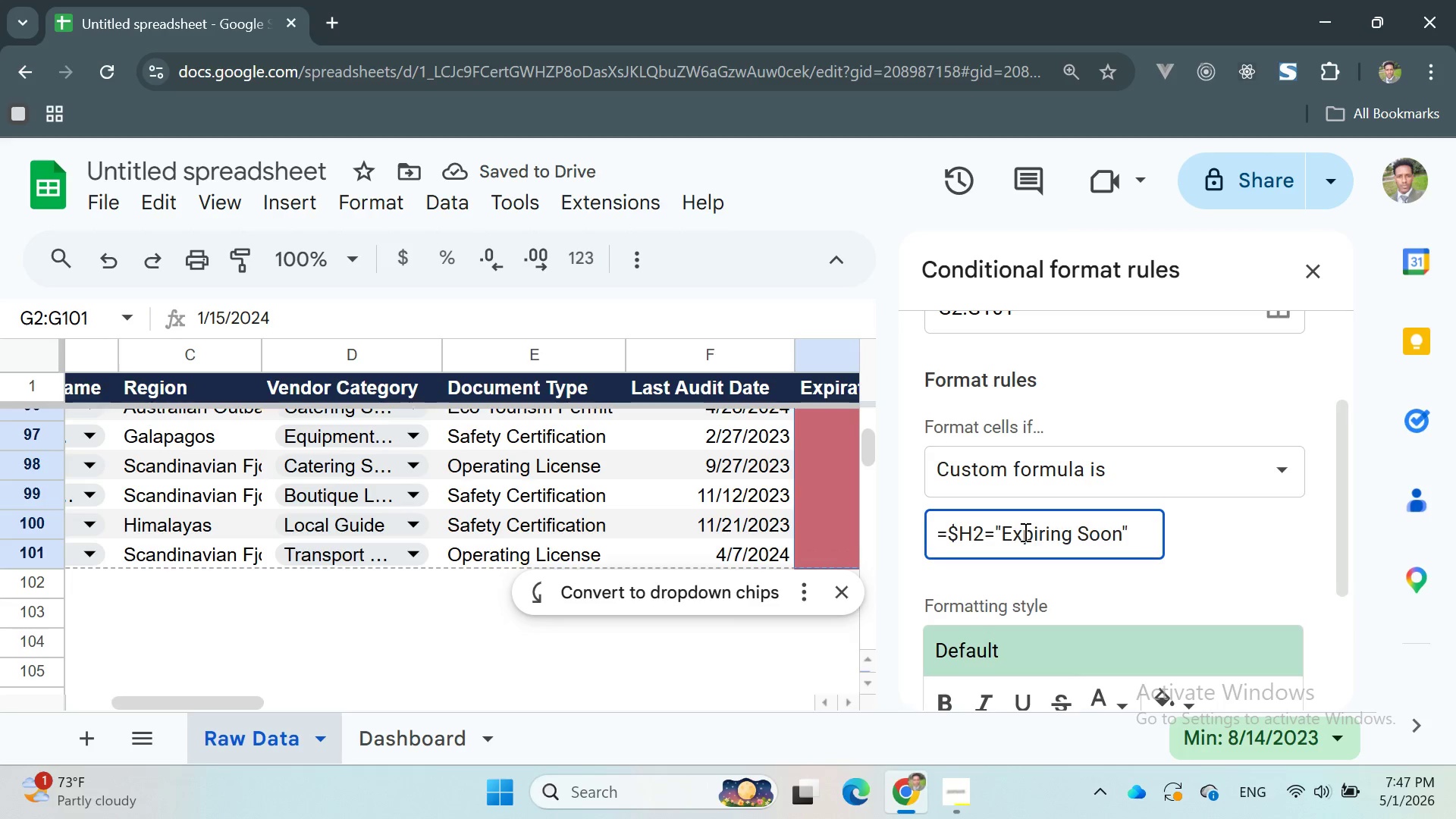 
left_click([1187, 501])
 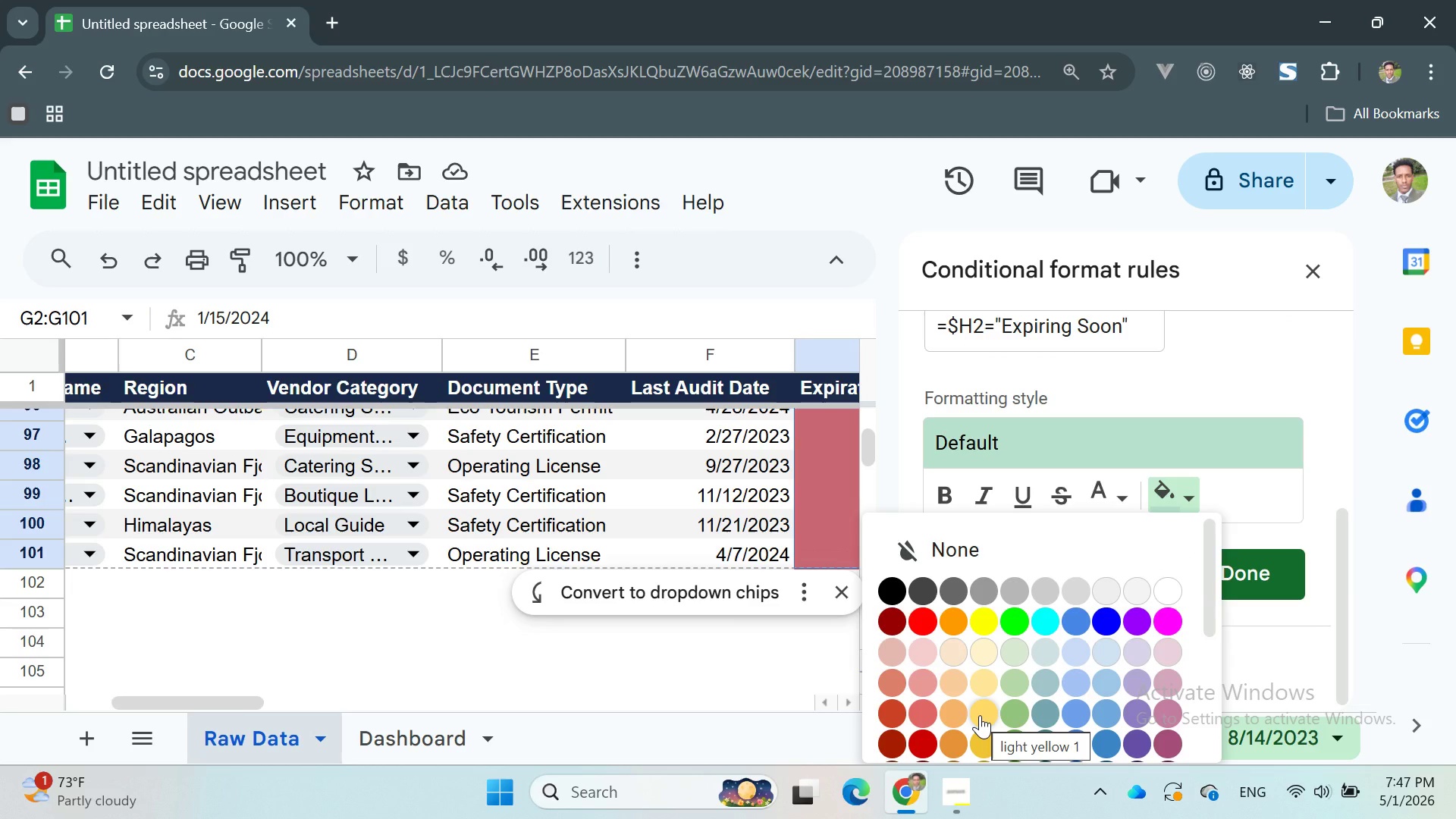 
wait(7.88)
 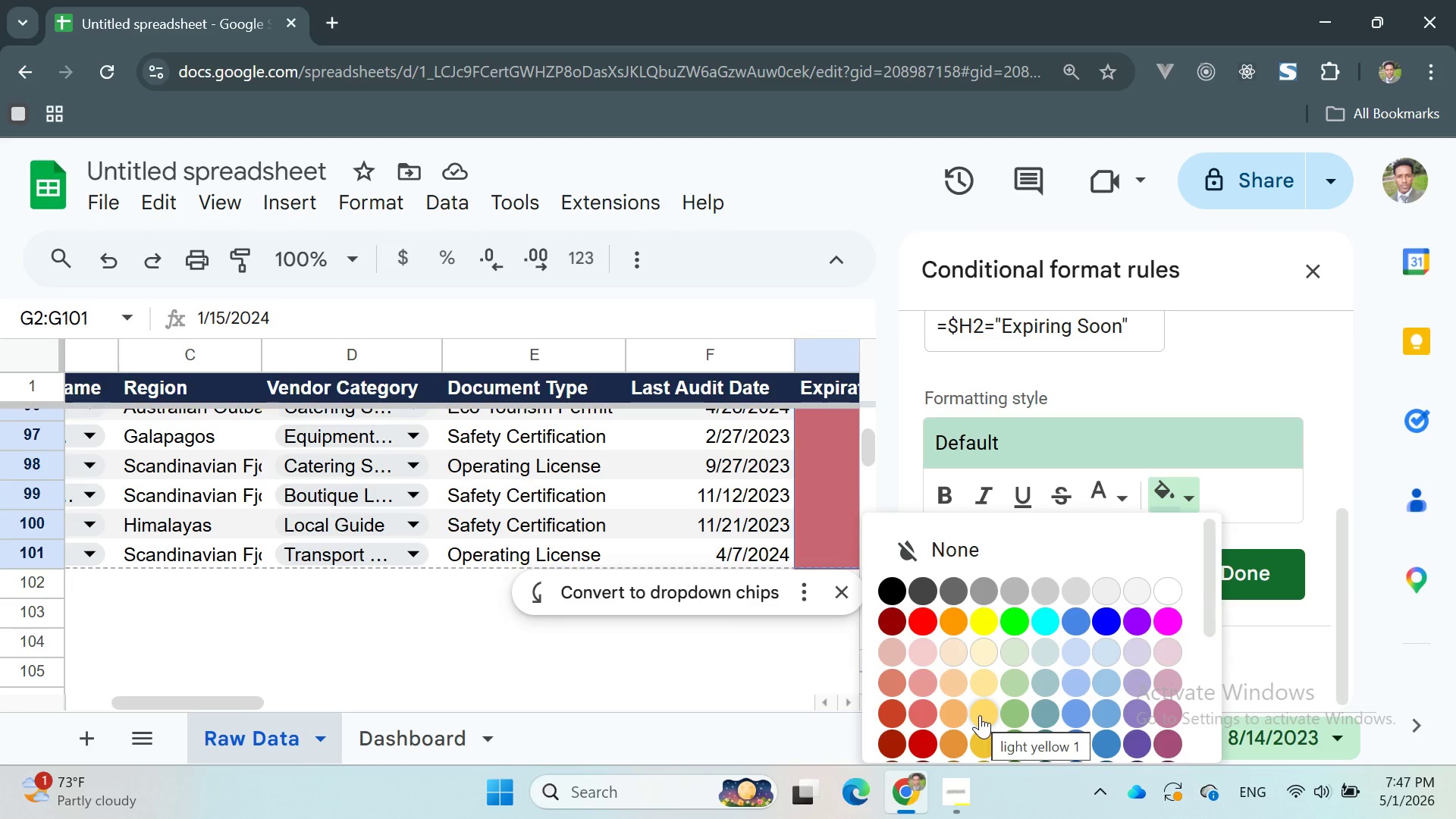 
left_click([980, 715])
 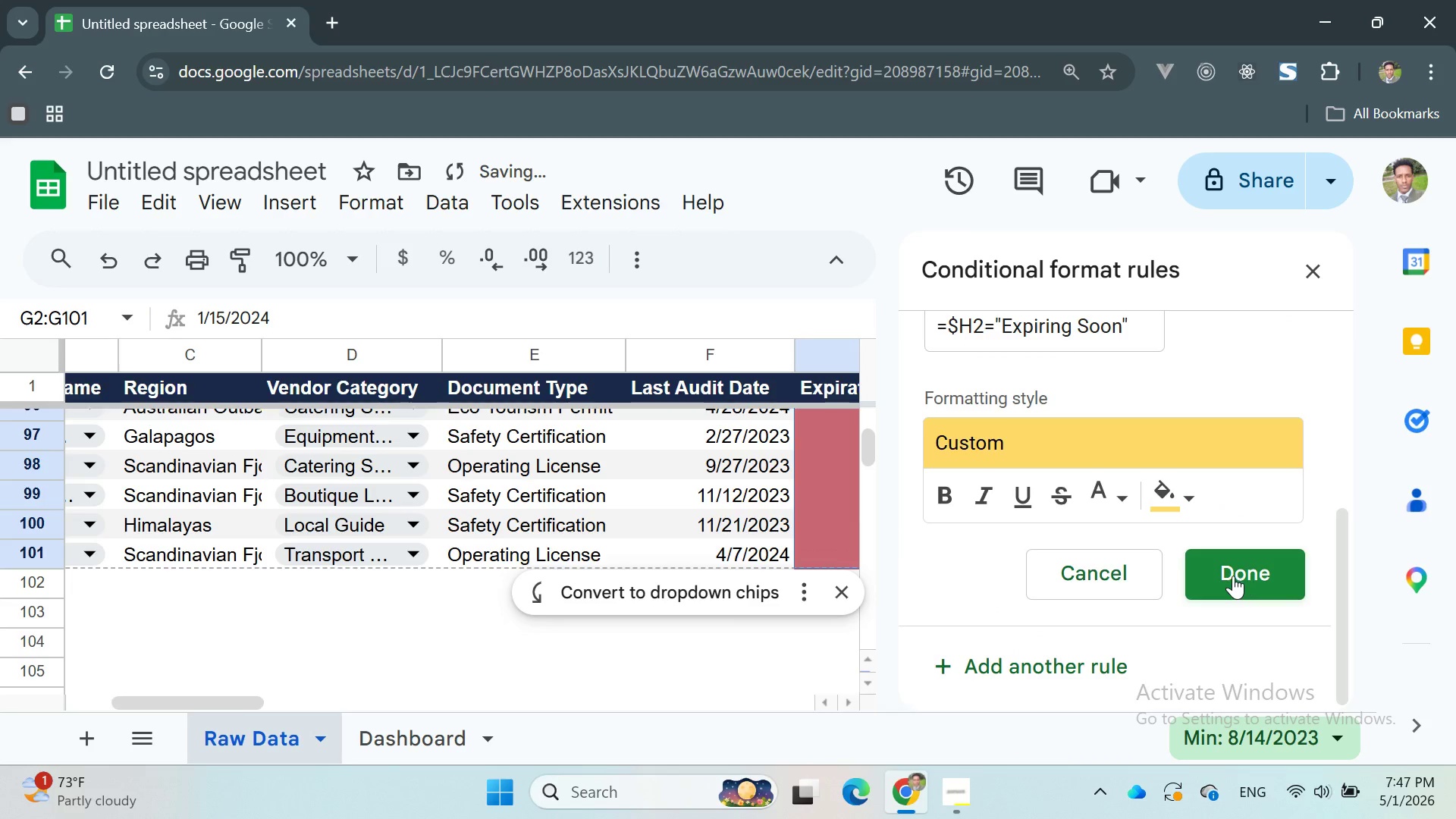 
mouse_move([1179, 514])
 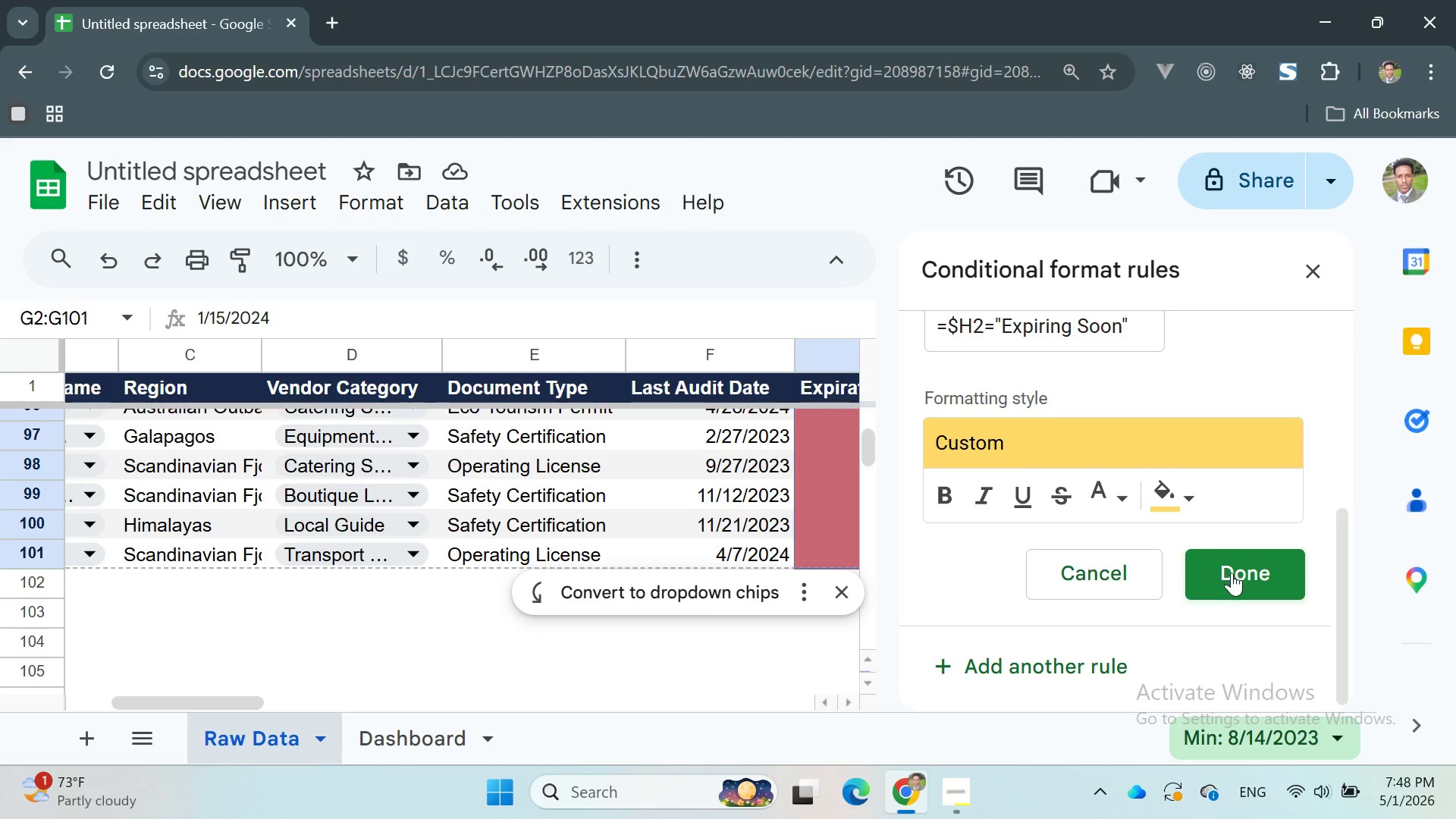 
mouse_move([1219, 485])
 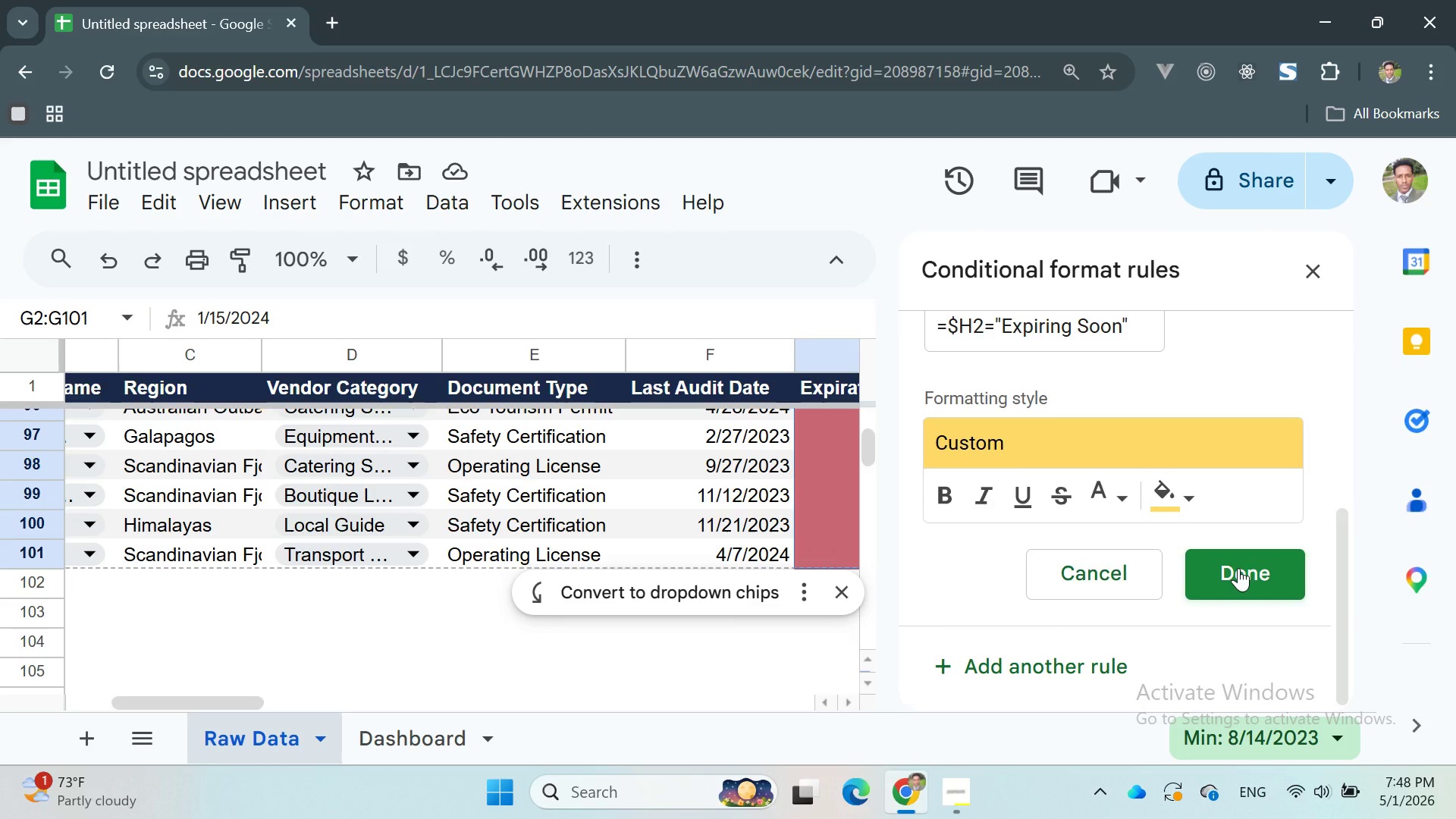 
left_click([1238, 568])
 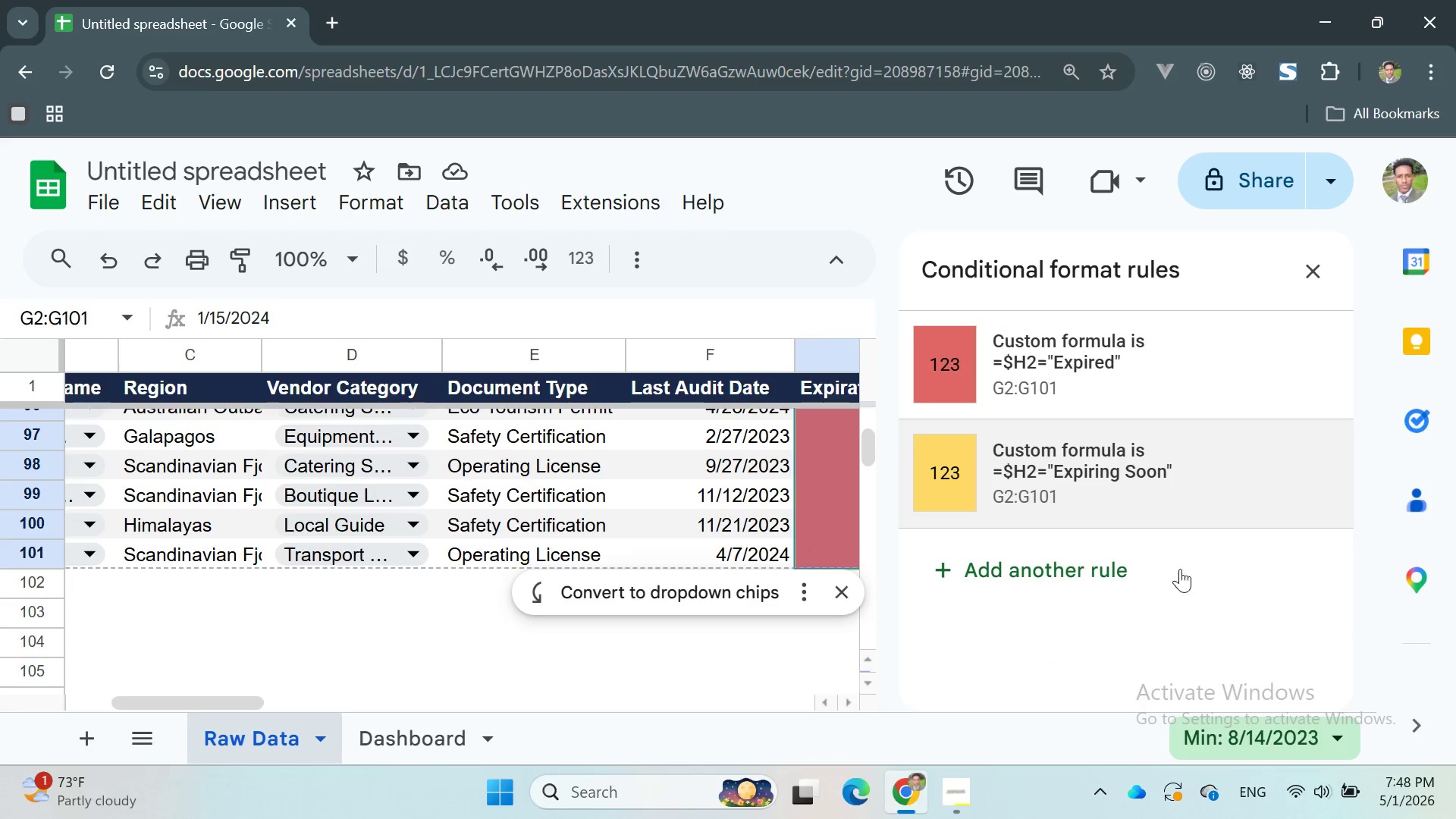 
left_click([1104, 570])
 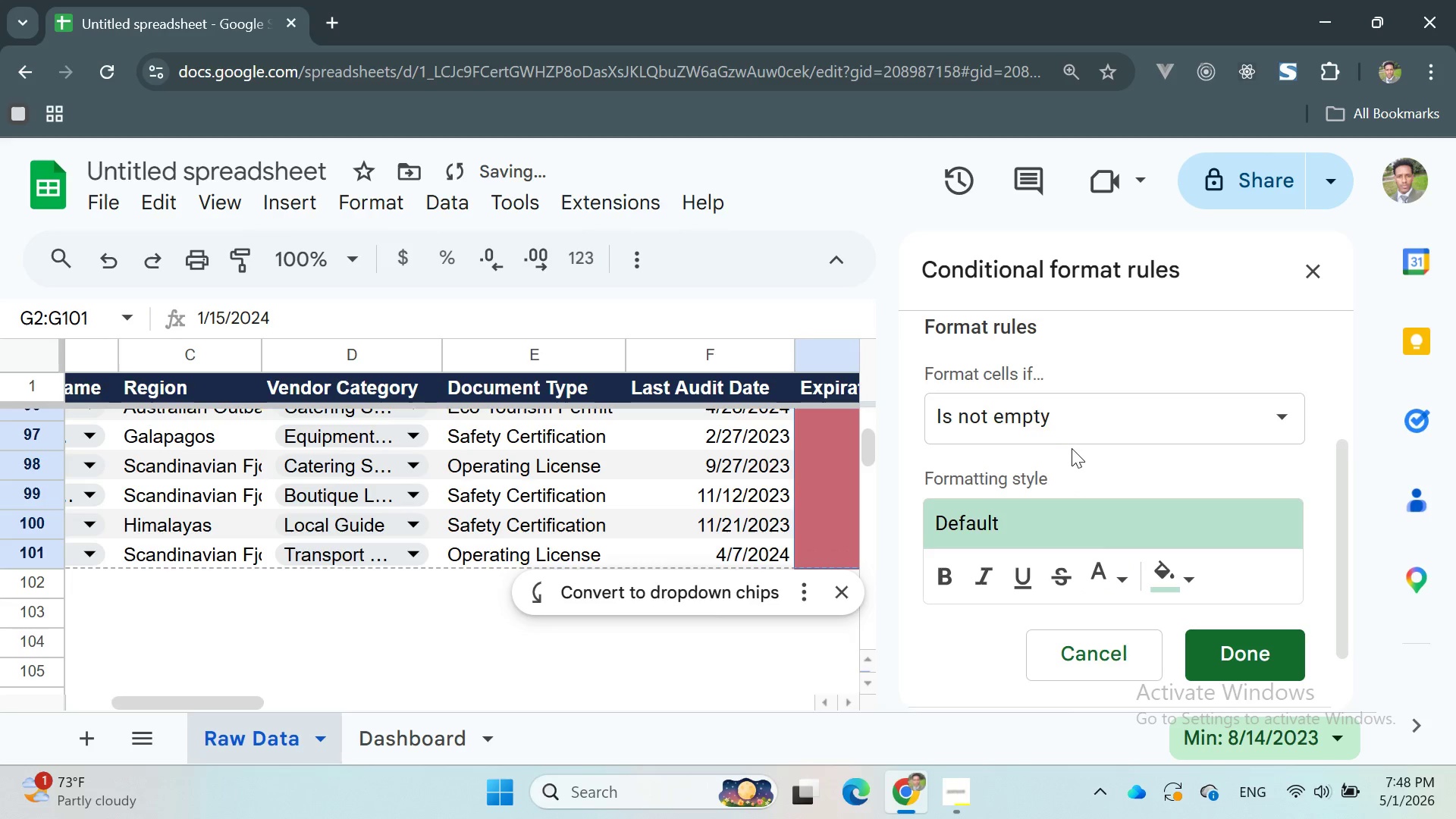 
double_click([1072, 422])
 